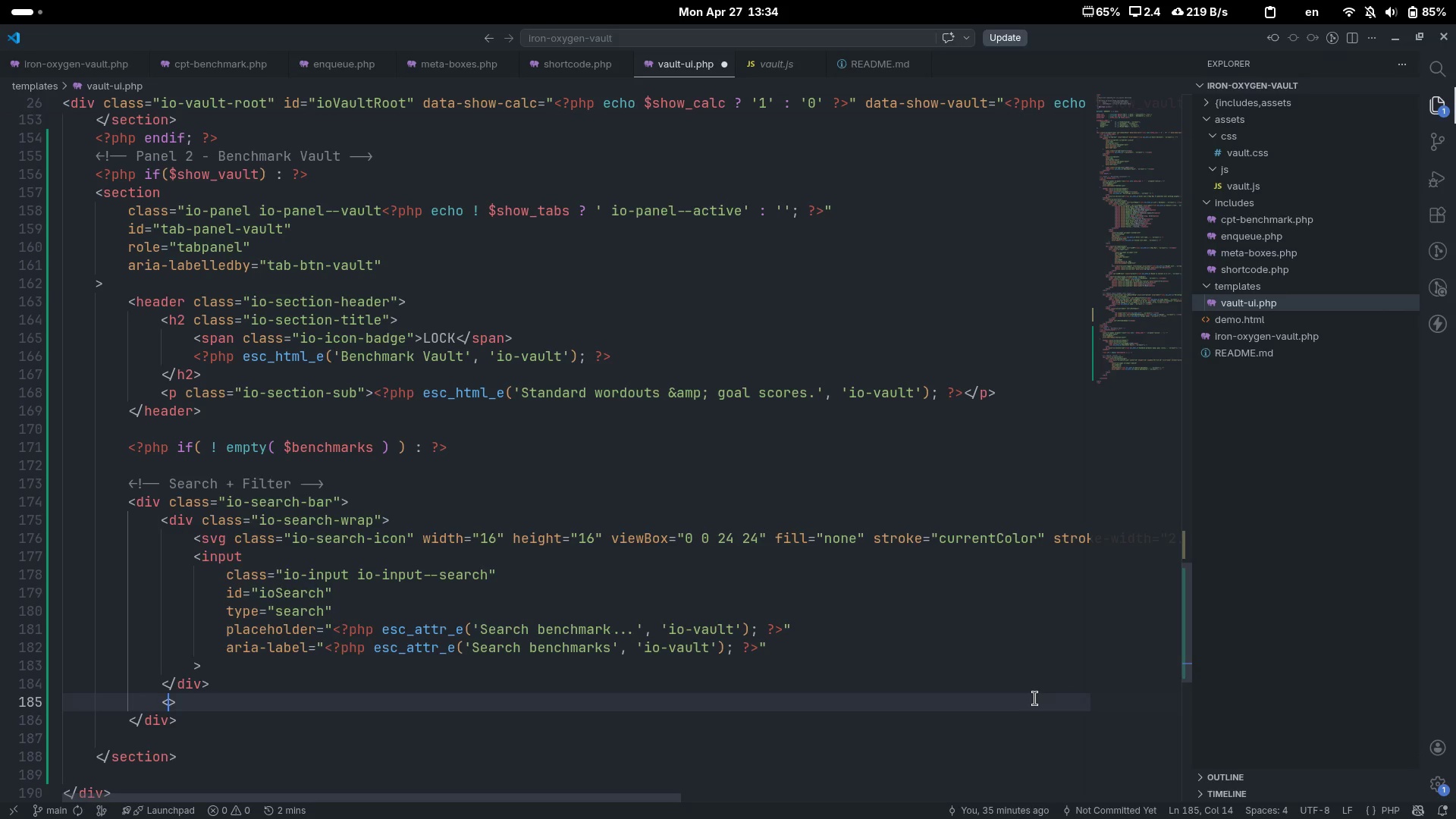 
type(select )
key(Backspace)
type( clas)
key(Backspace)
 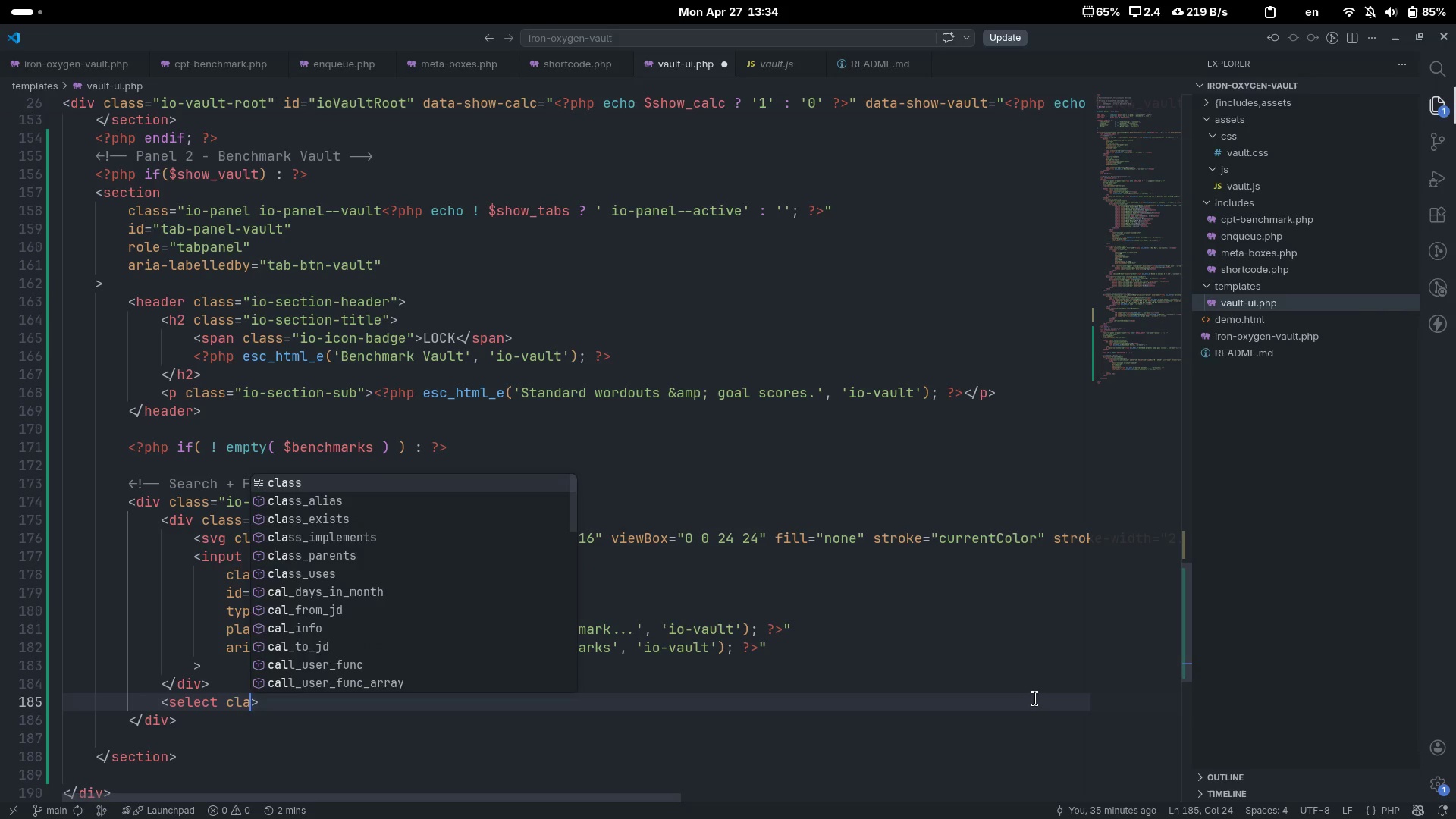 
key(Control+ControlLeft)
 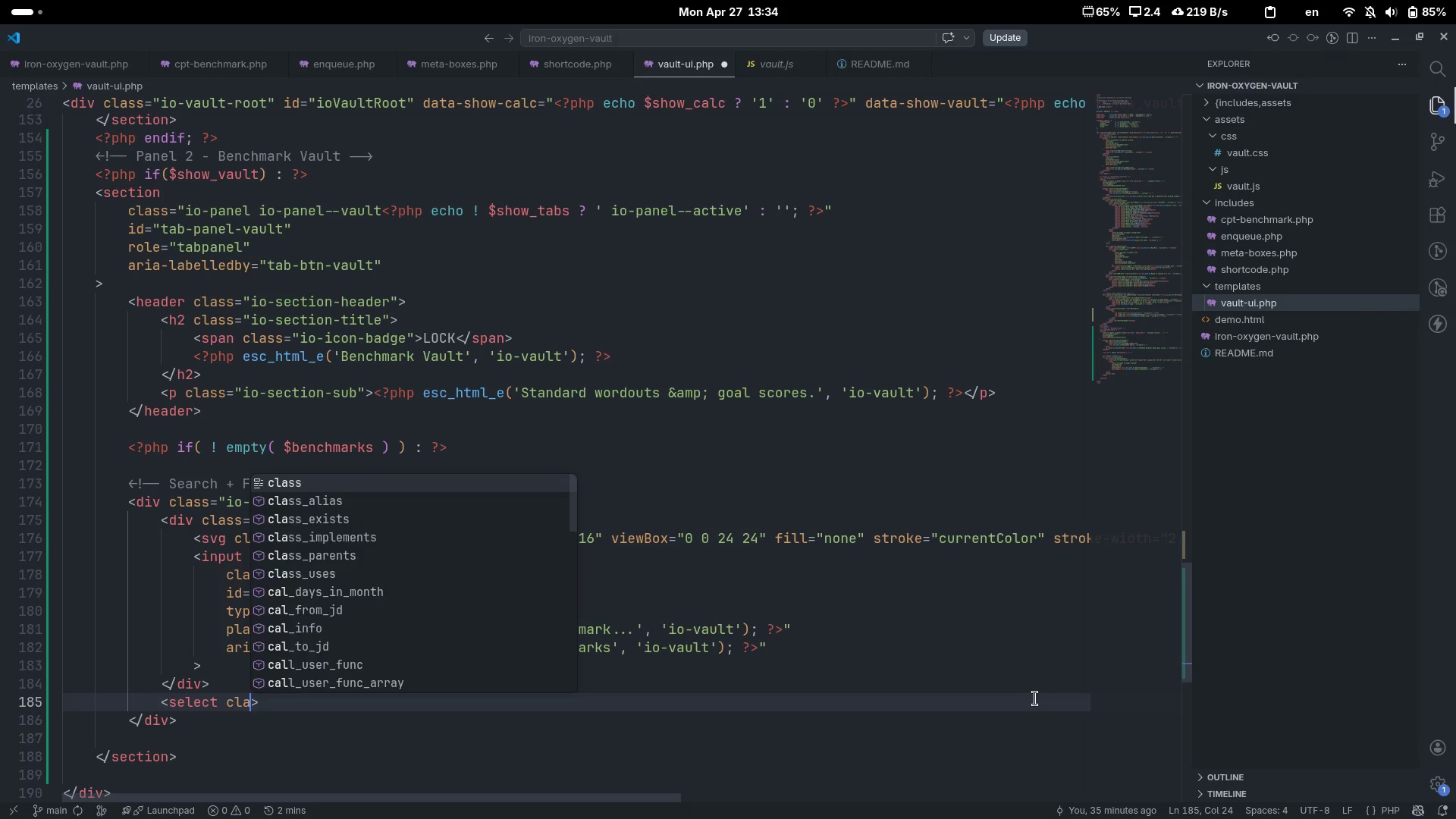 
key(Control+Backspace)
 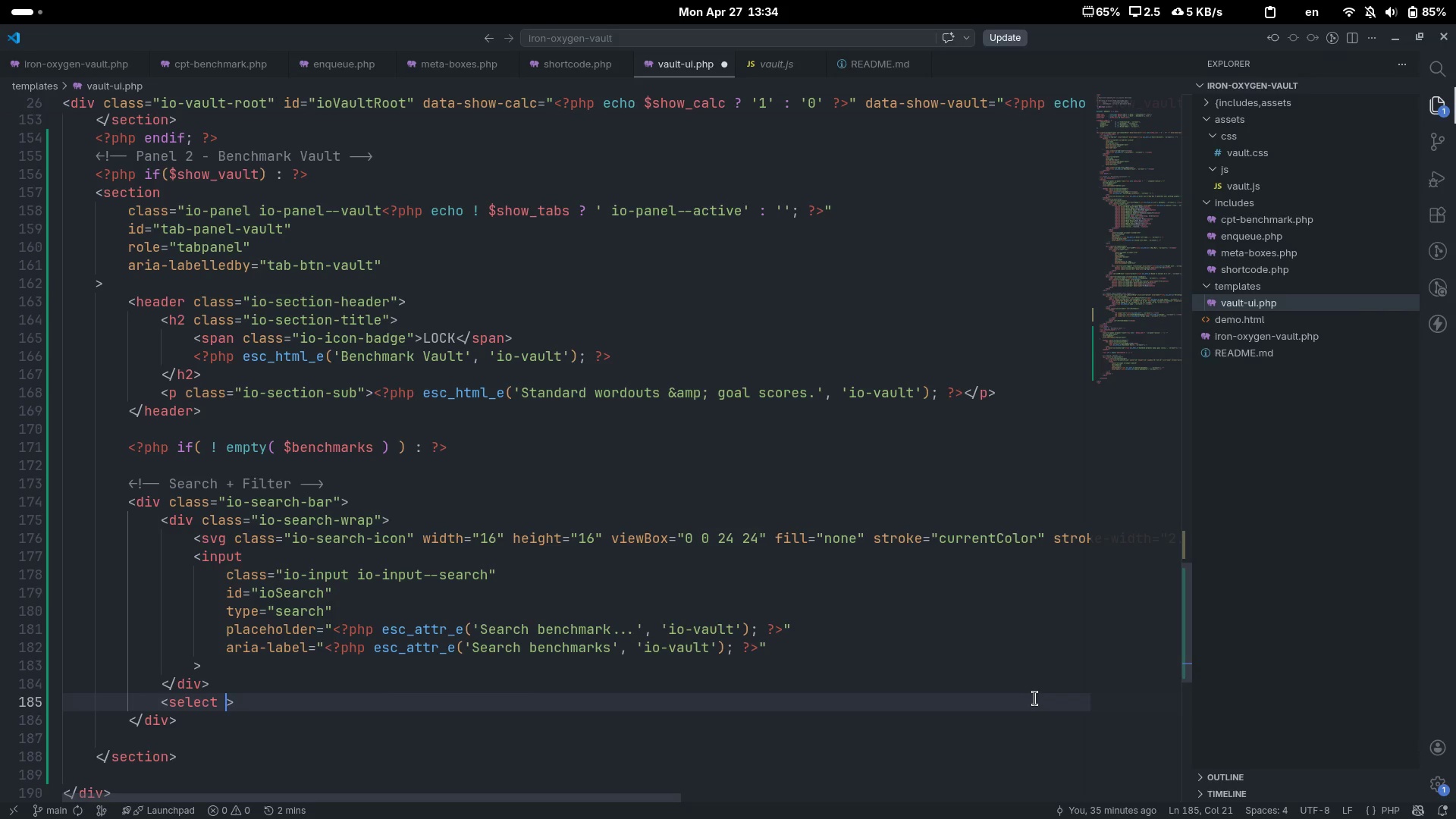 
key(Backspace)
 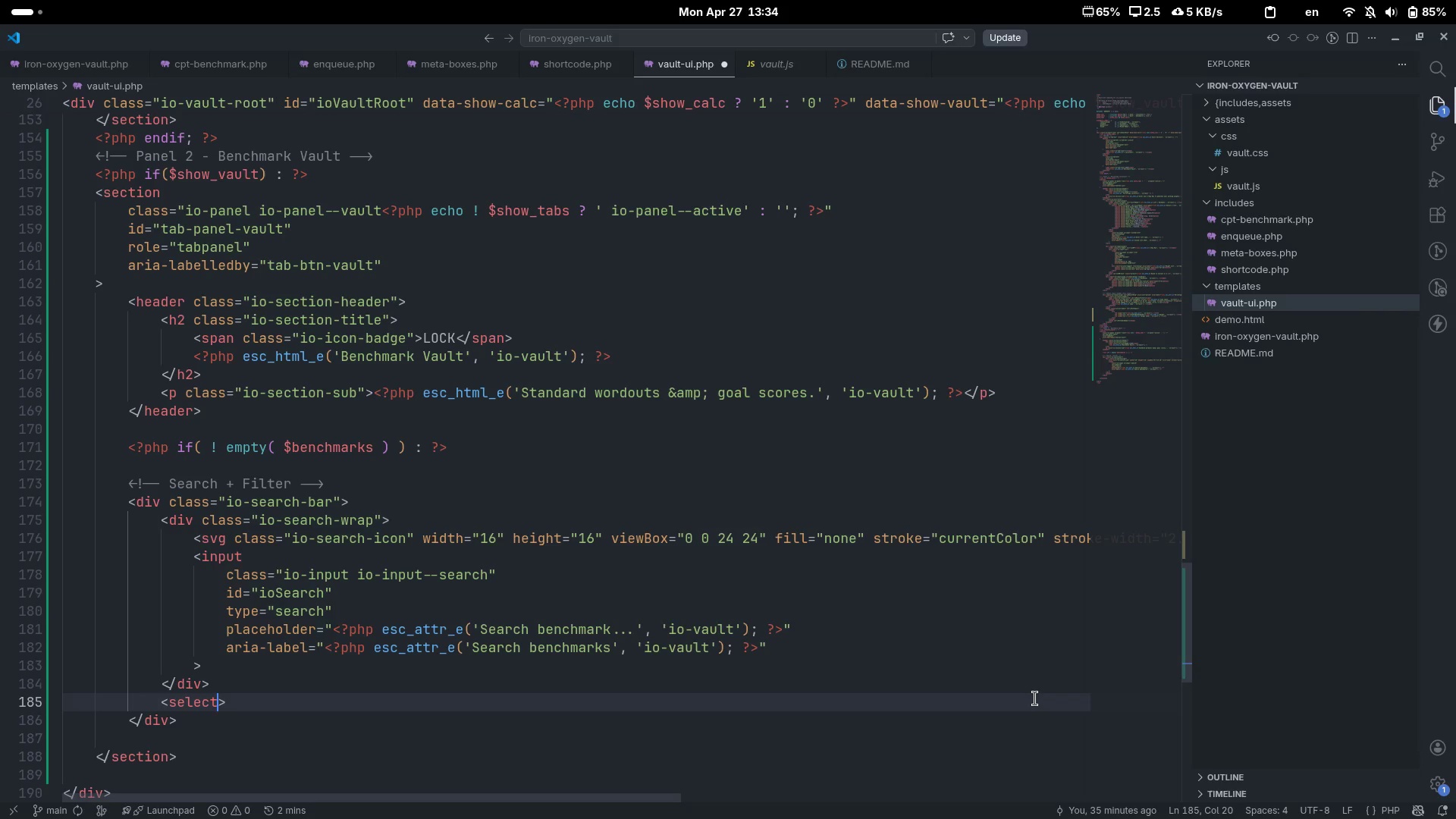 
key(ArrowRight)
 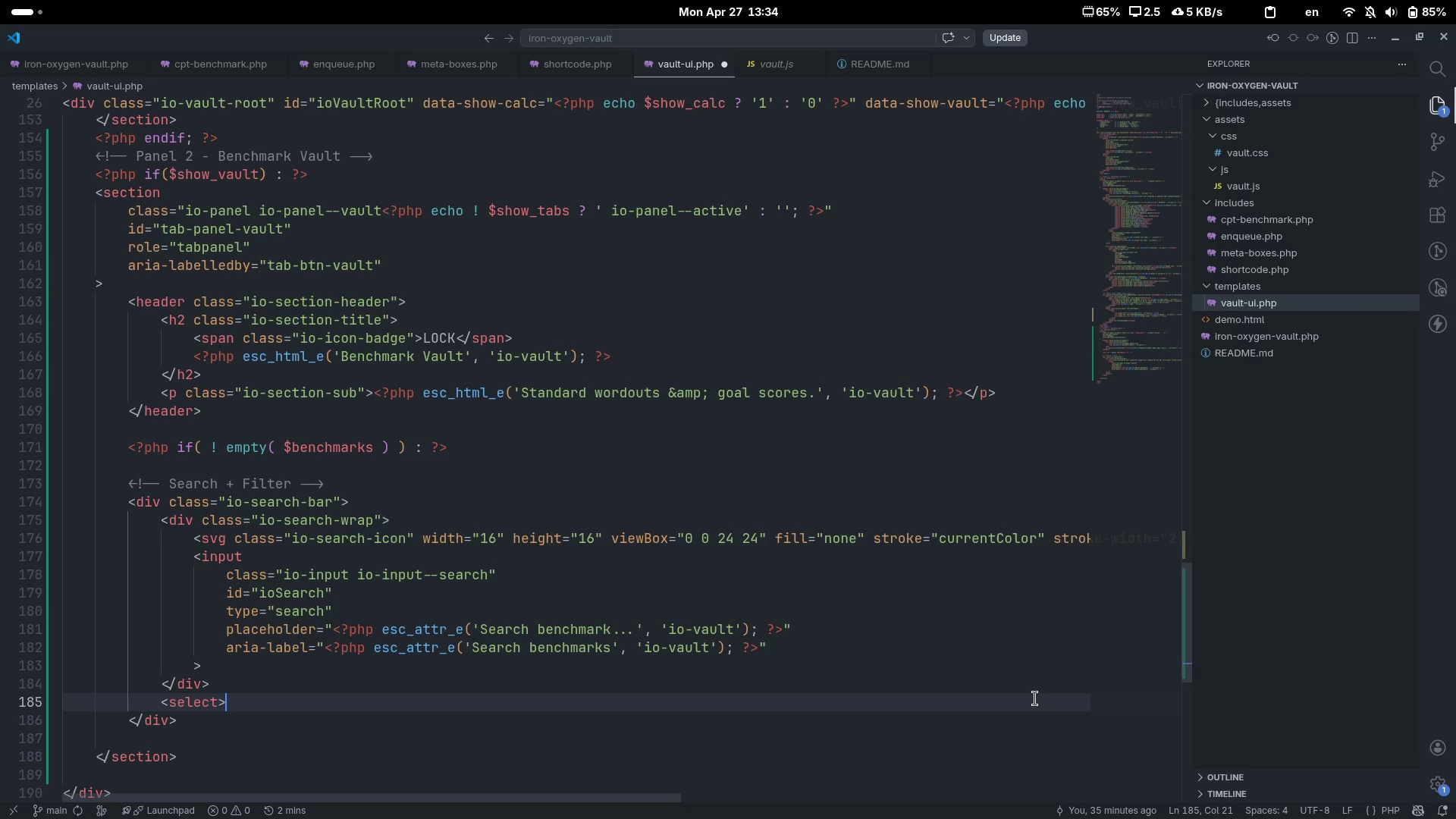 
key(Enter)
 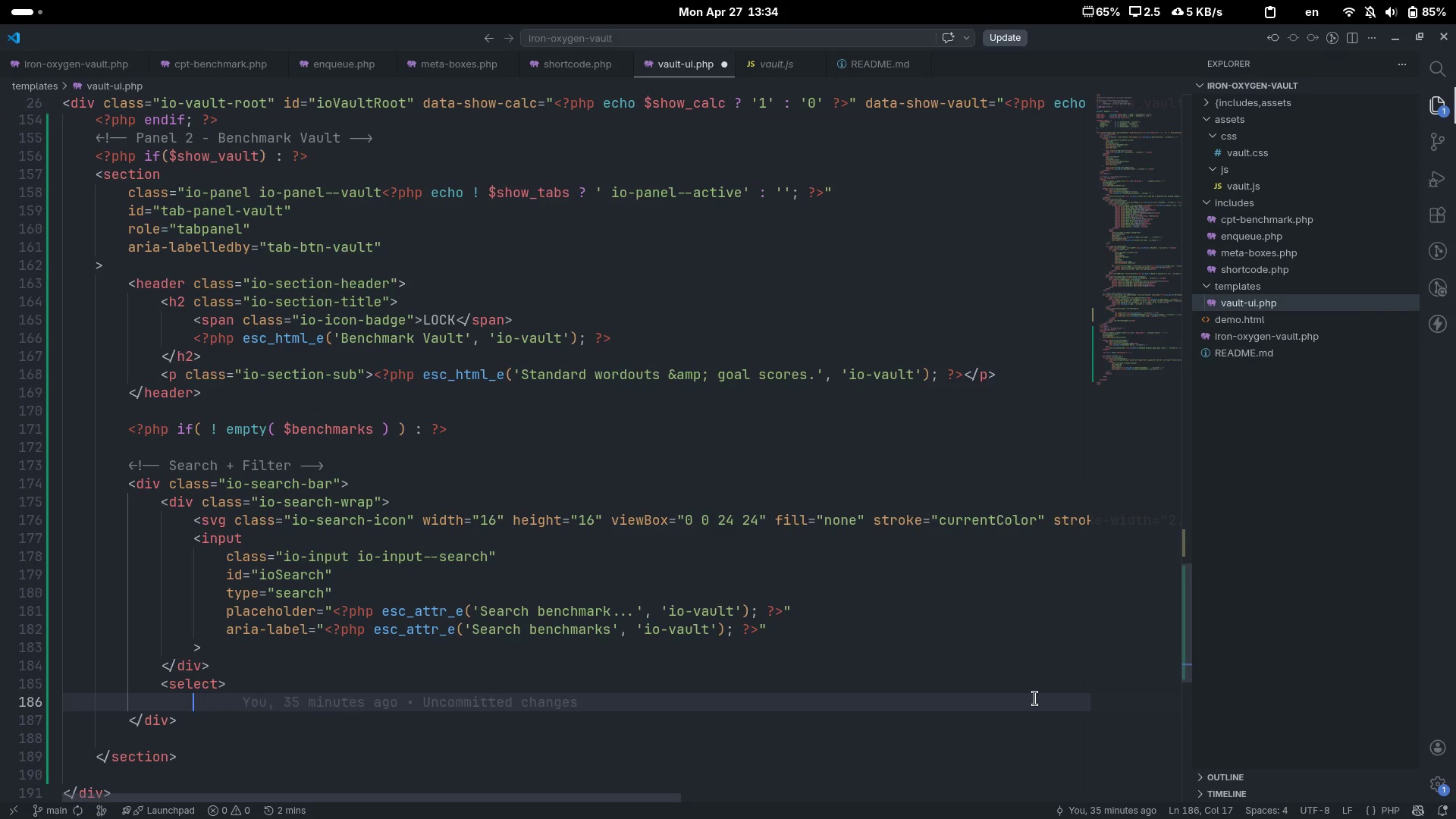 
hold_key(key=ShiftLeft, duration=0.42)
 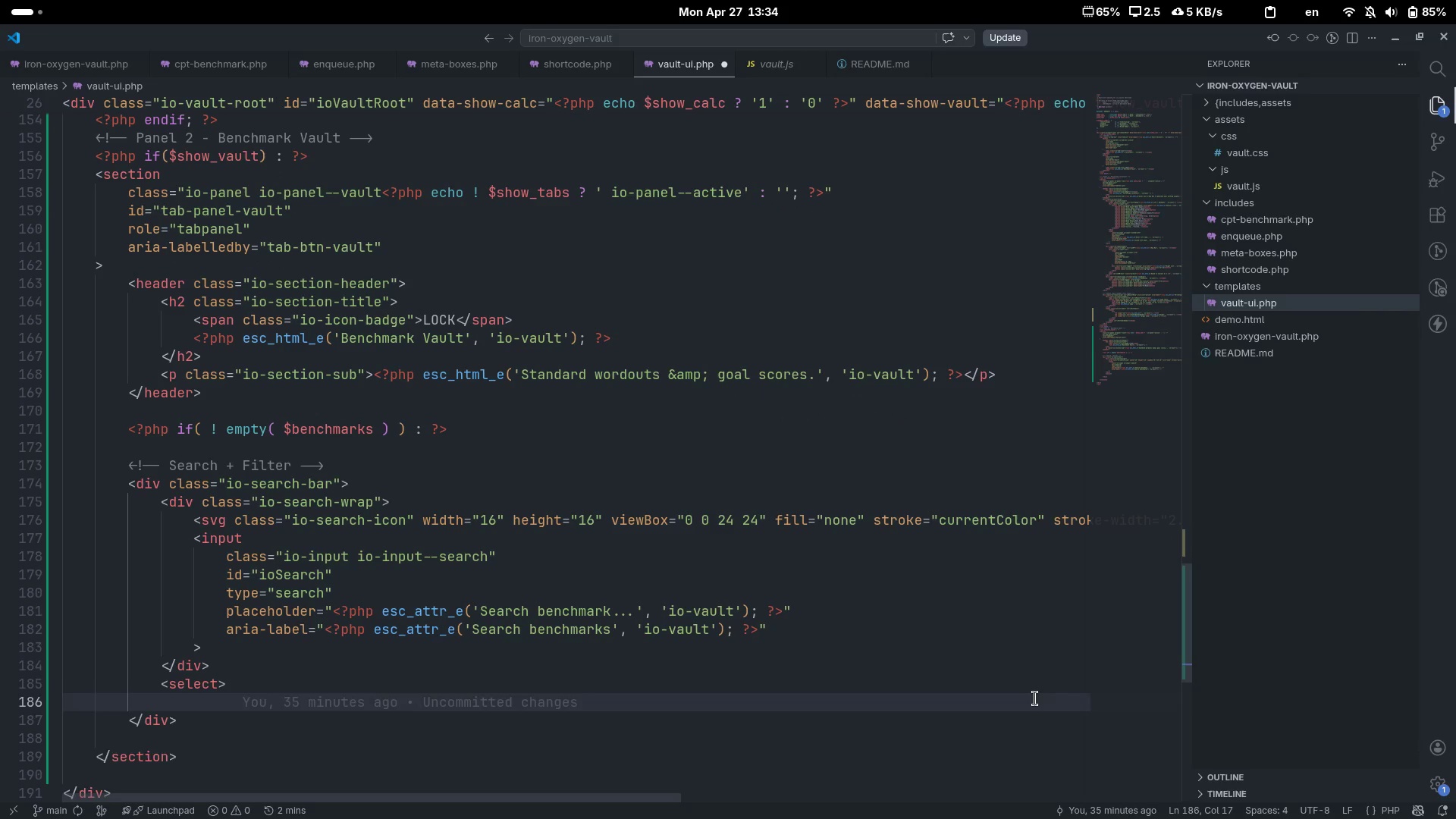 
key(Control+Z)
 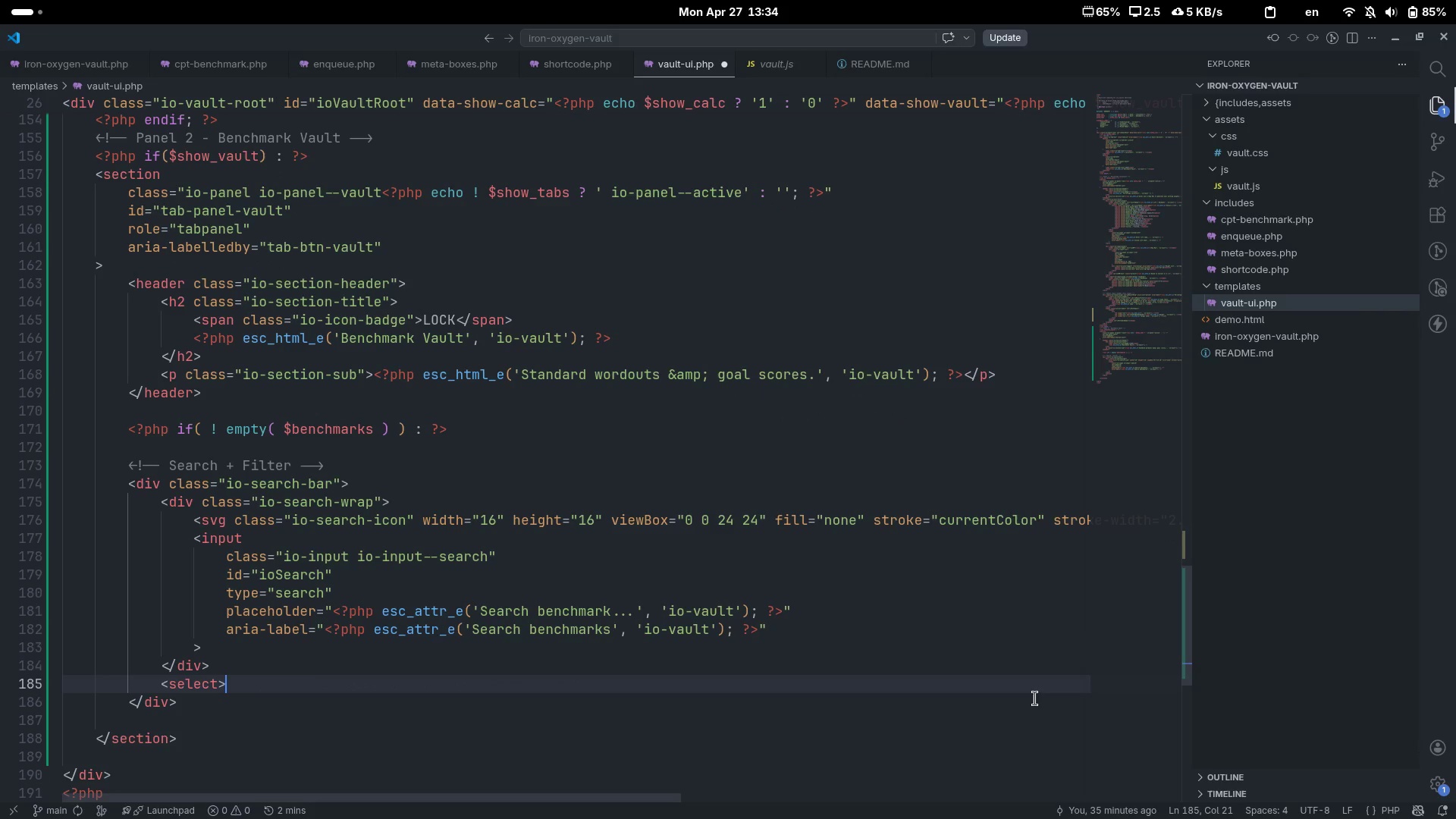 
key(Shift+Comma)
 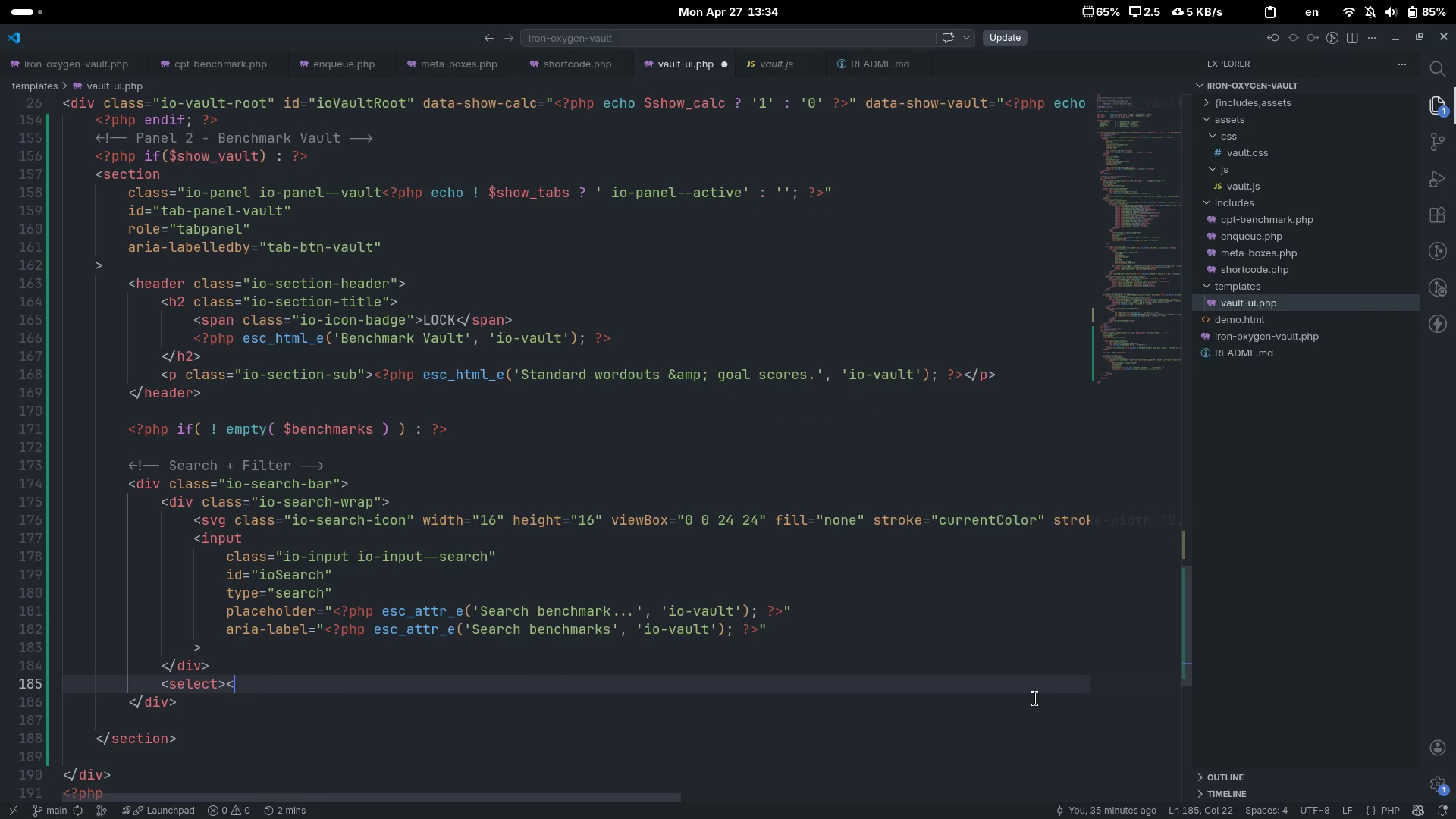 
key(Shift+Period)
 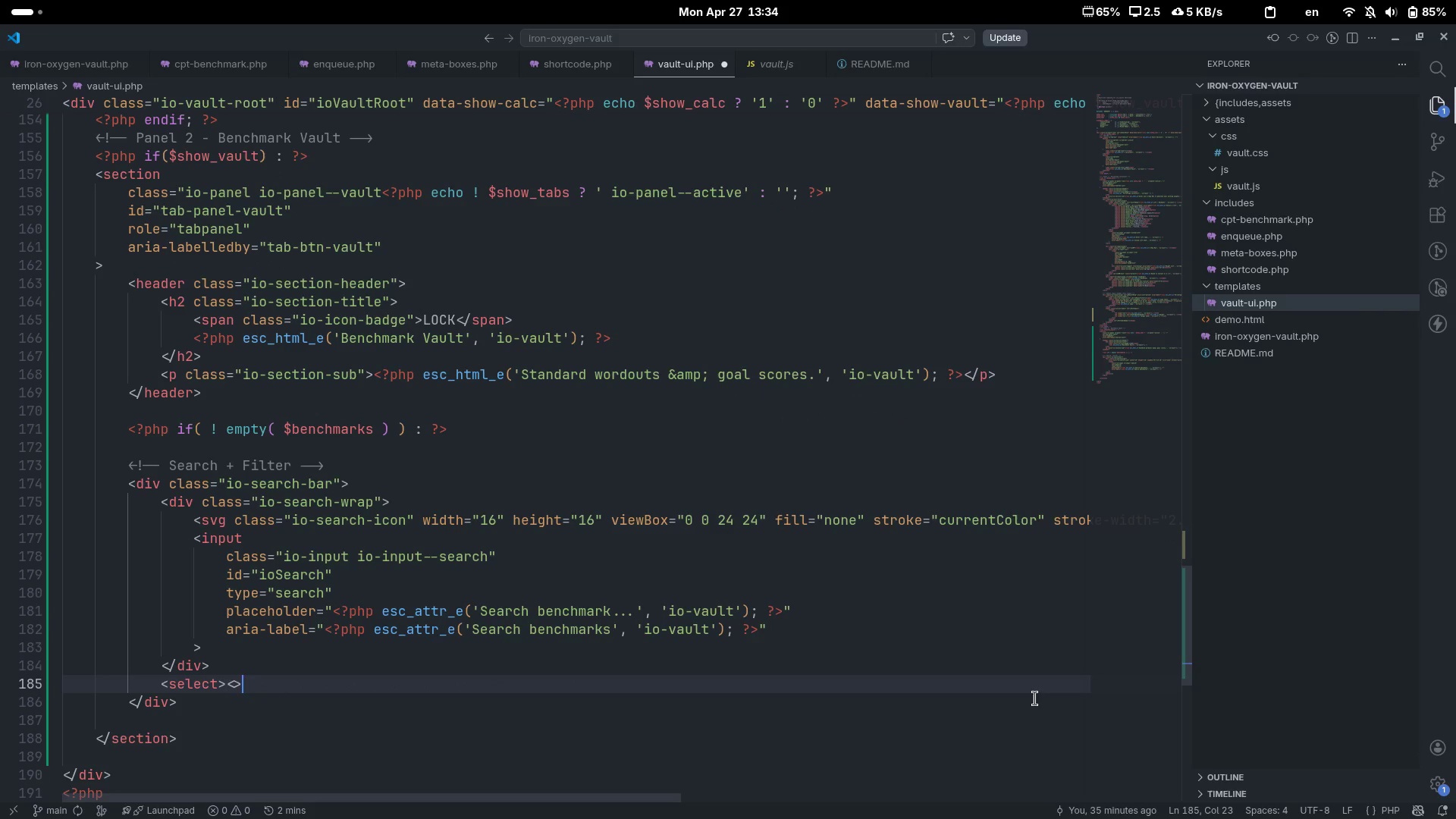 
key(ArrowLeft)
 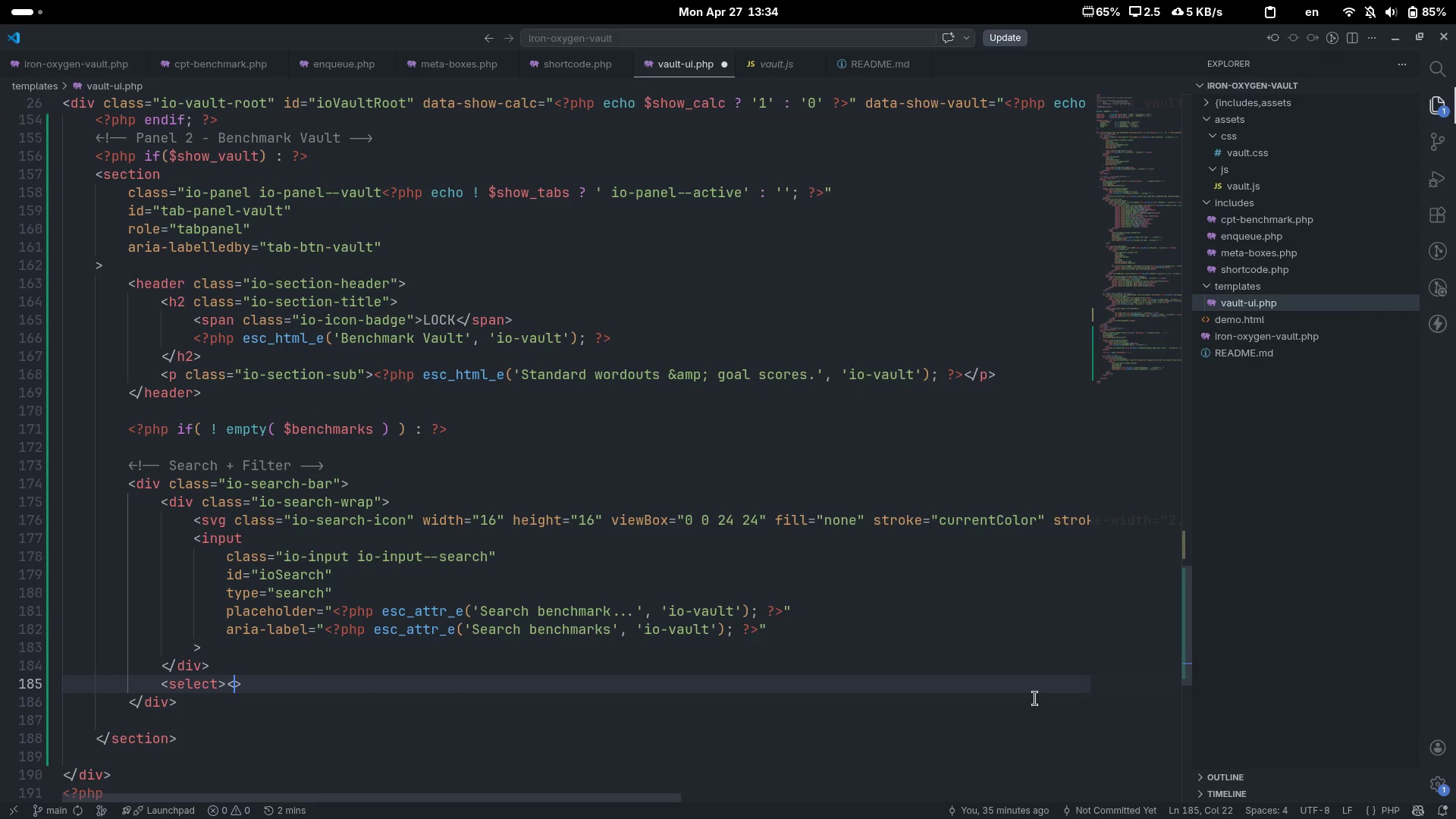 
type(/select)
 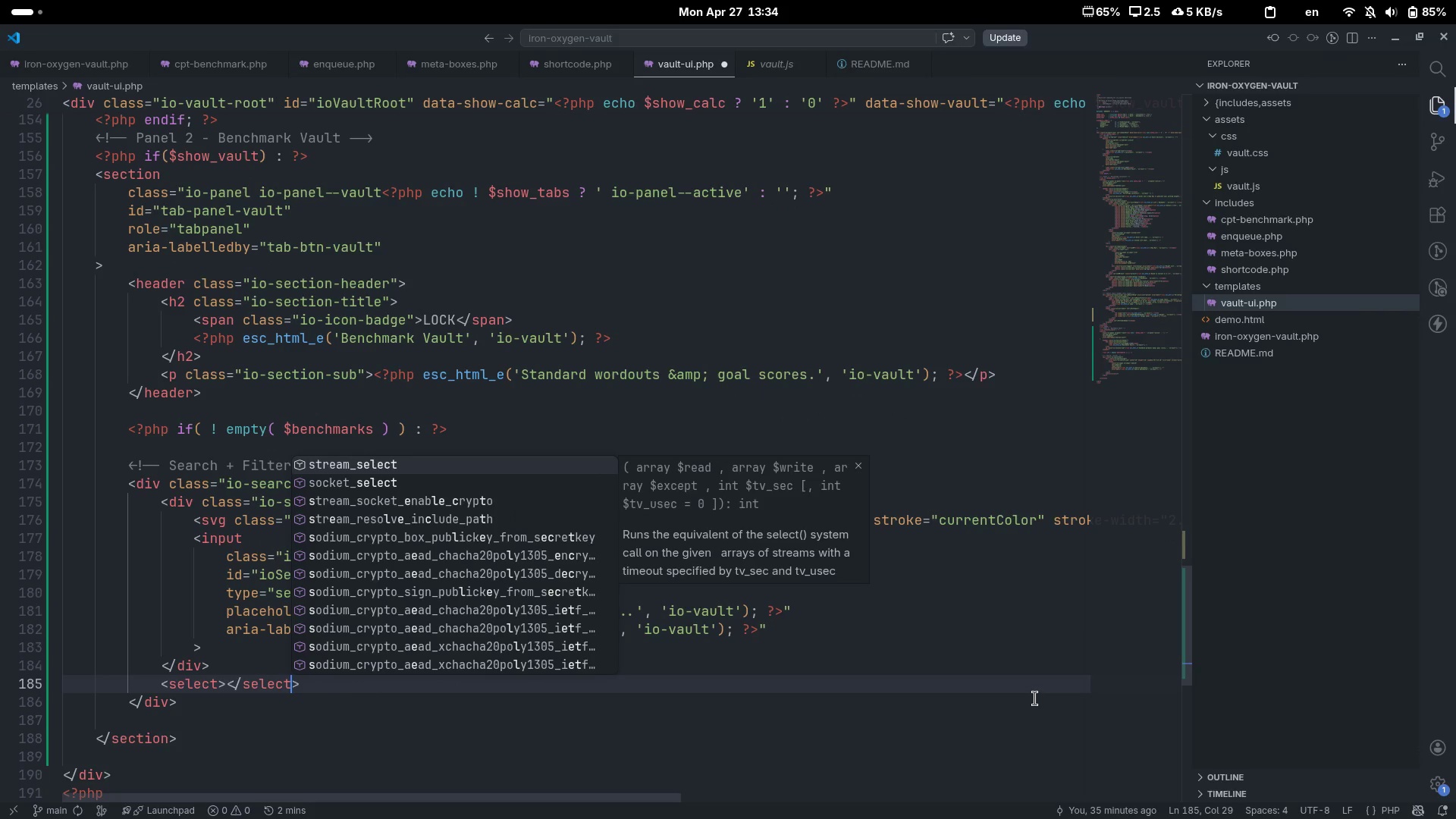 
key(Control+ControlLeft)
 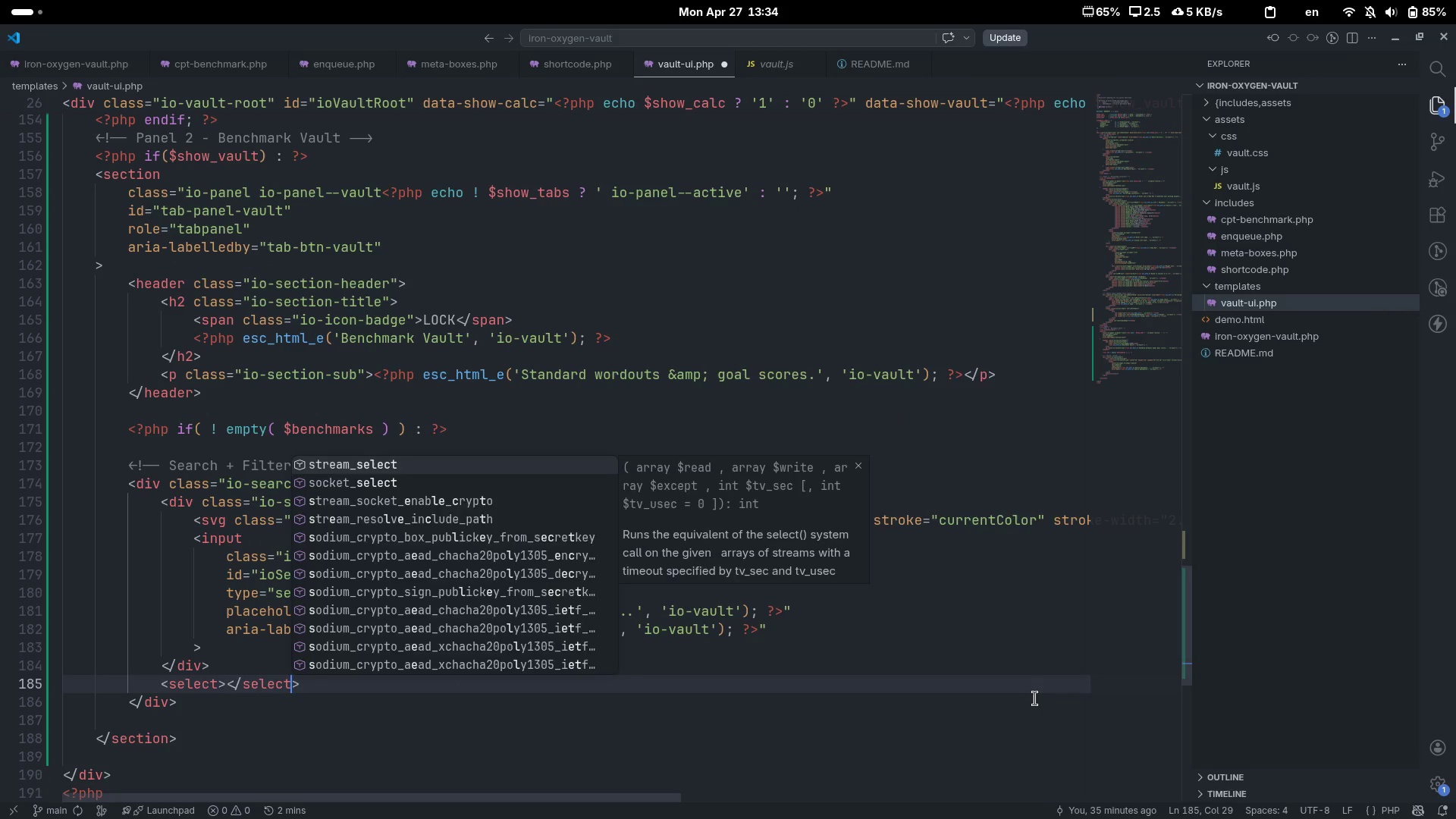 
key(Control+ArrowLeft)
 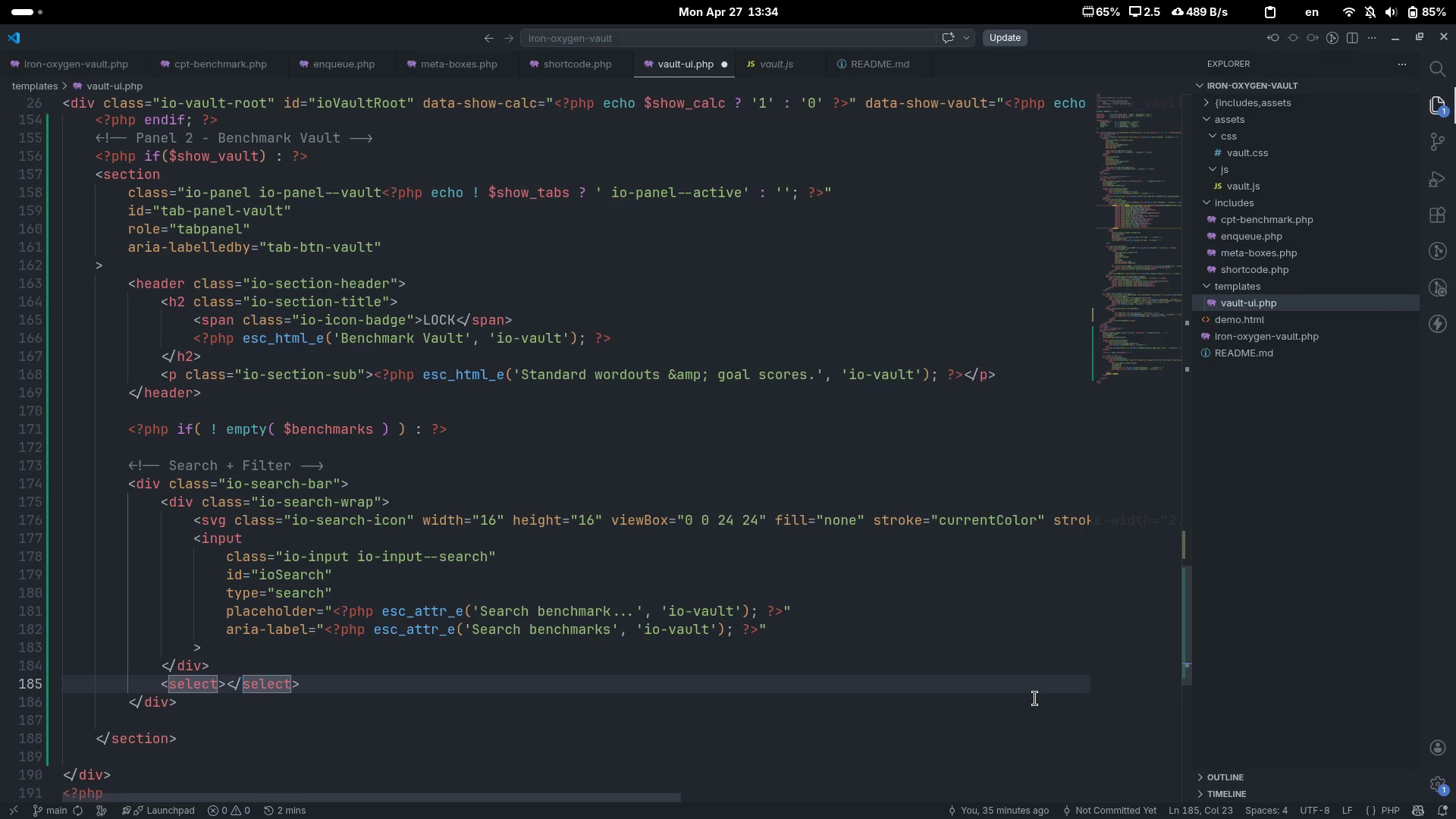 
key(ArrowLeft)
 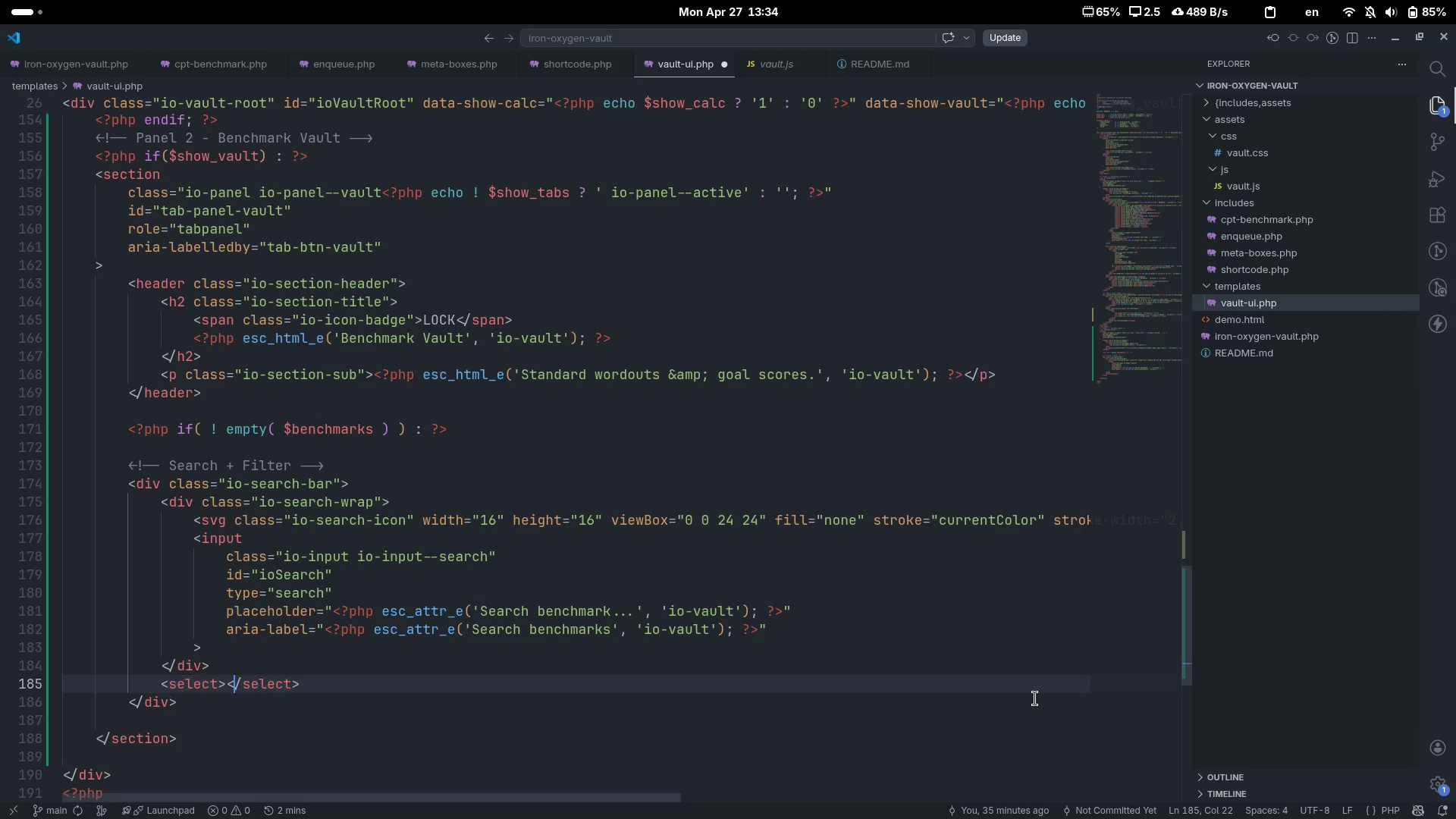 
key(ArrowLeft)
 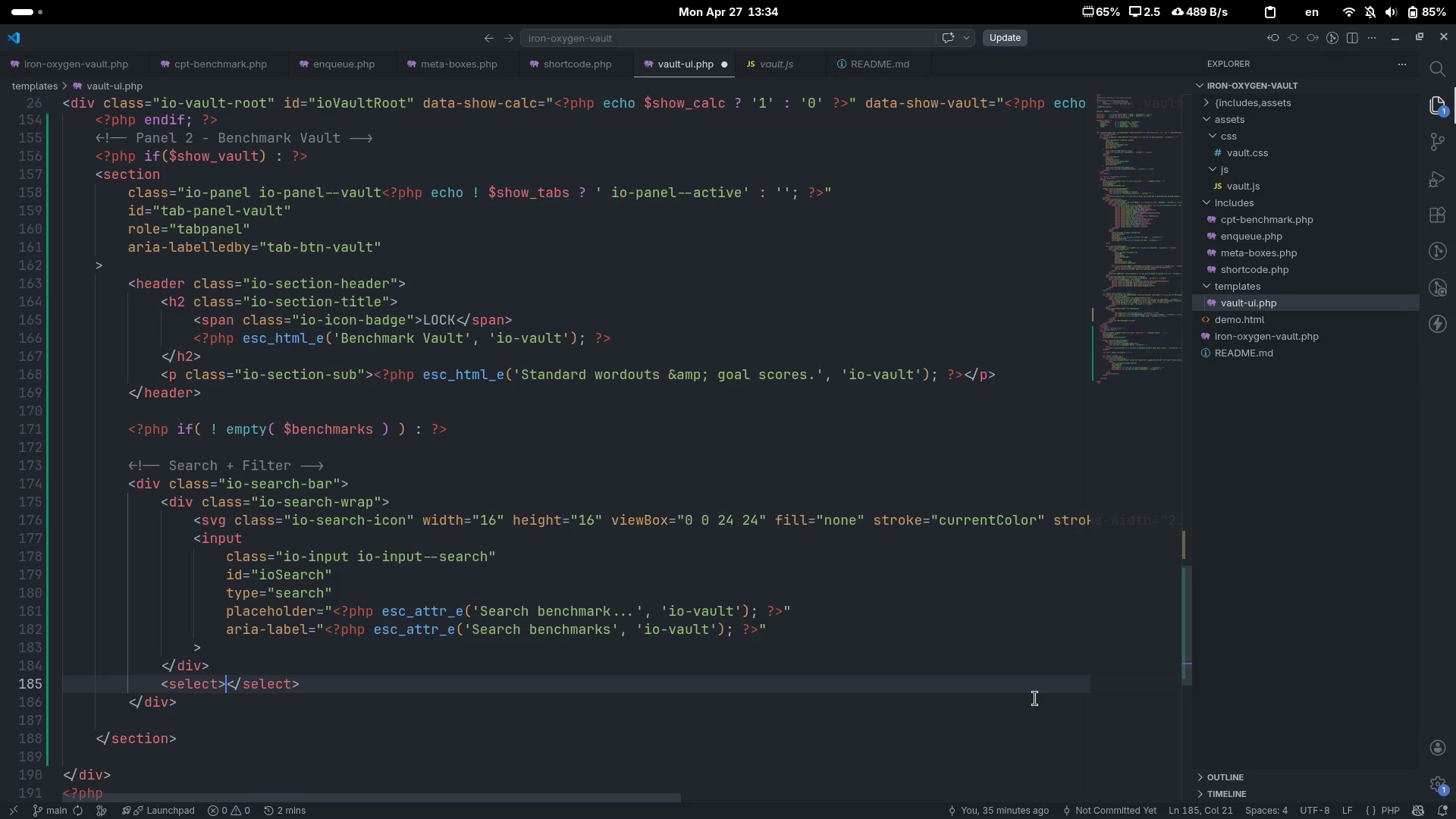 
key(Enter)
 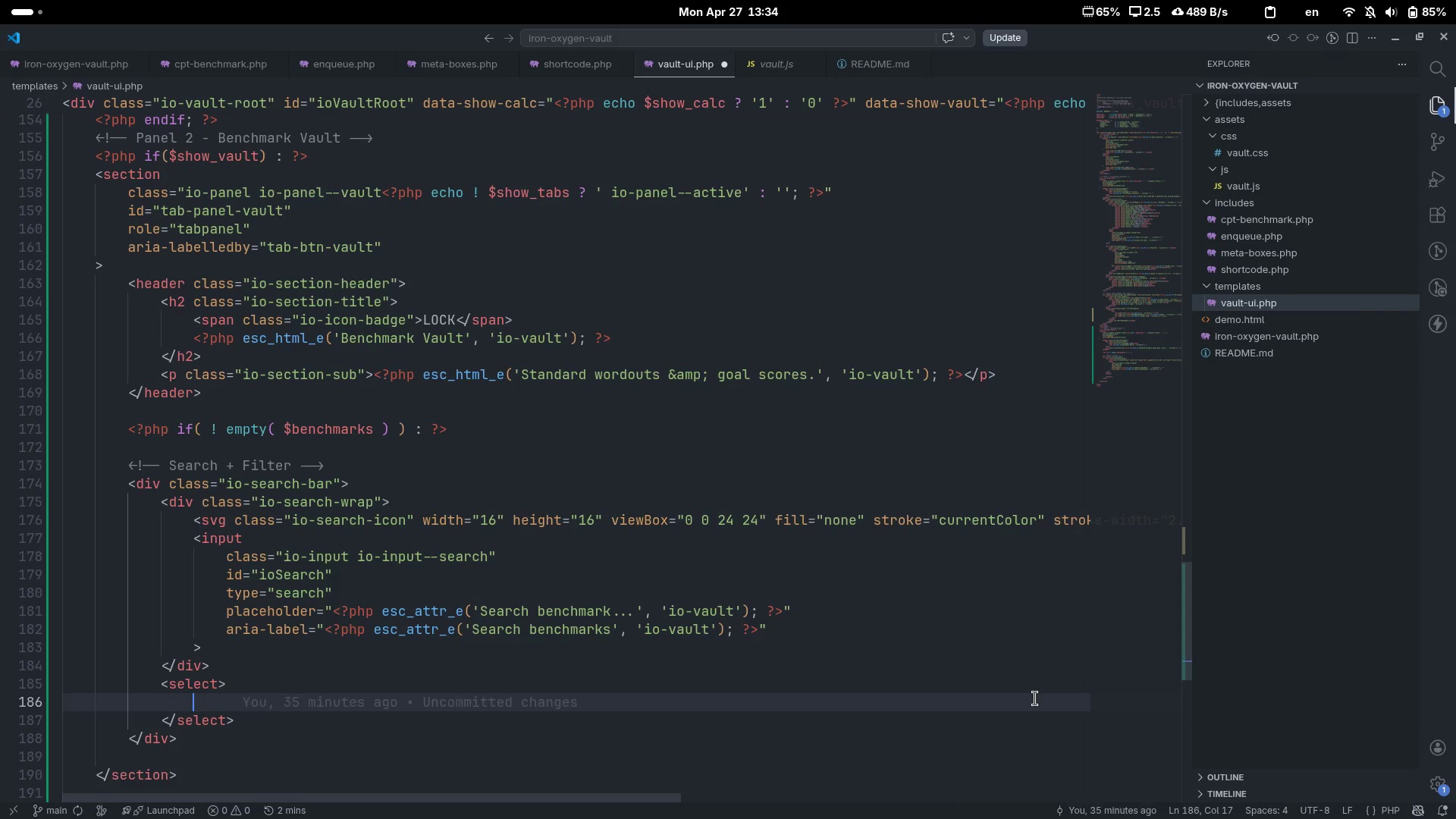 
key(ArrowUp)
 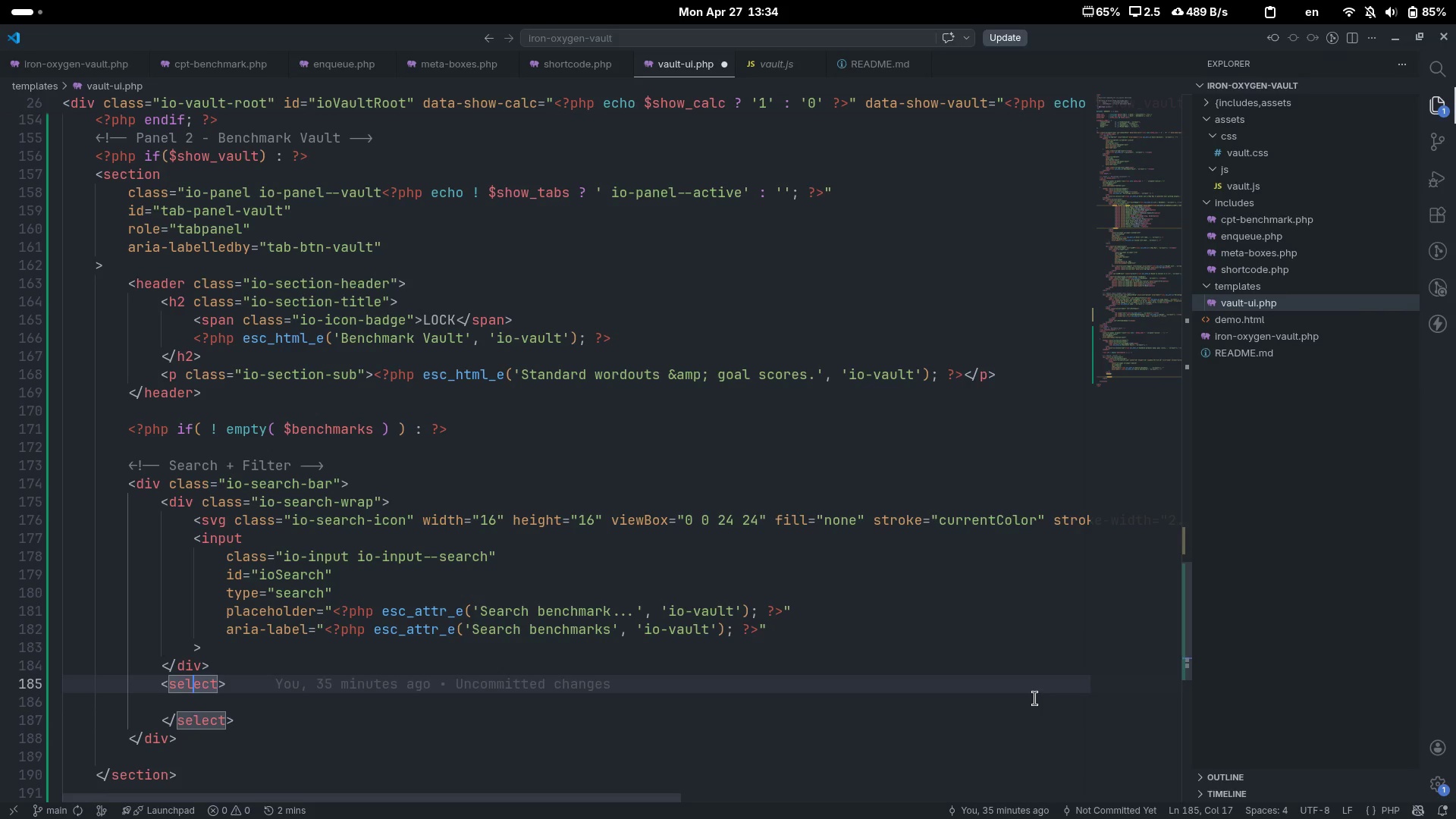 
key(Control+ControlLeft)
 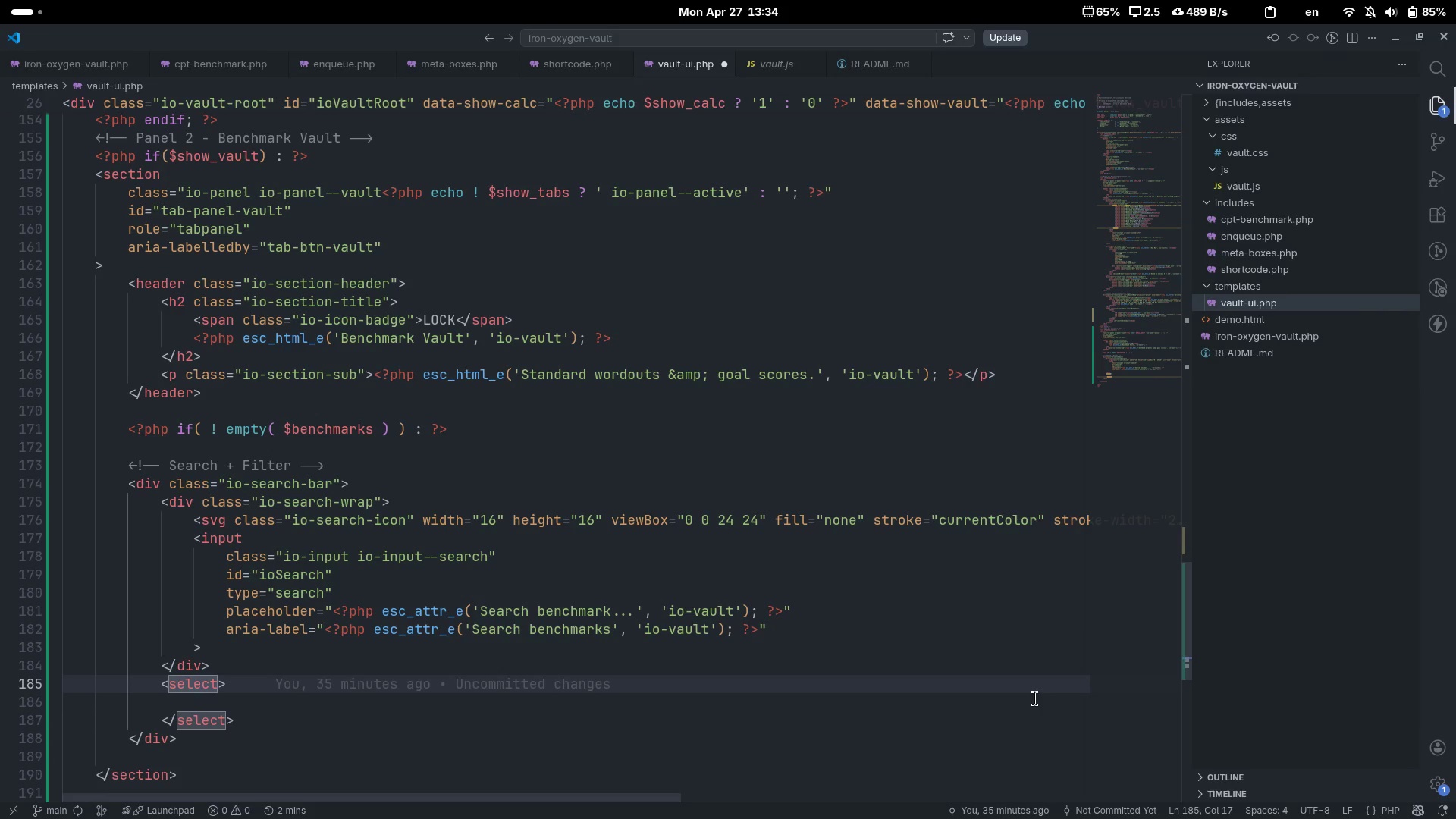 
key(Control+ArrowRight)
 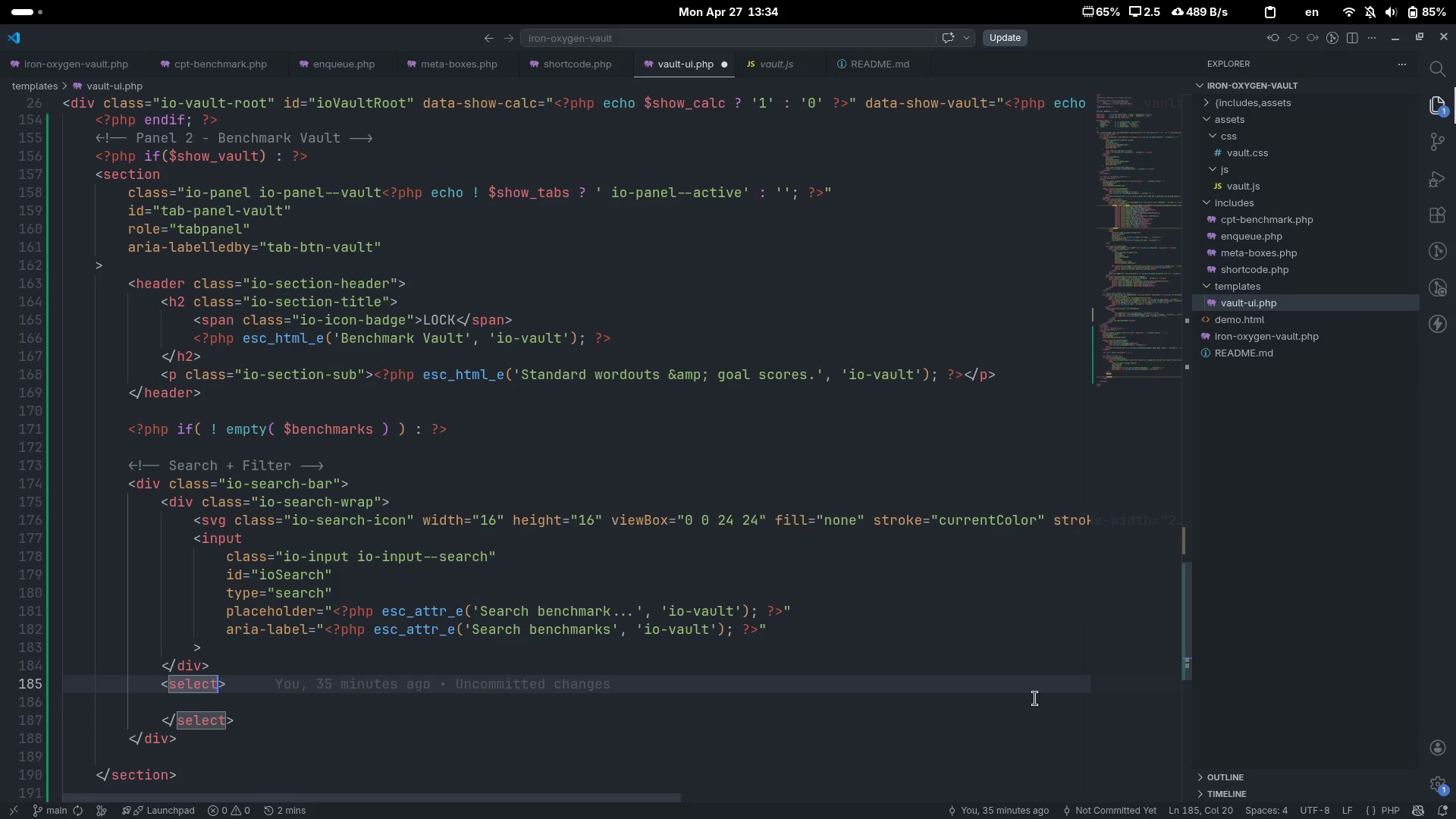 
type( class="")
 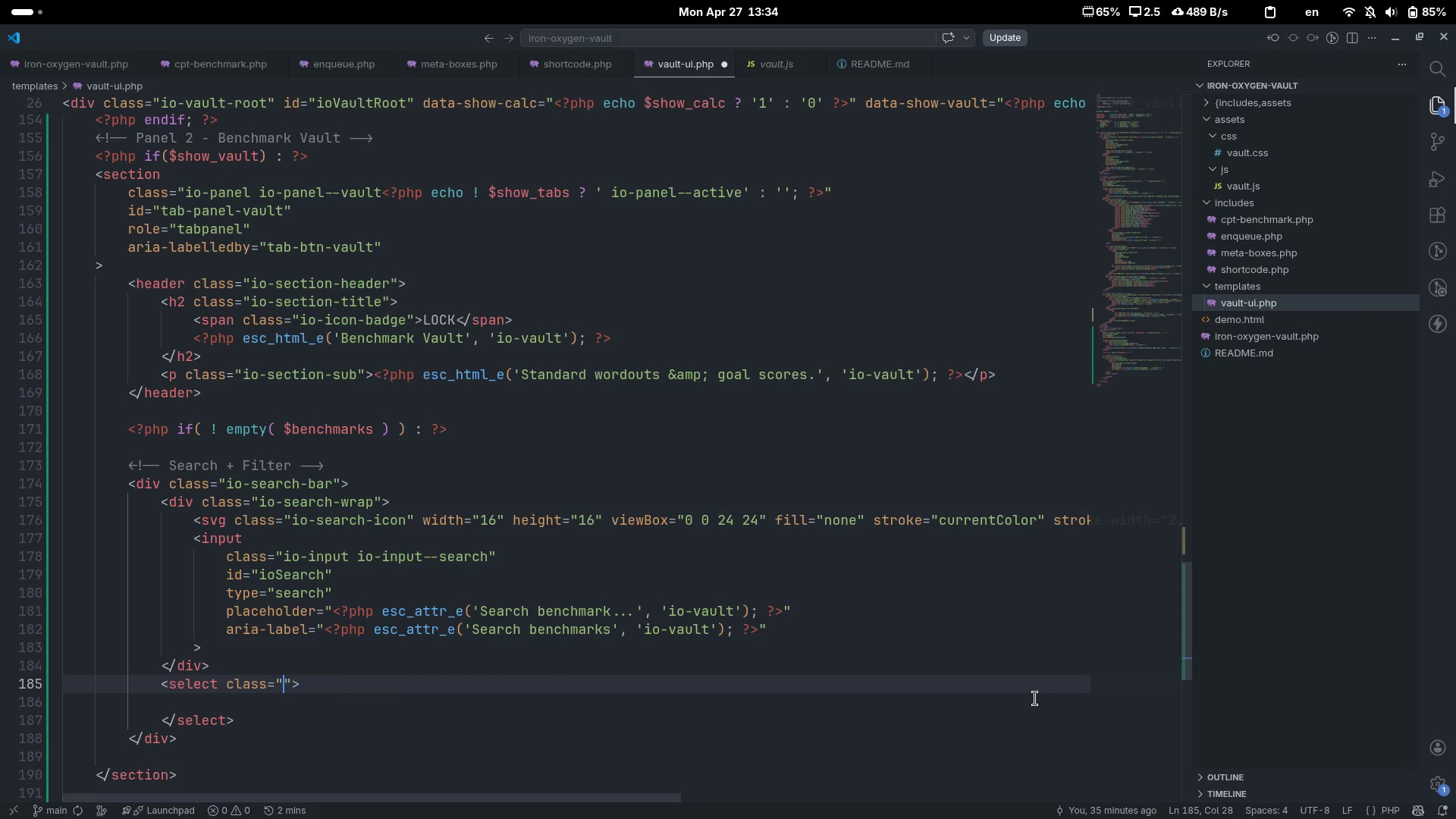 
 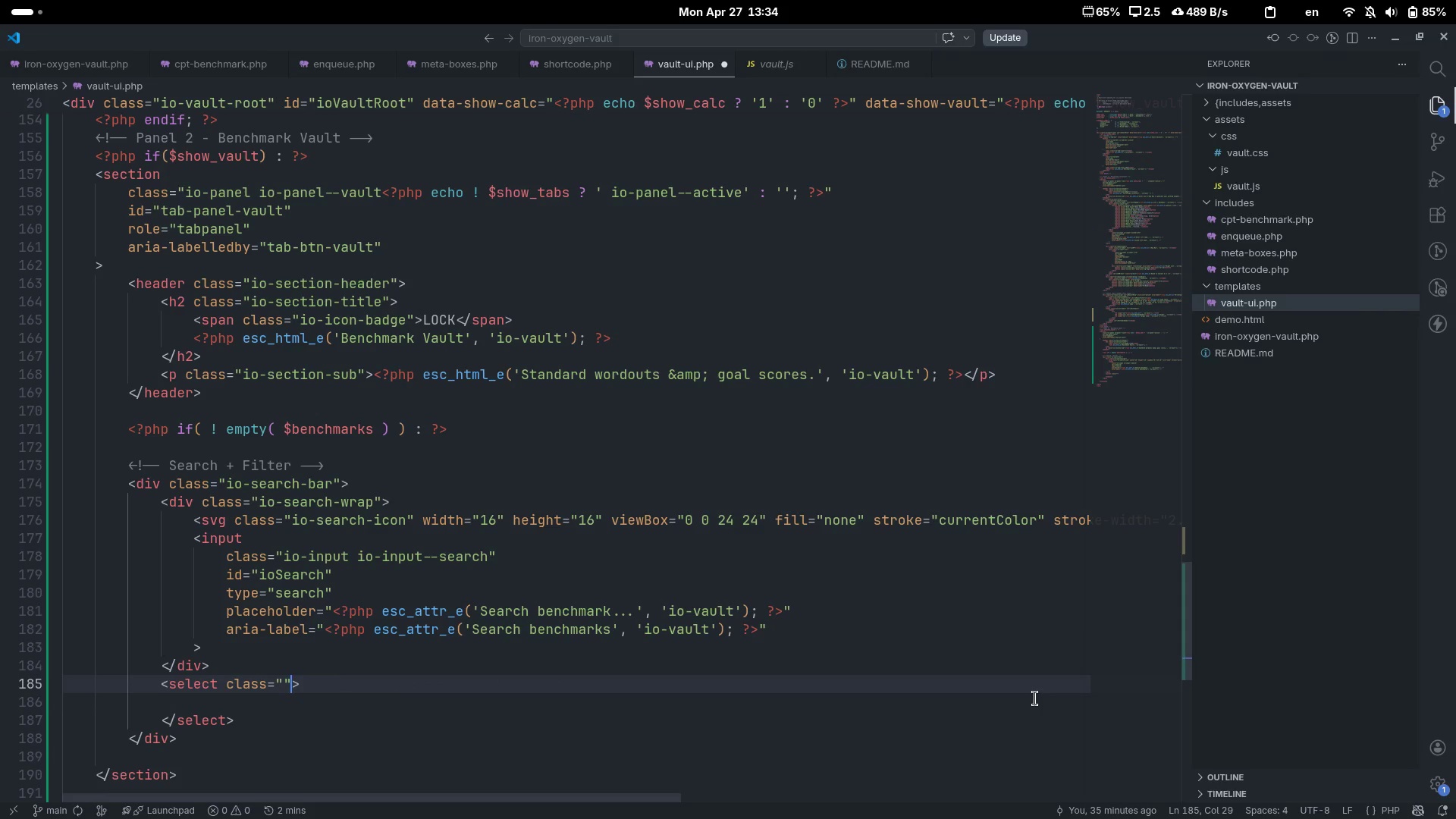 
key(ArrowLeft)
 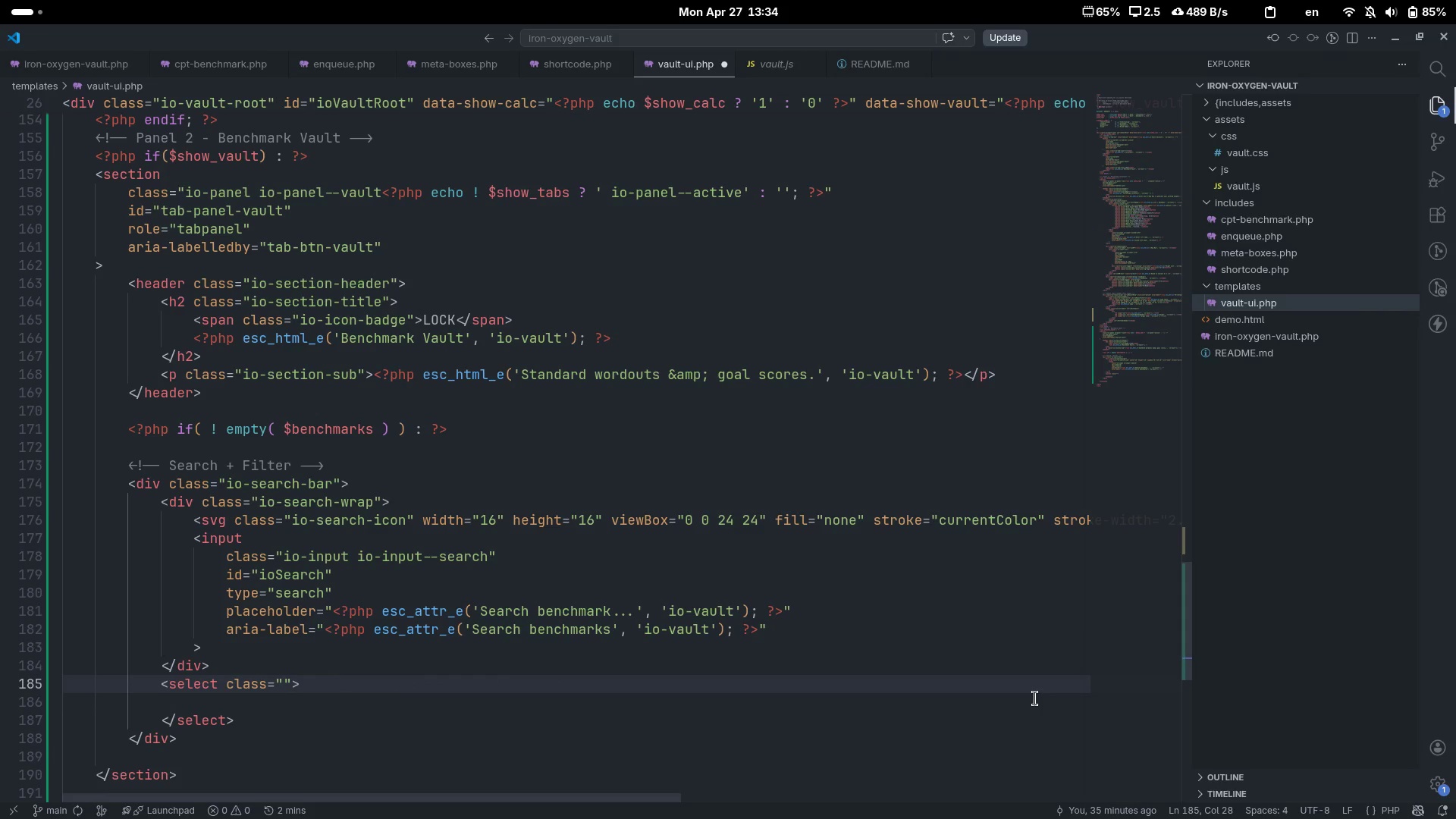 
type(io-select io-select--)
 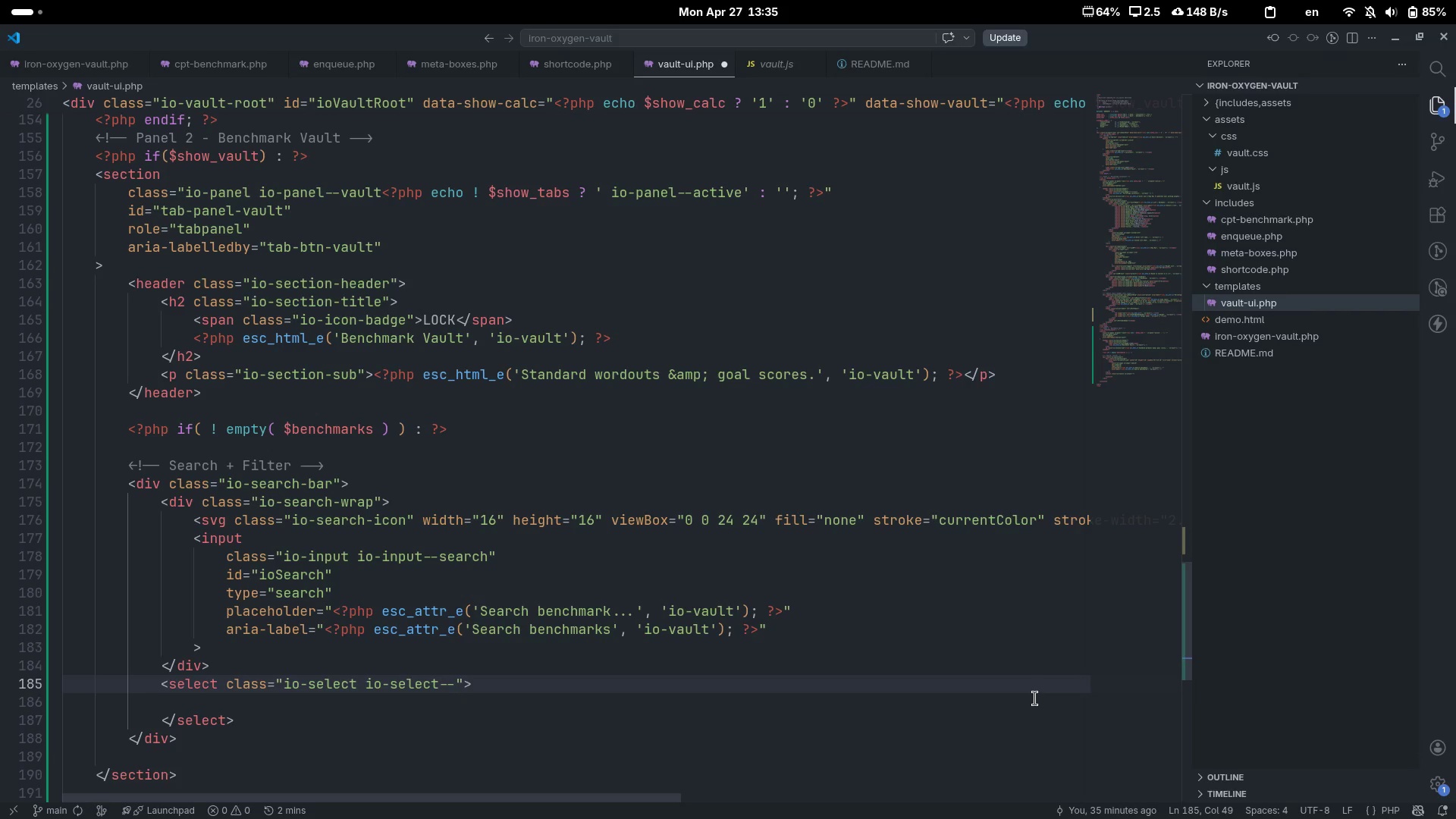 
type(filter)
 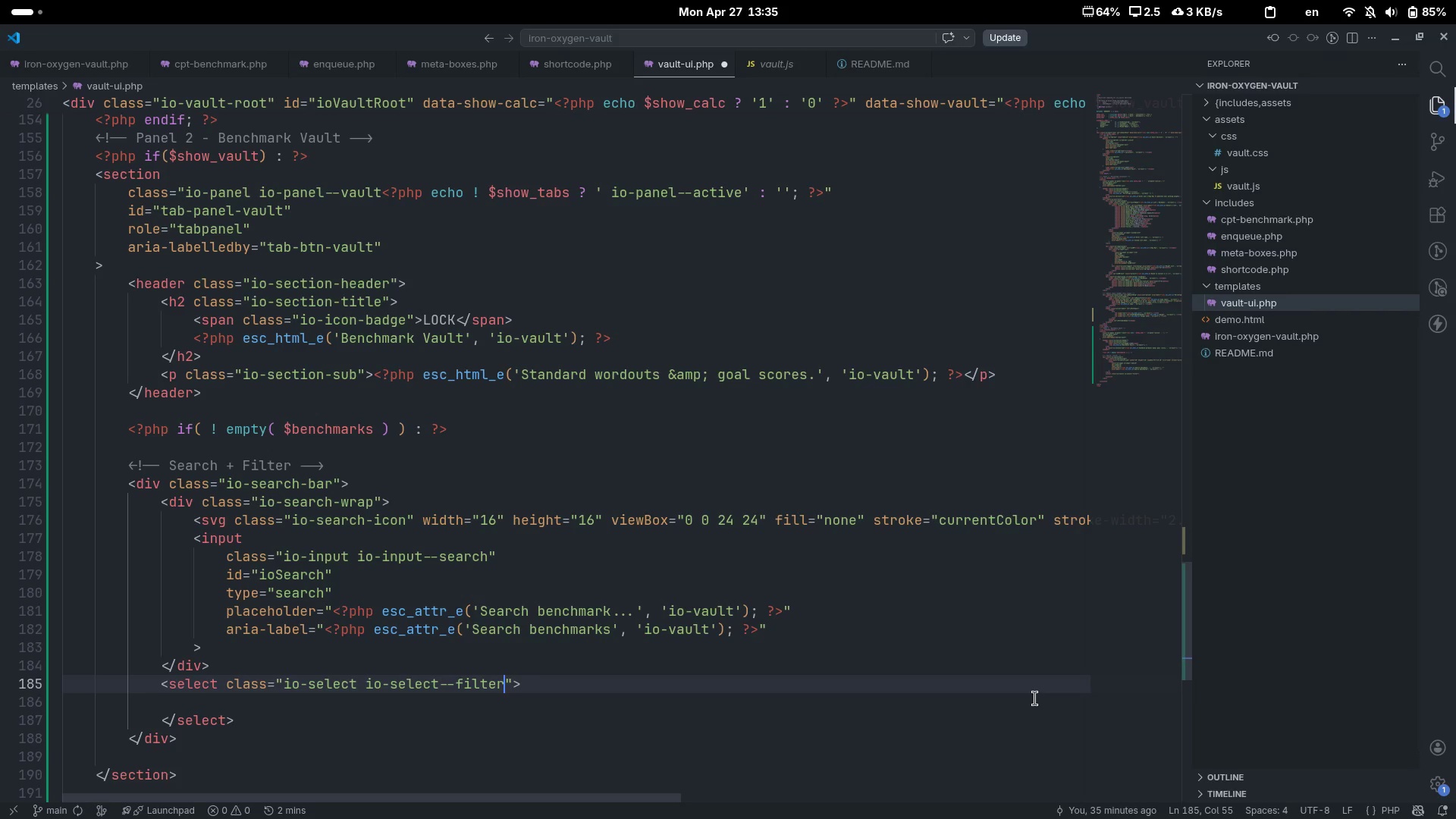 
key(ArrowRight)
 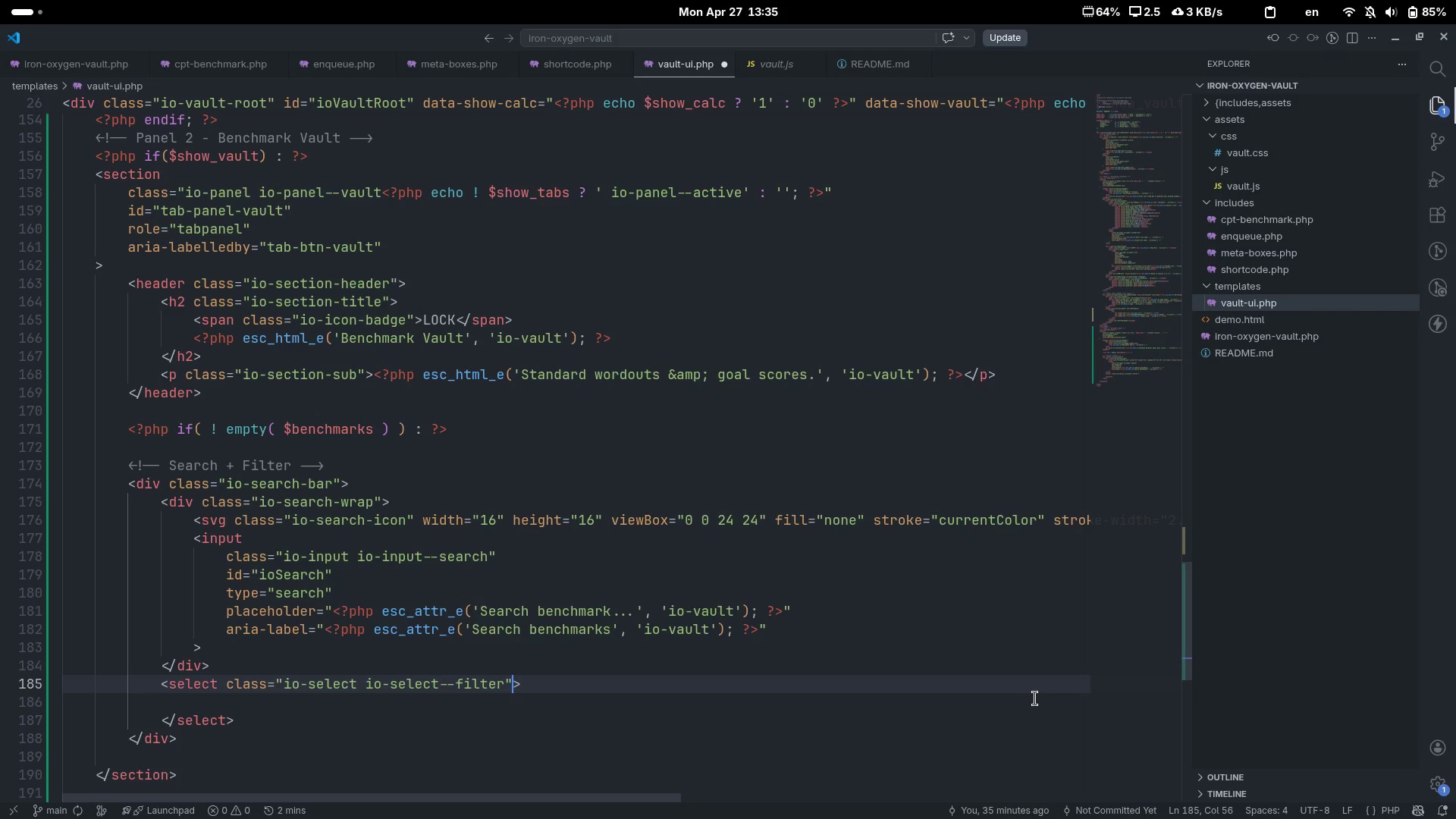 
type( id)
 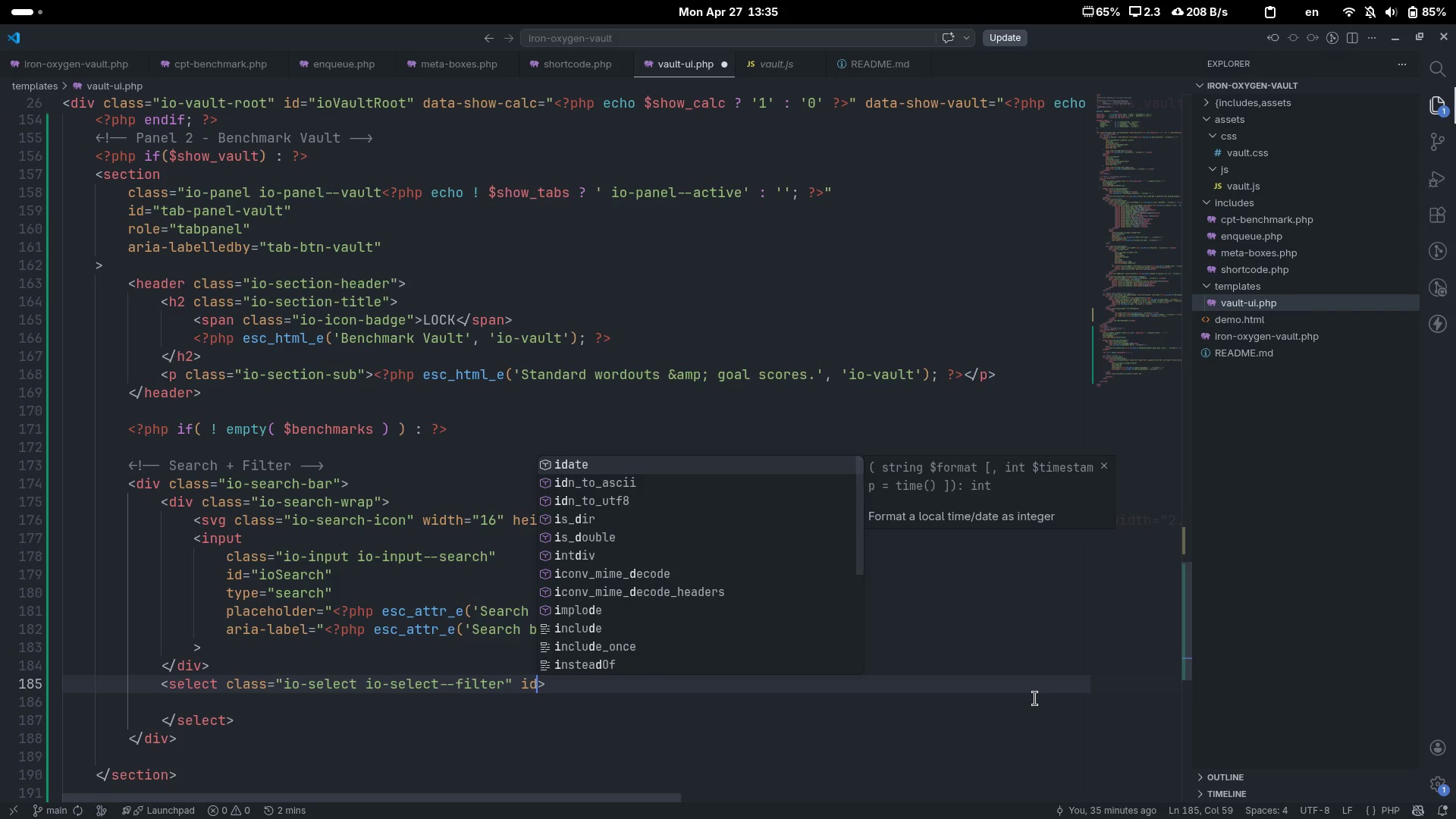 
key(Equal)
 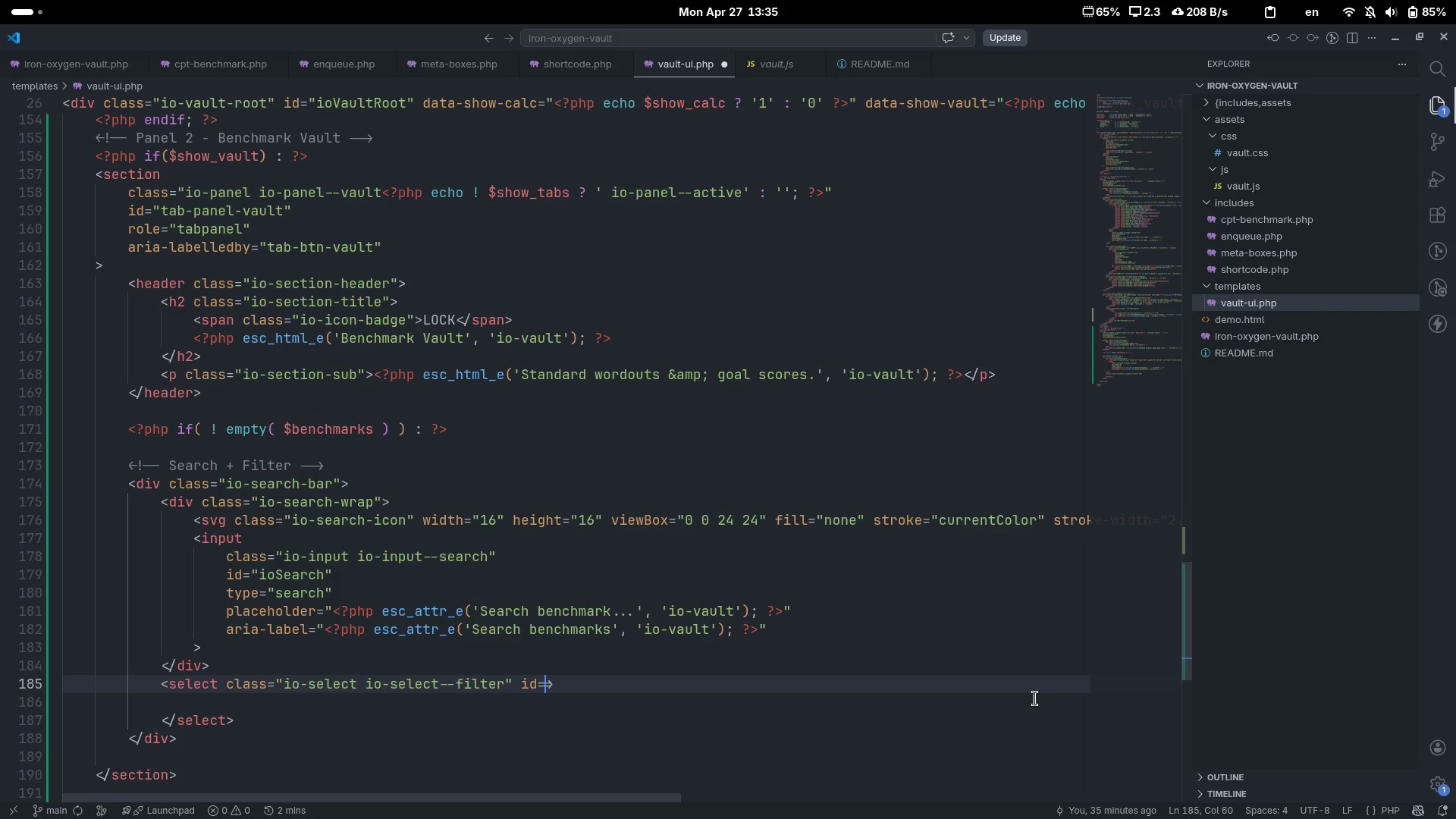 
key(Shift+Quote)
 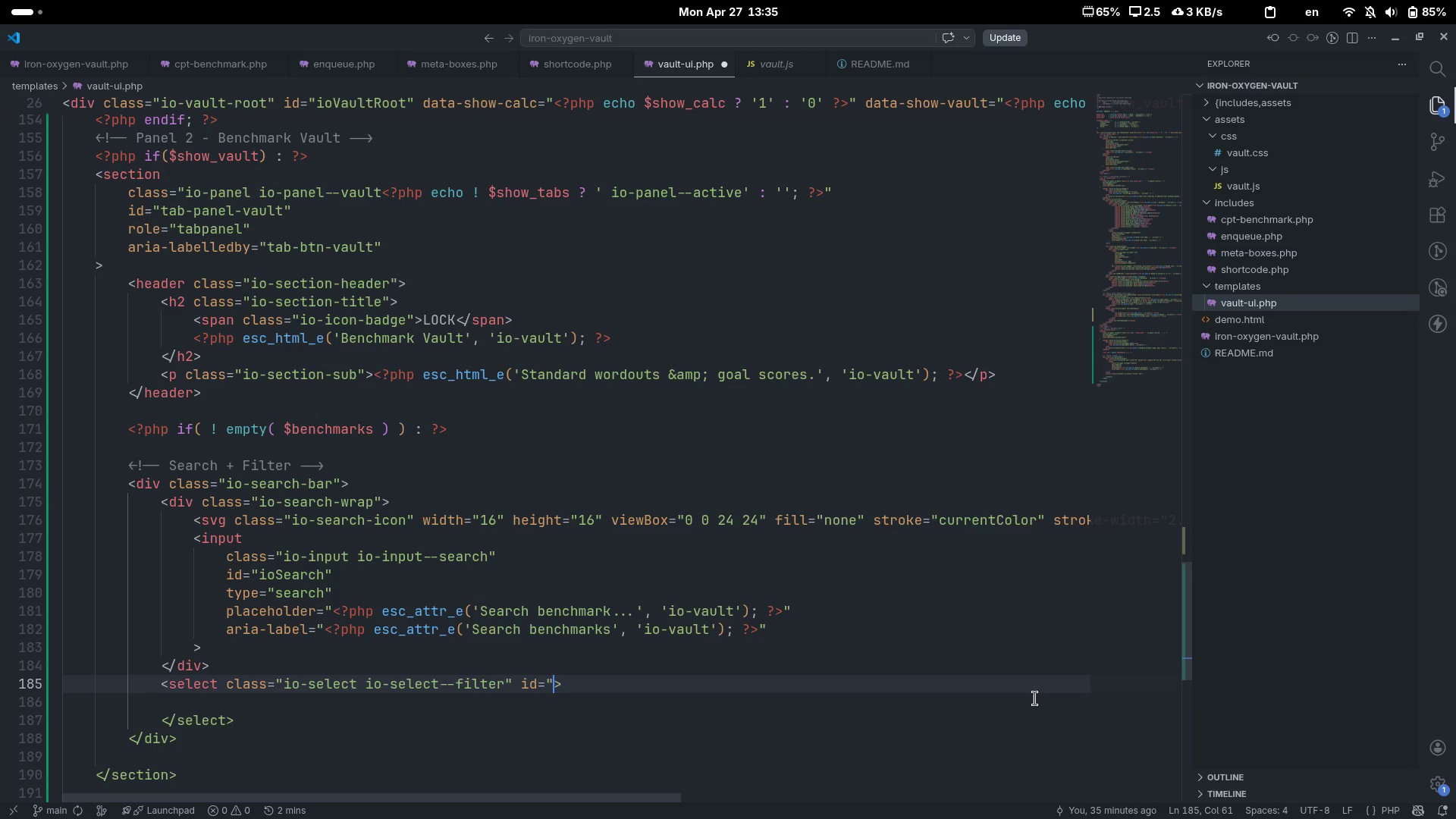 
key(Shift+Quote)
 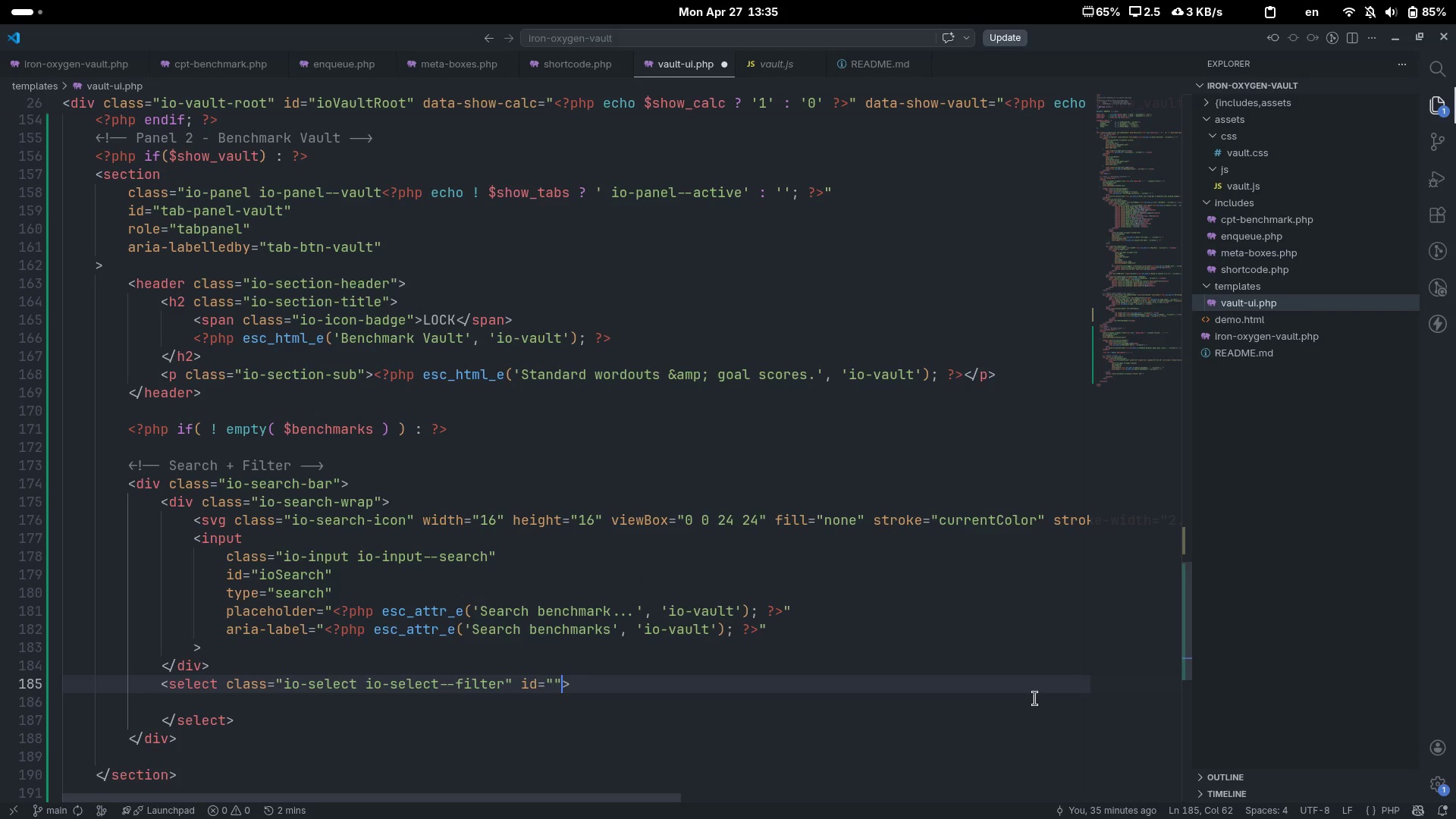 
key(ArrowLeft)
 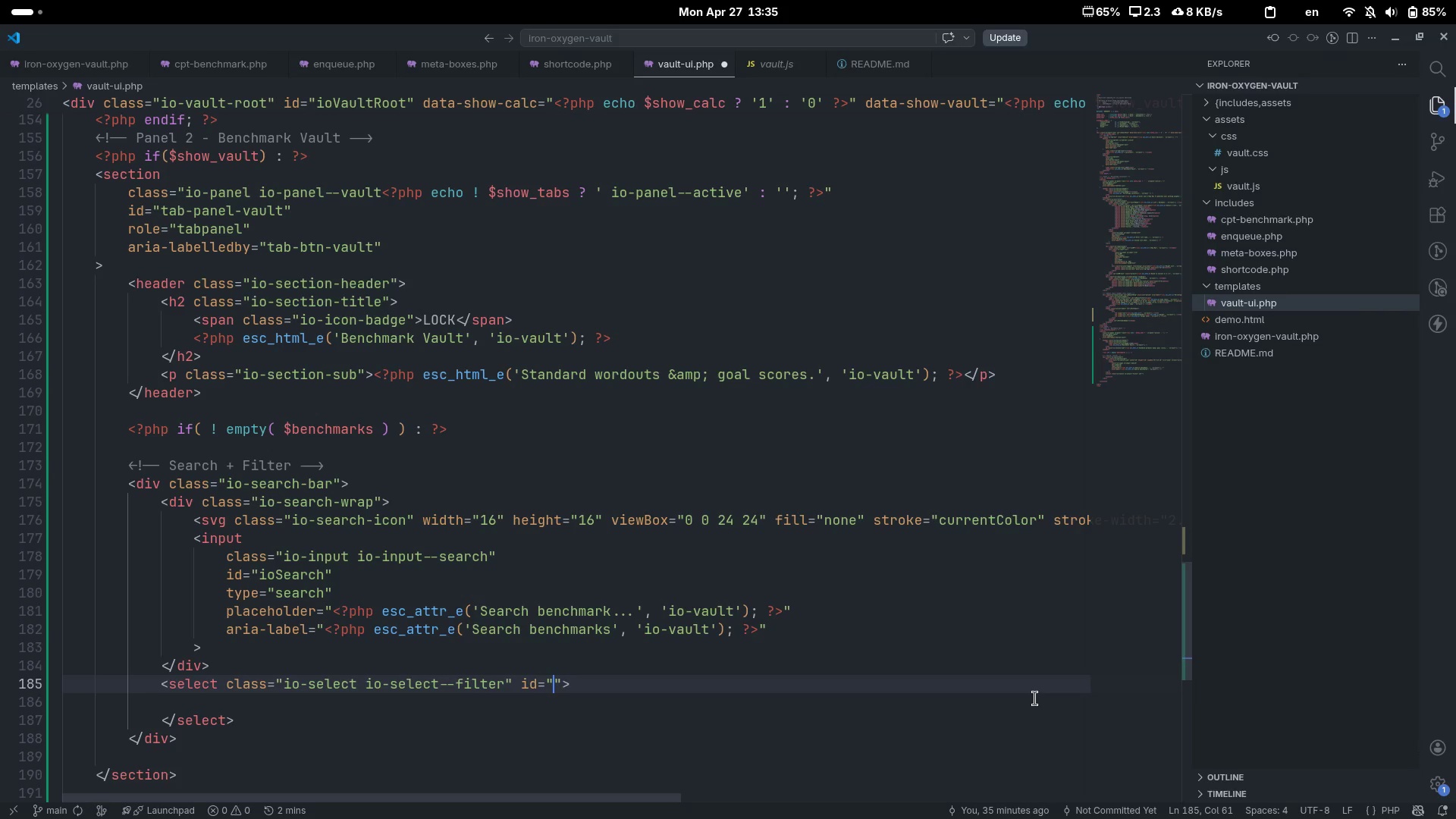 
wait(16.38)
 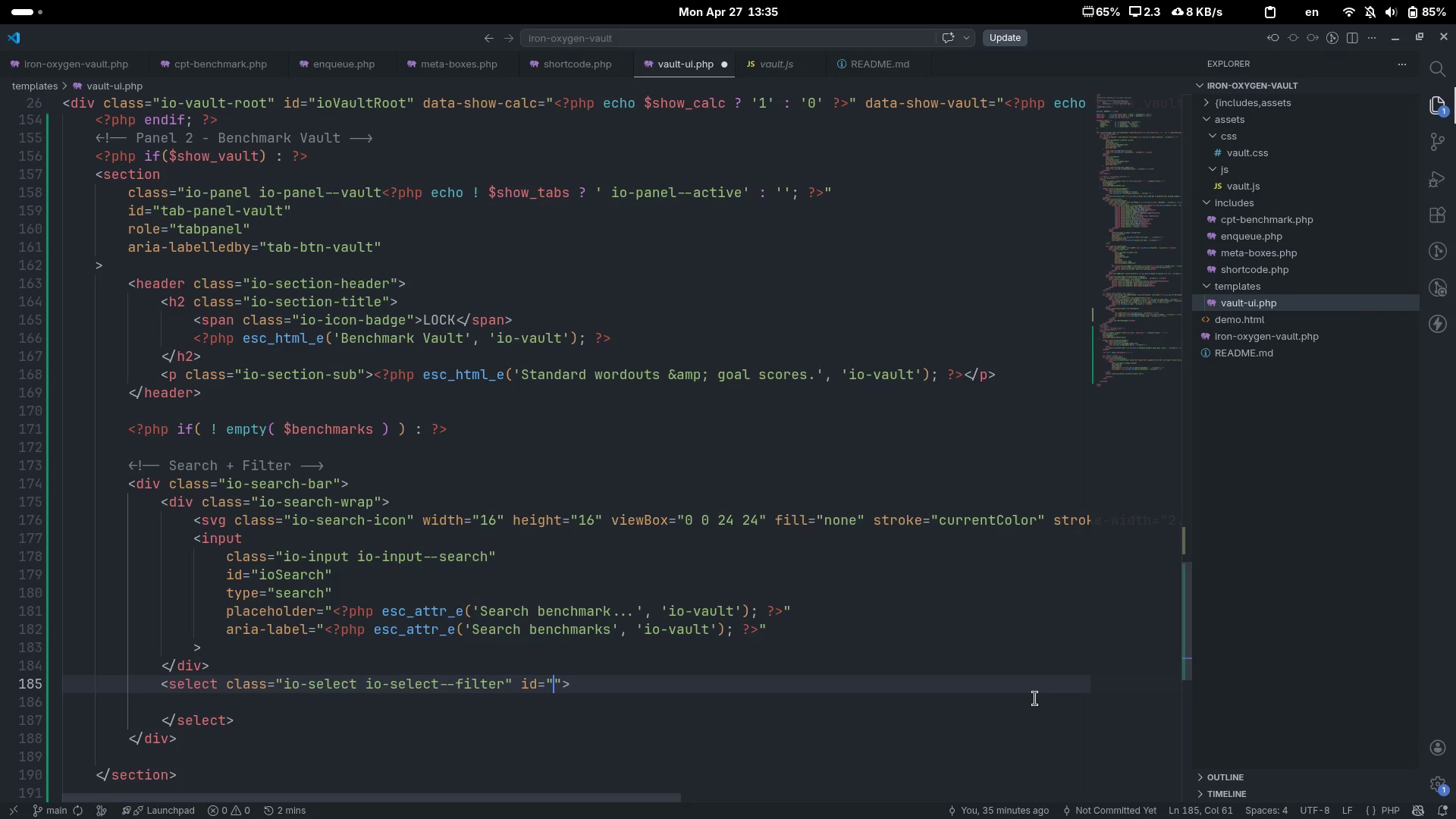 
type(ioCategoryFilter)
 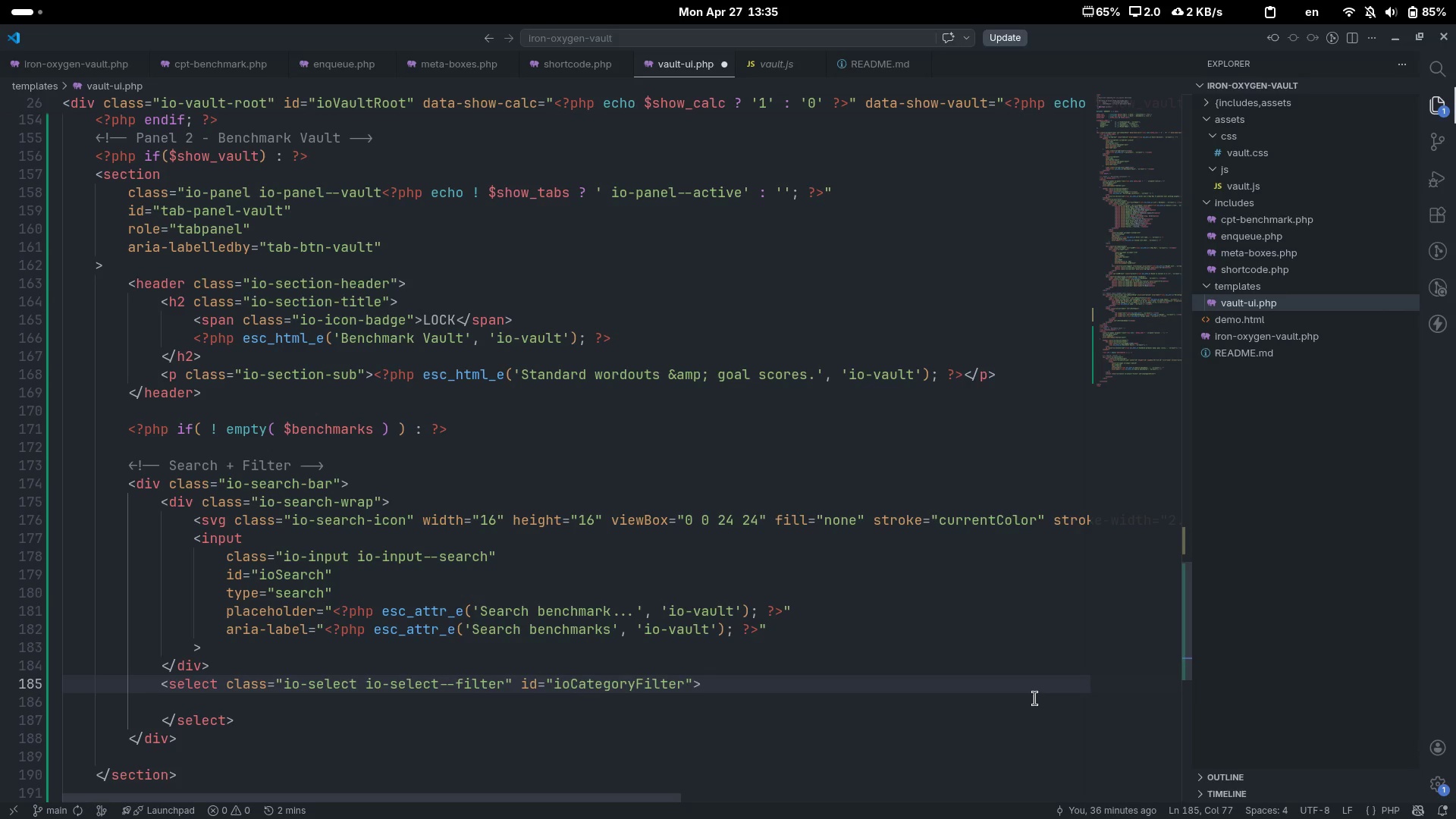 
key(ArrowRight)
 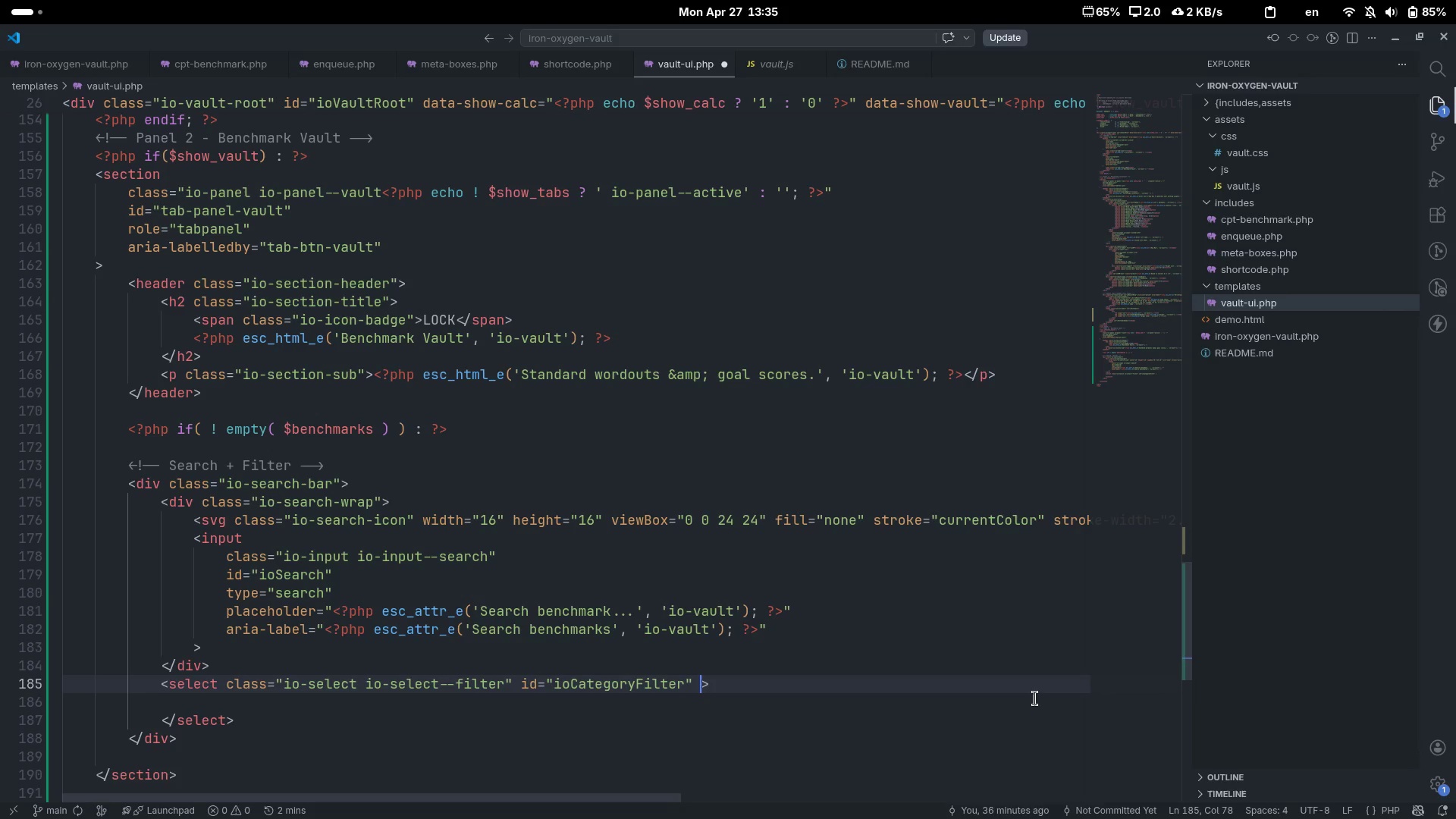 
type( aria-label="")
 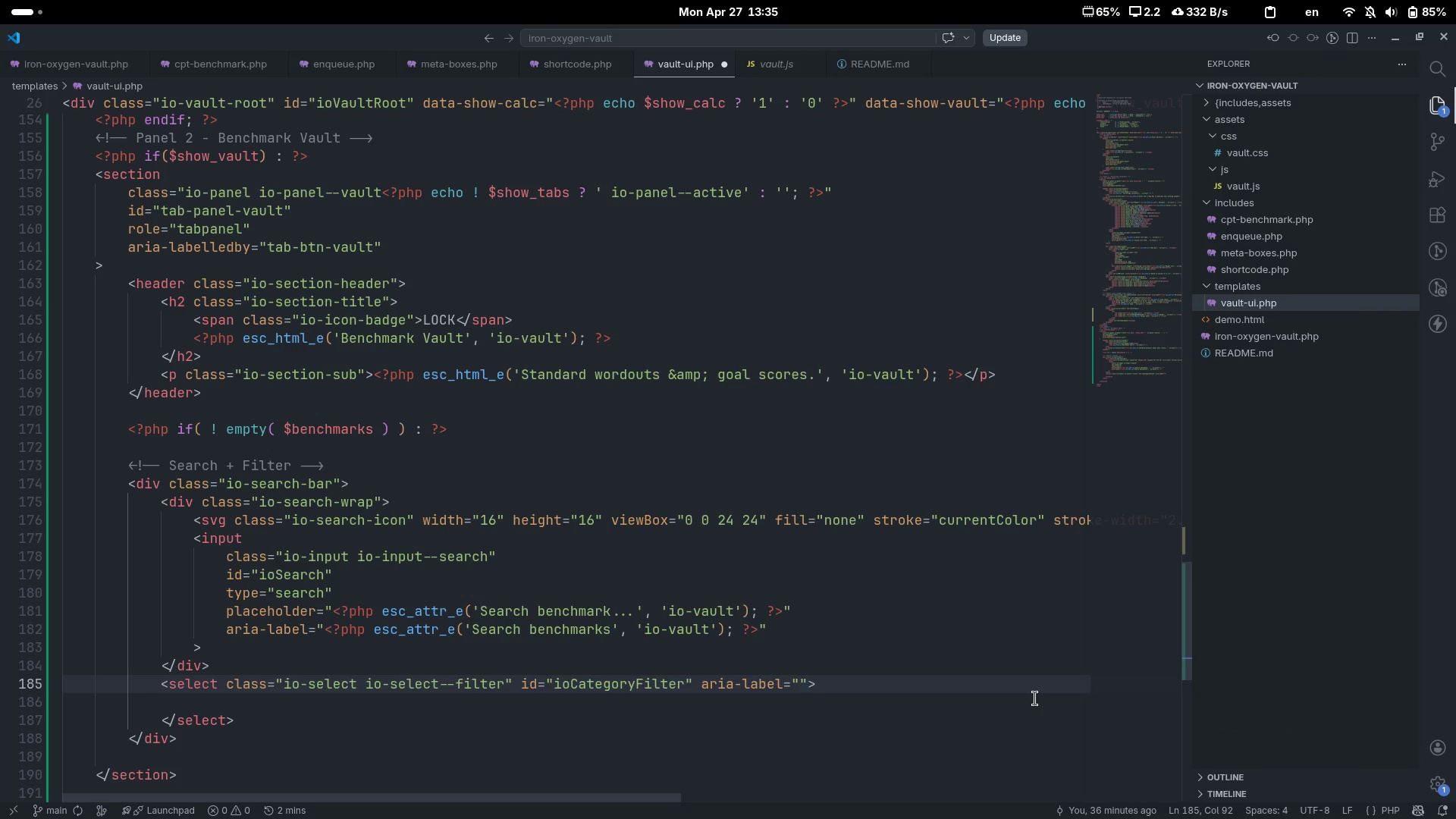 
key(ArrowLeft)
 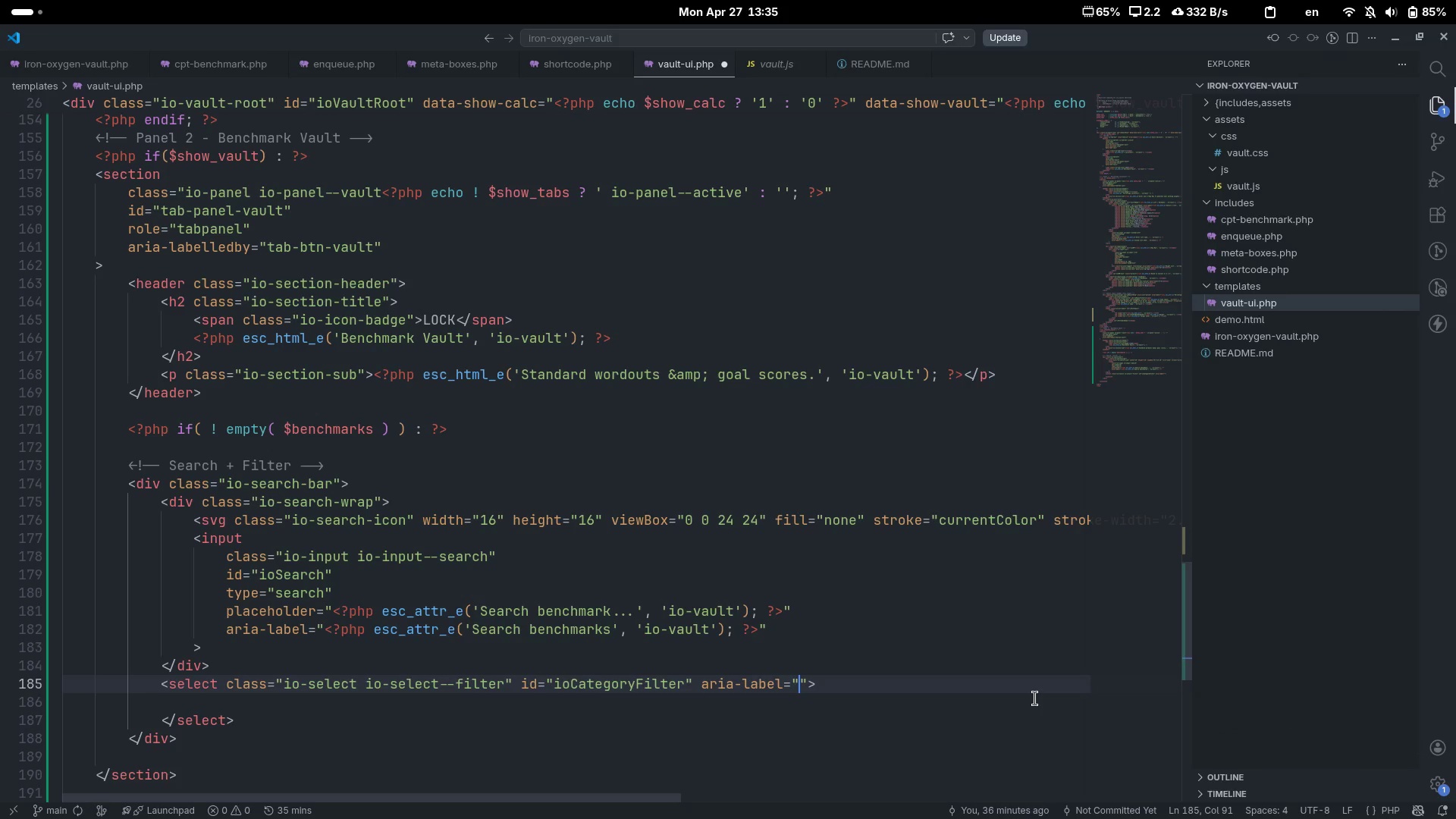 
key(Shift+Comma)
 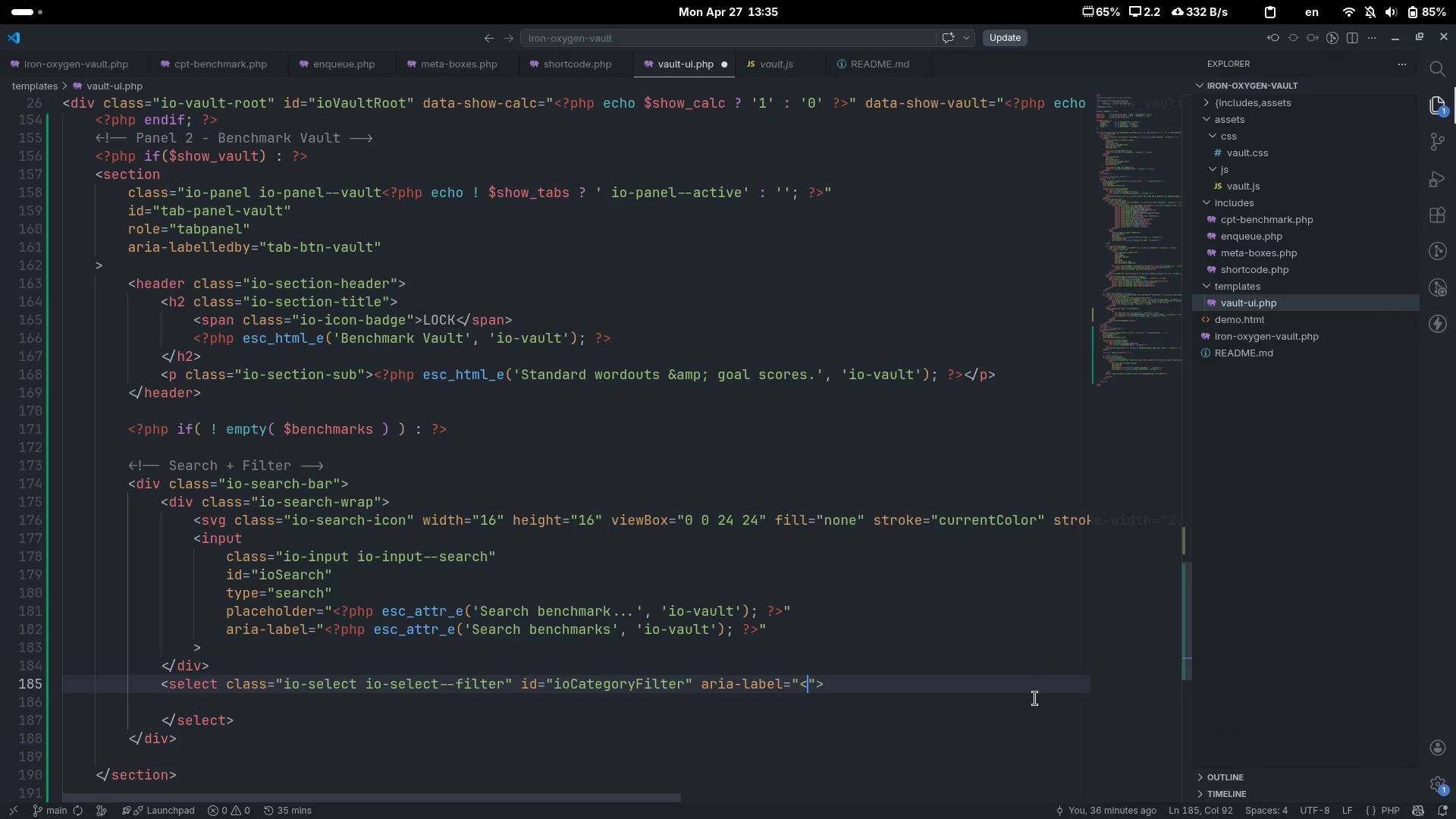 
key(Shift+Slash)
 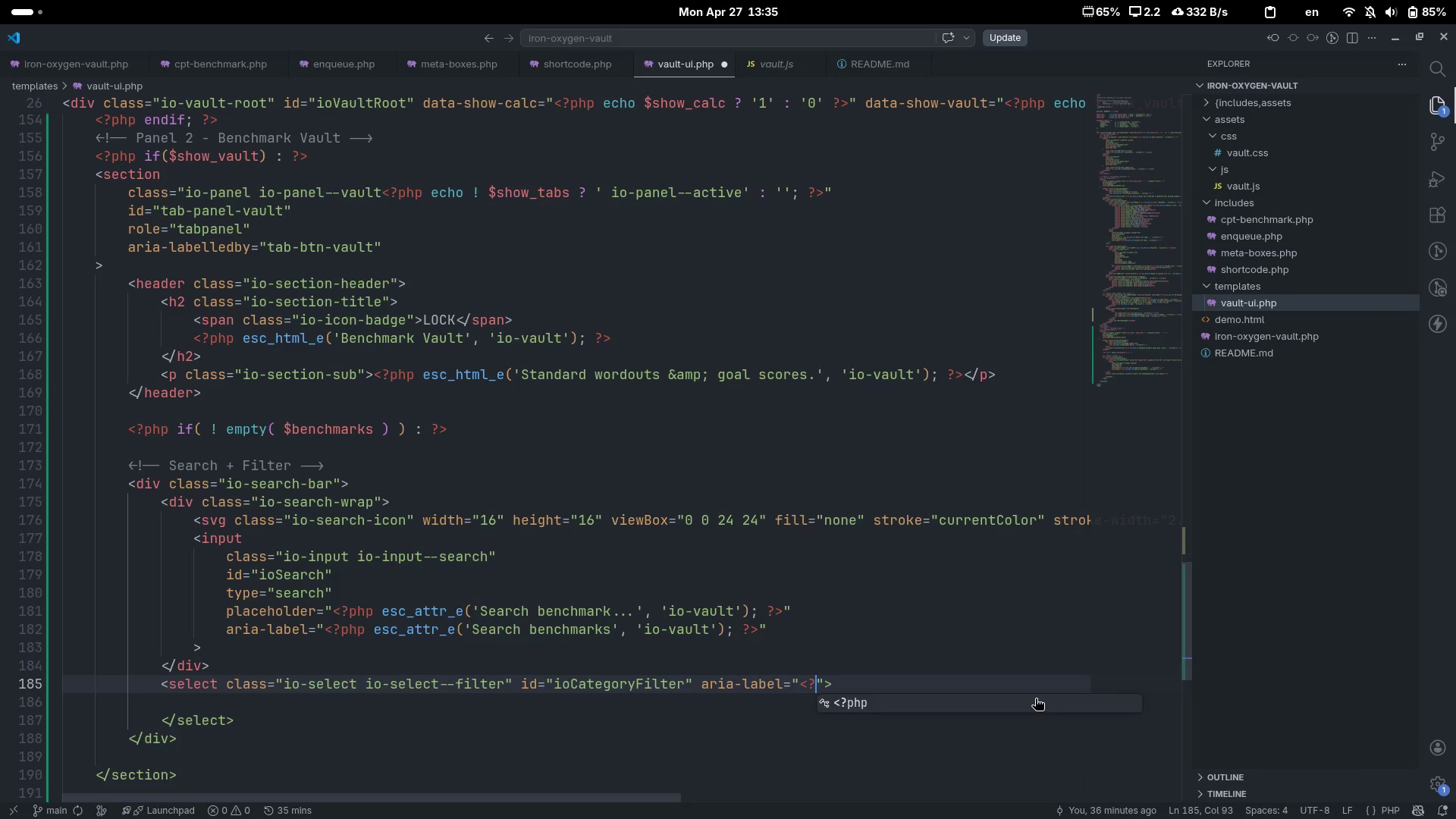 
key(Tab)
 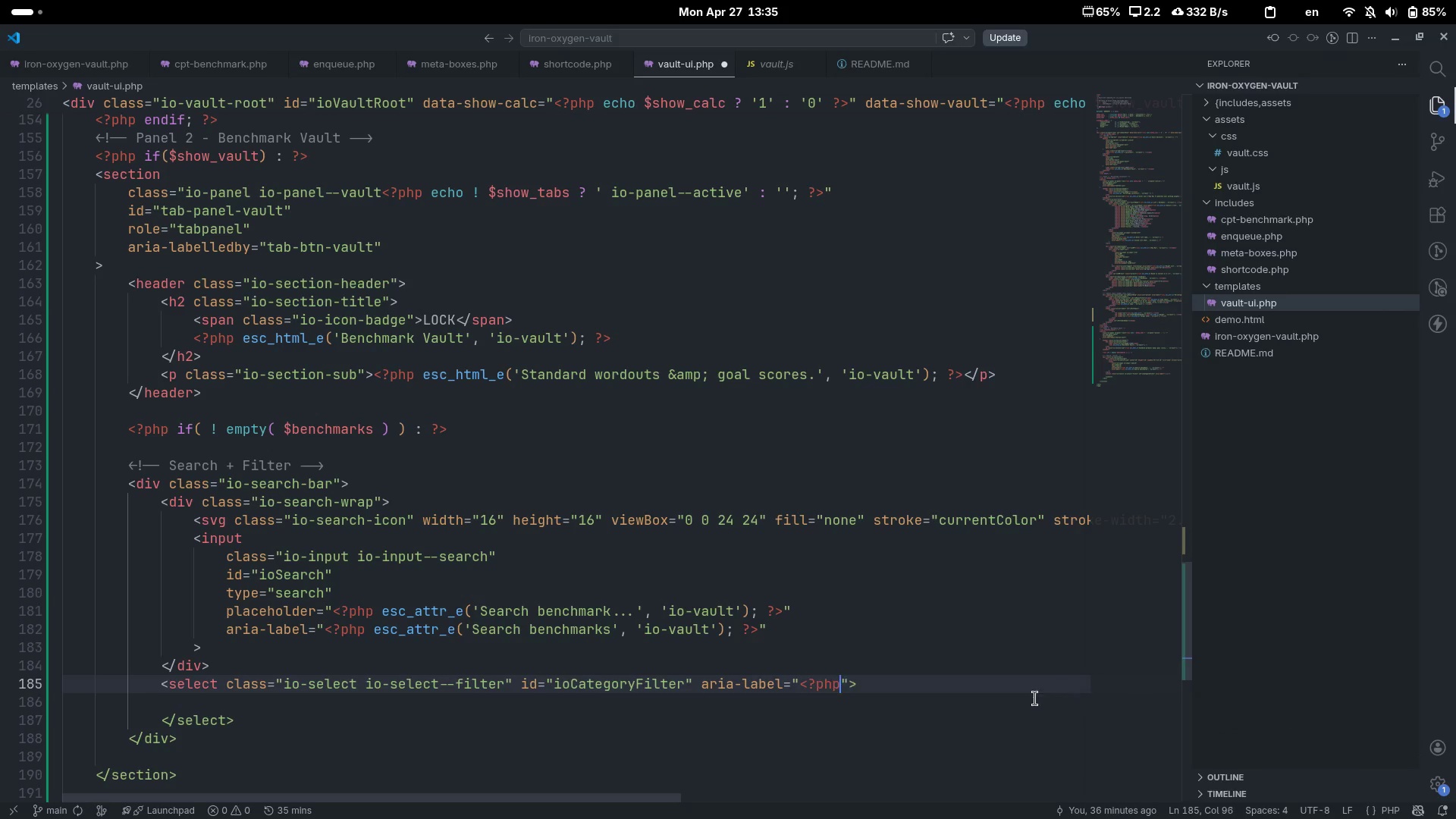 
key(Space)
 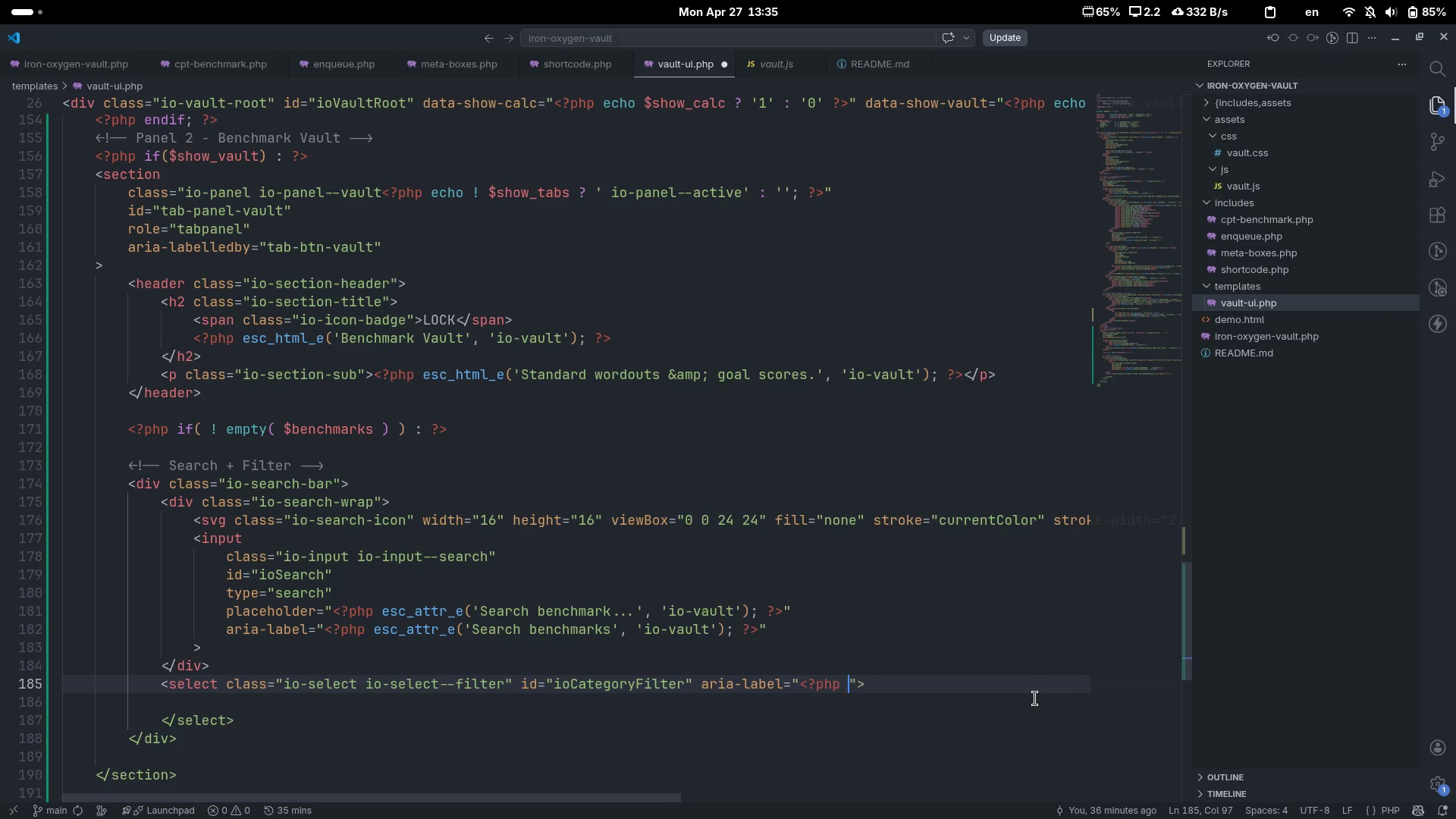 
key(Shift+Slash)
 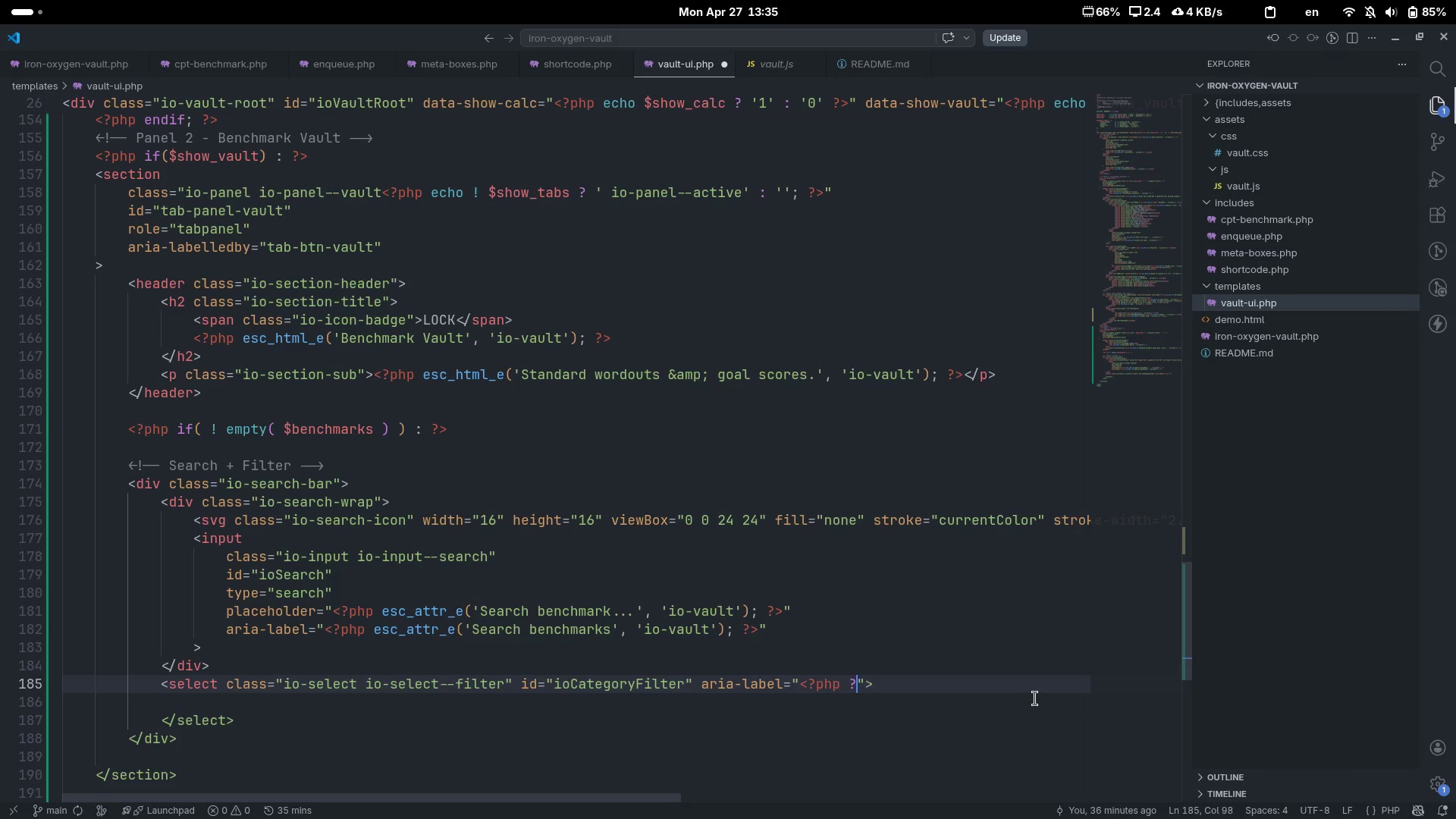 
key(Shift+Period)
 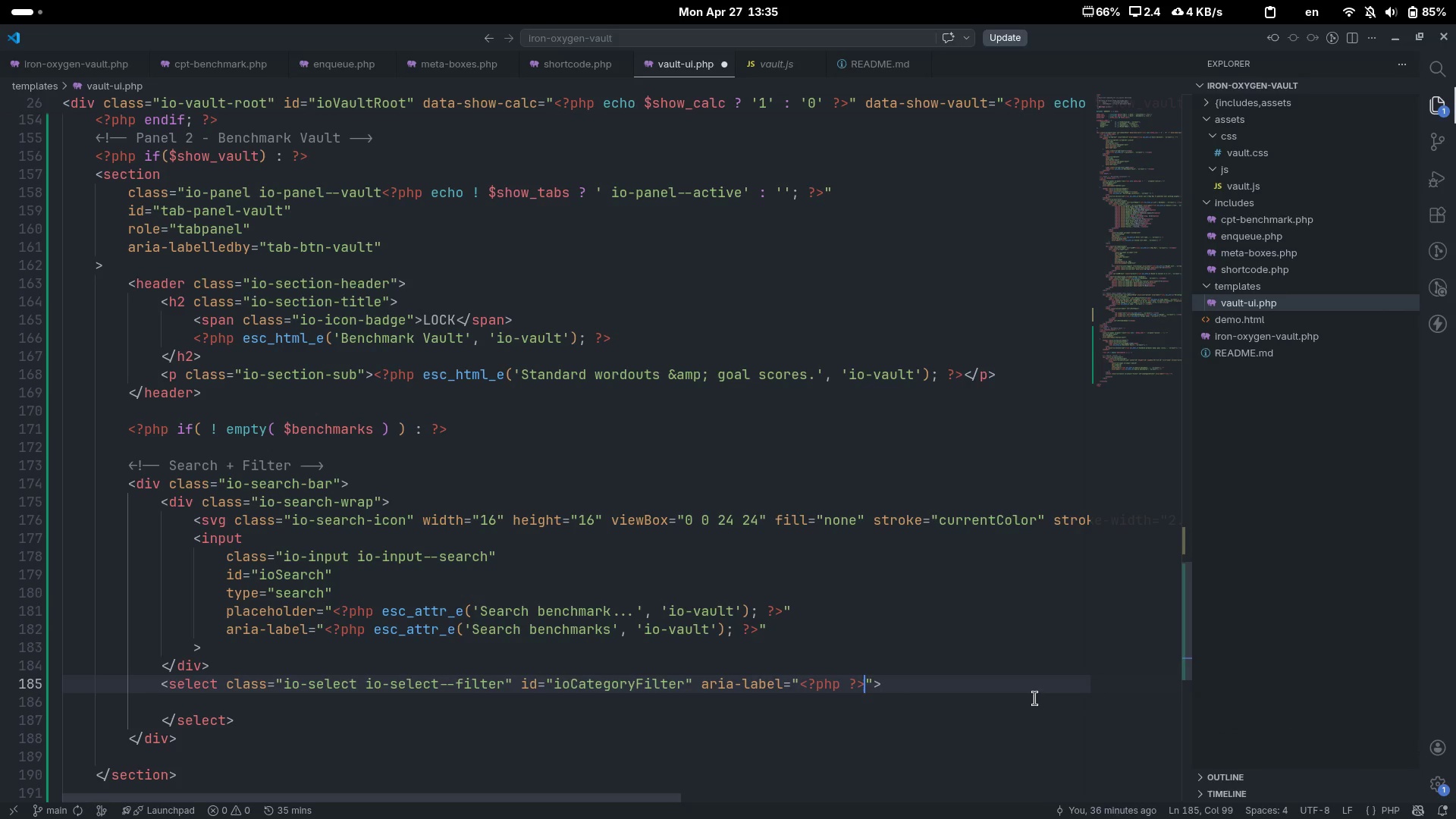 
key(ArrowLeft)
 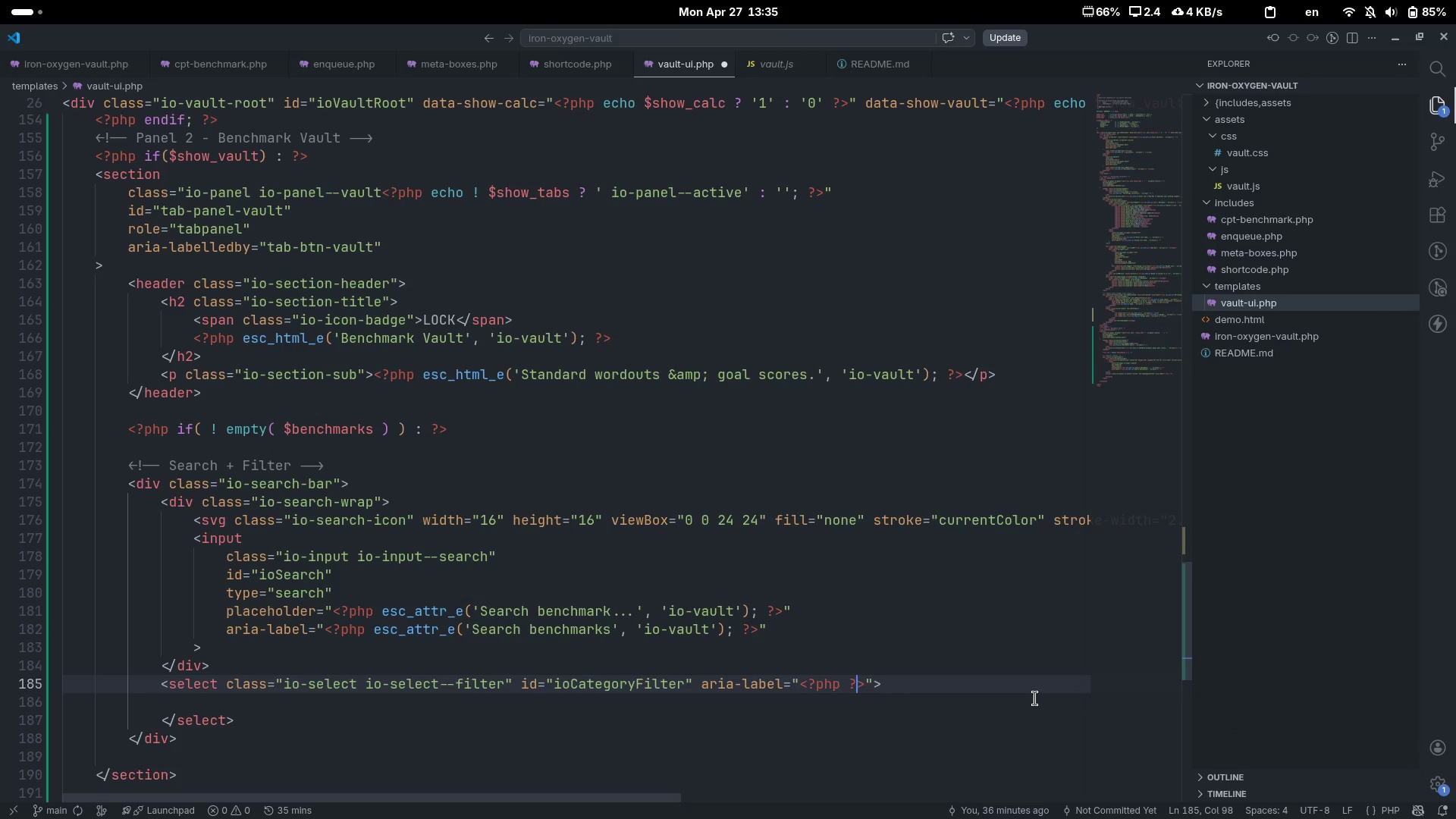 
key(ArrowLeft)
 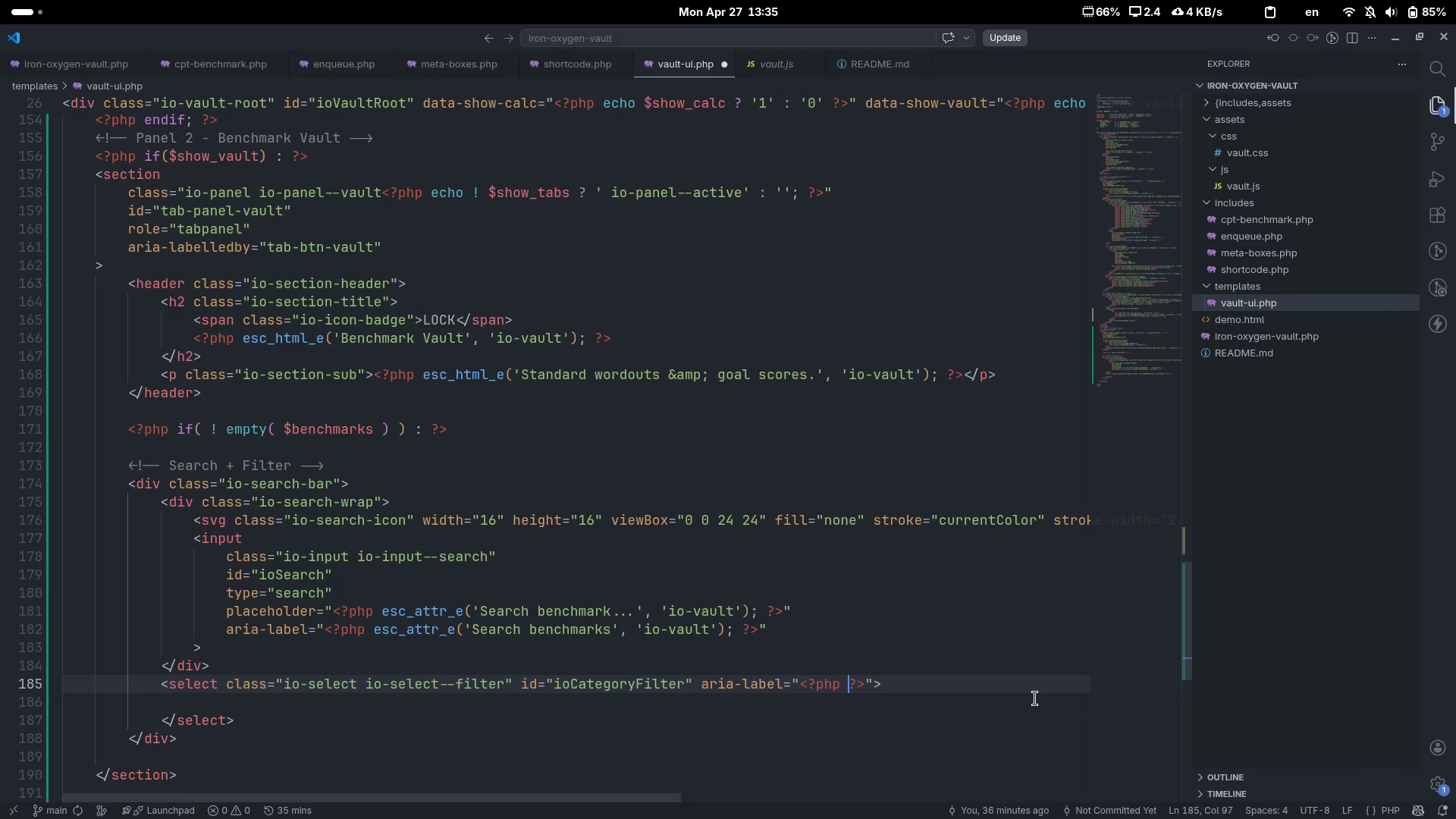 
key(ArrowLeft)
 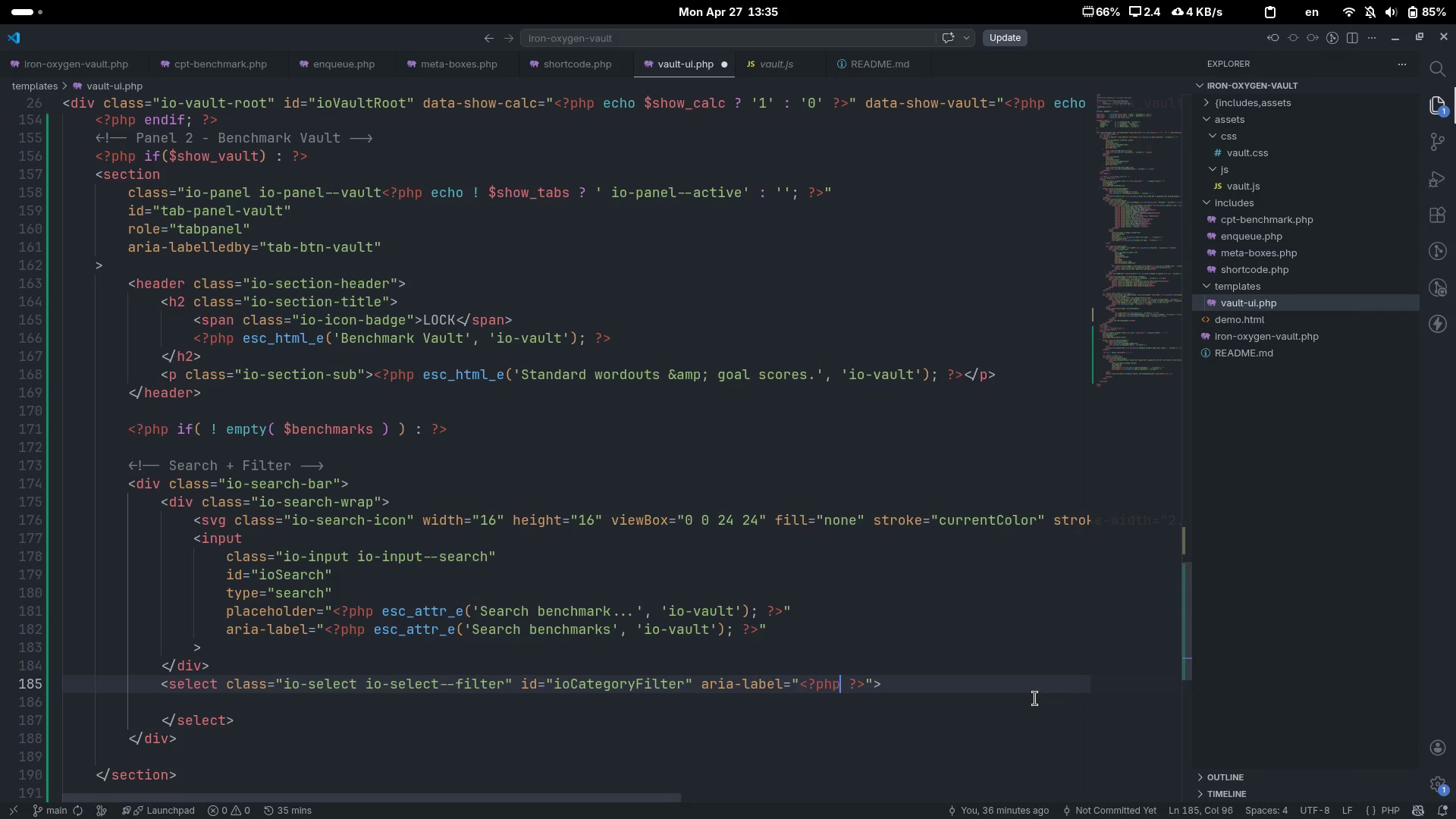 
type( eac)
key(Backspace)
key(Backspace)
type(sc_attr)
 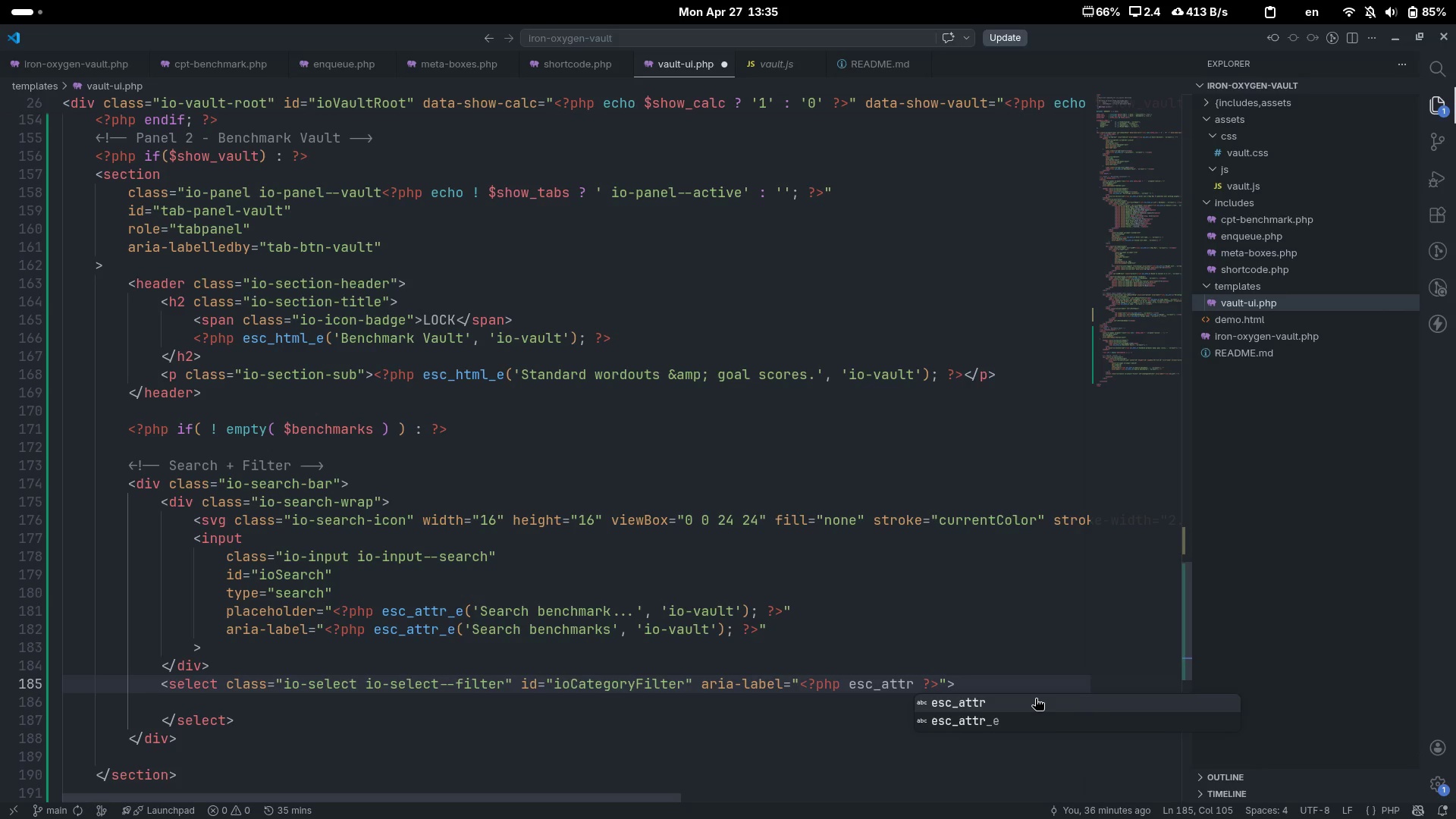 
key(ArrowDown)
 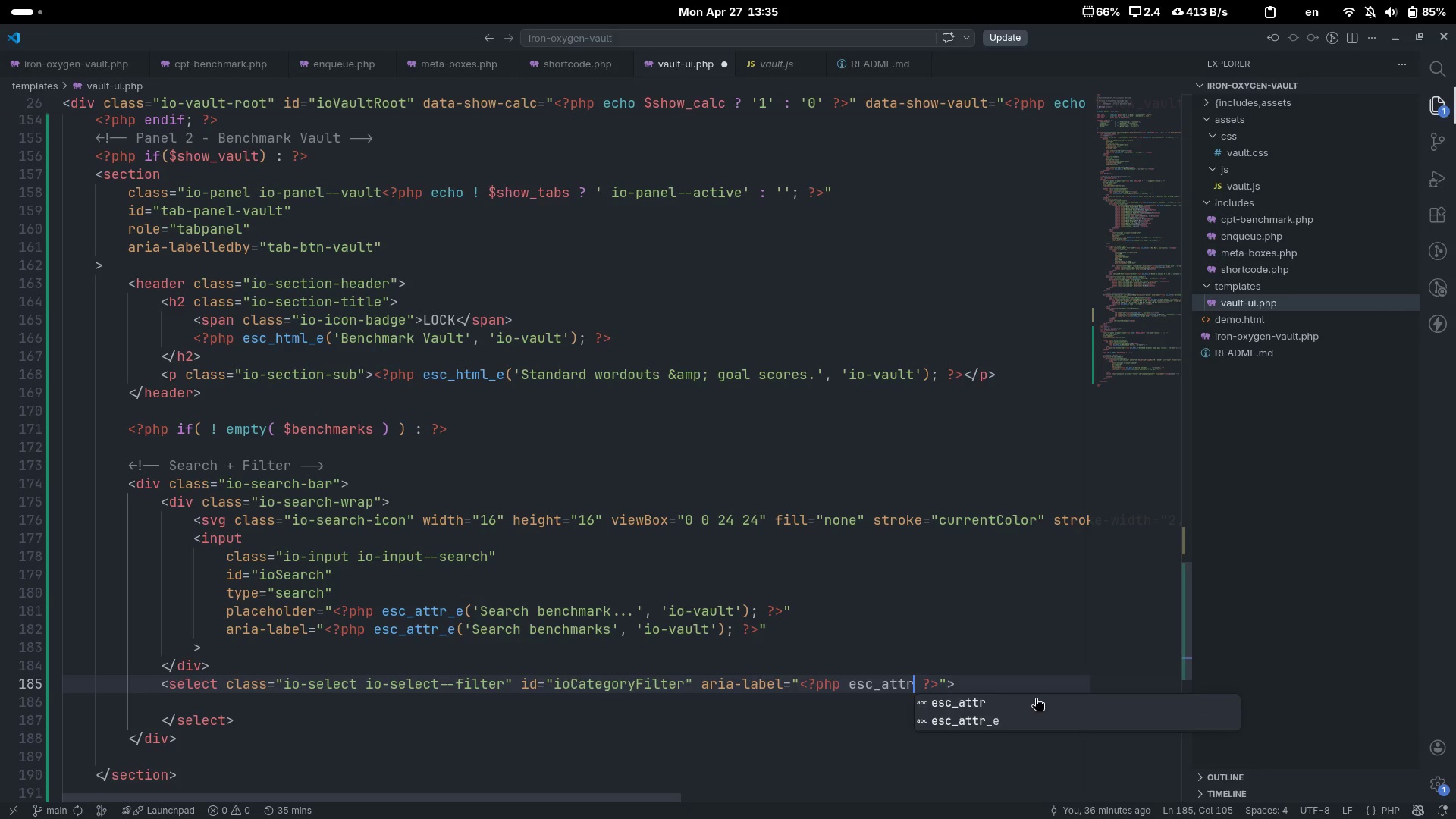 
key(Enter)
 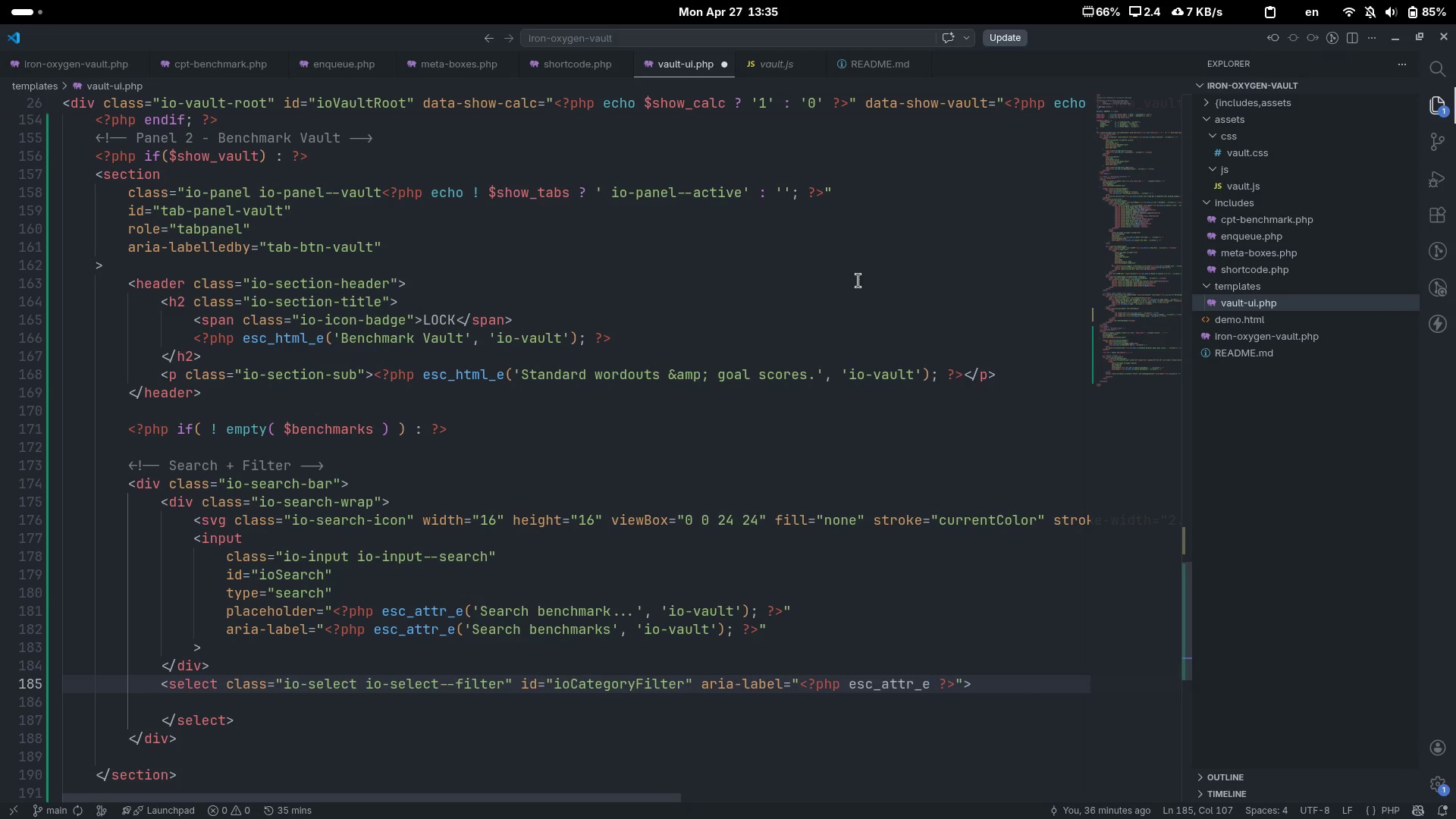 
type(('Filter by category)
 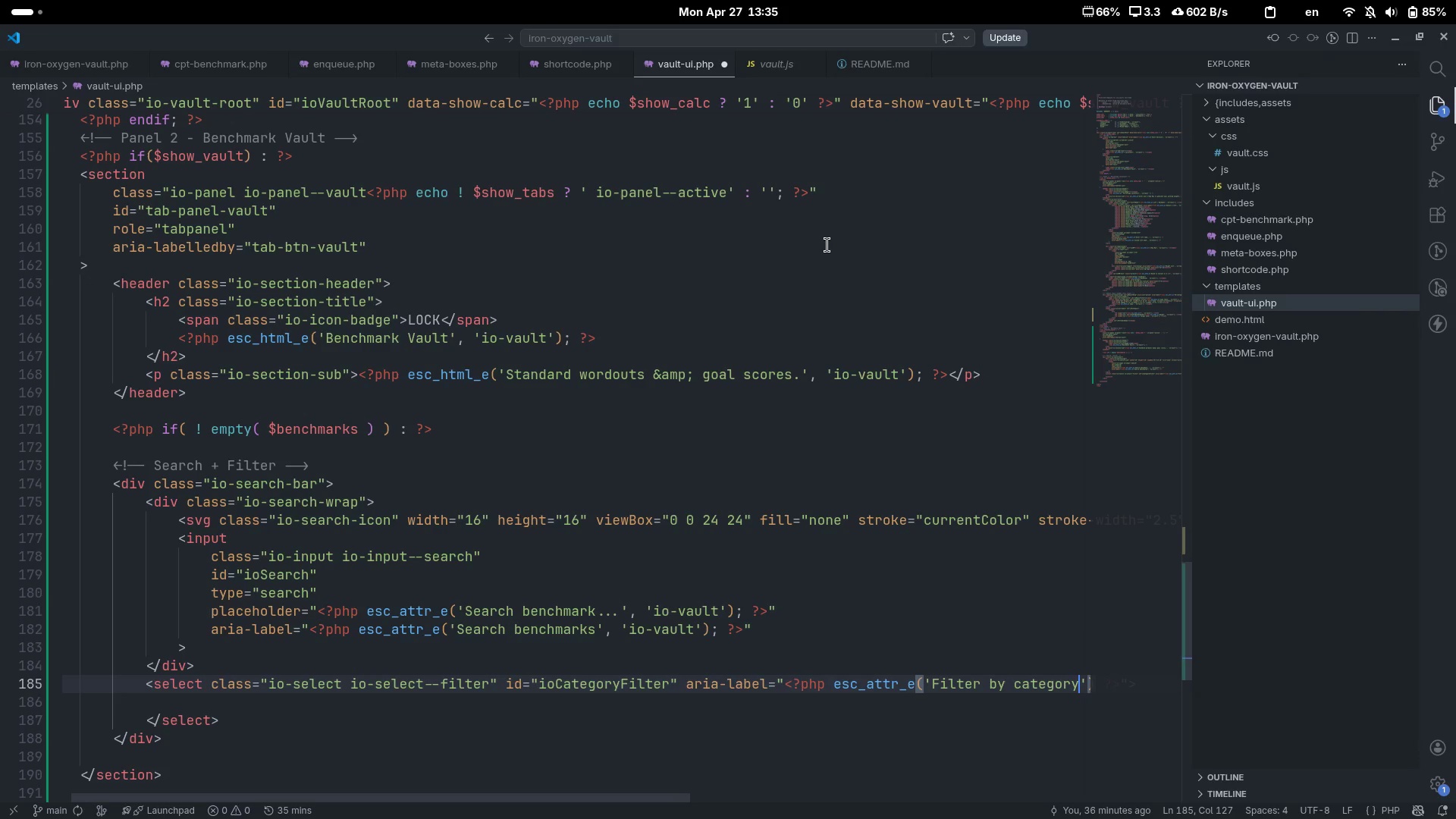 
key(ArrowRight)
 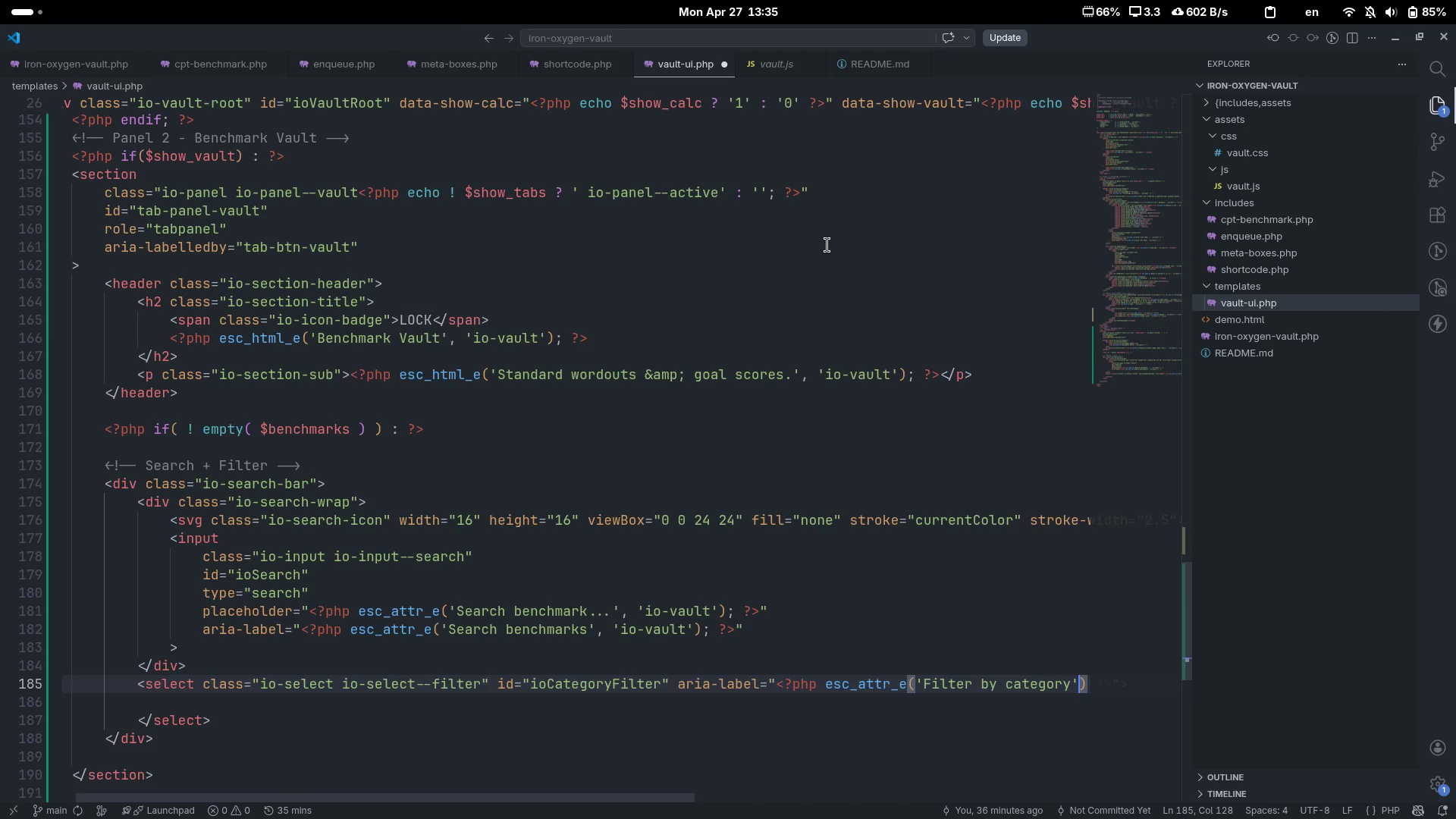 
type(, 'io-vault)
 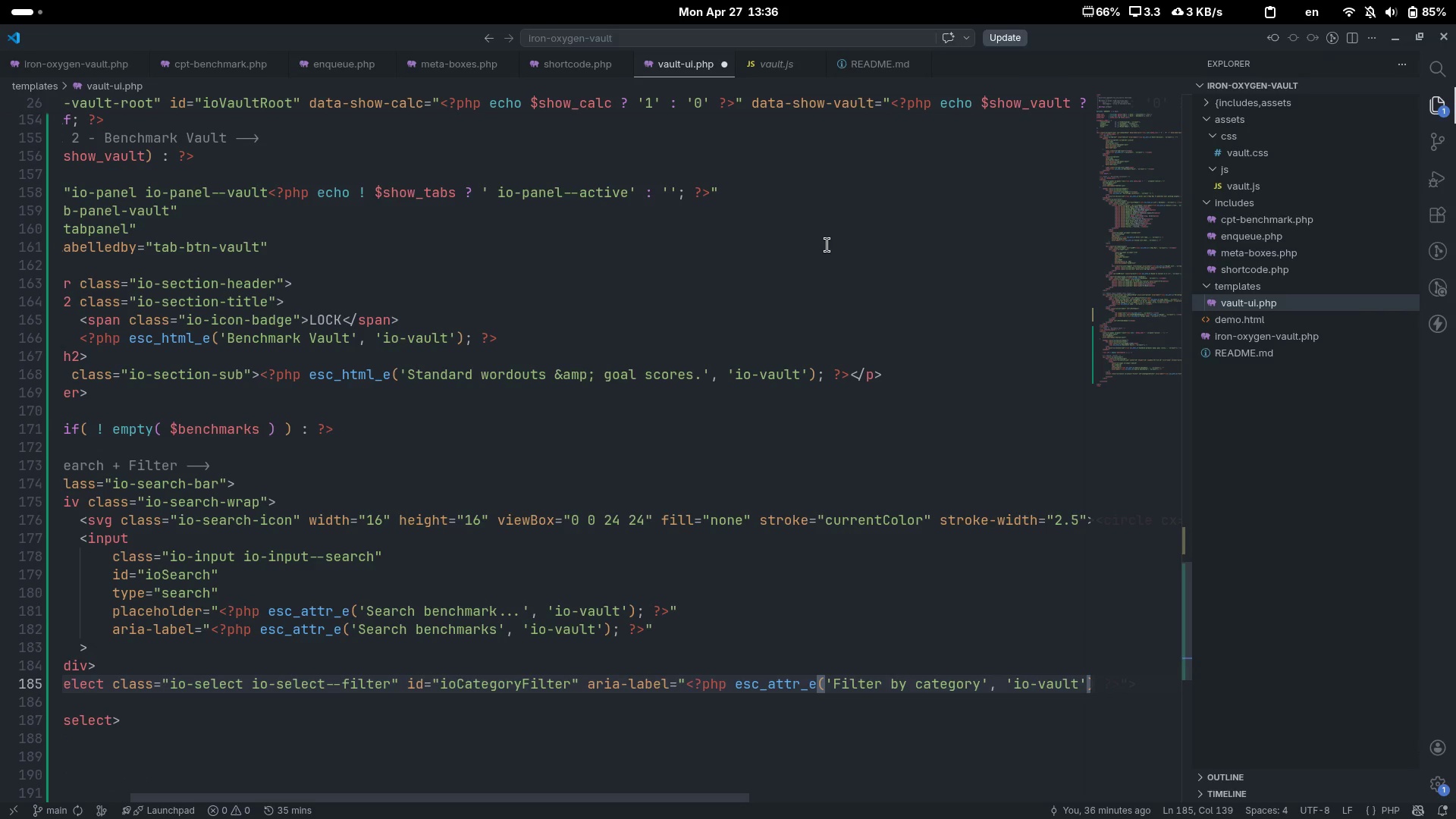 
key(ArrowRight)
 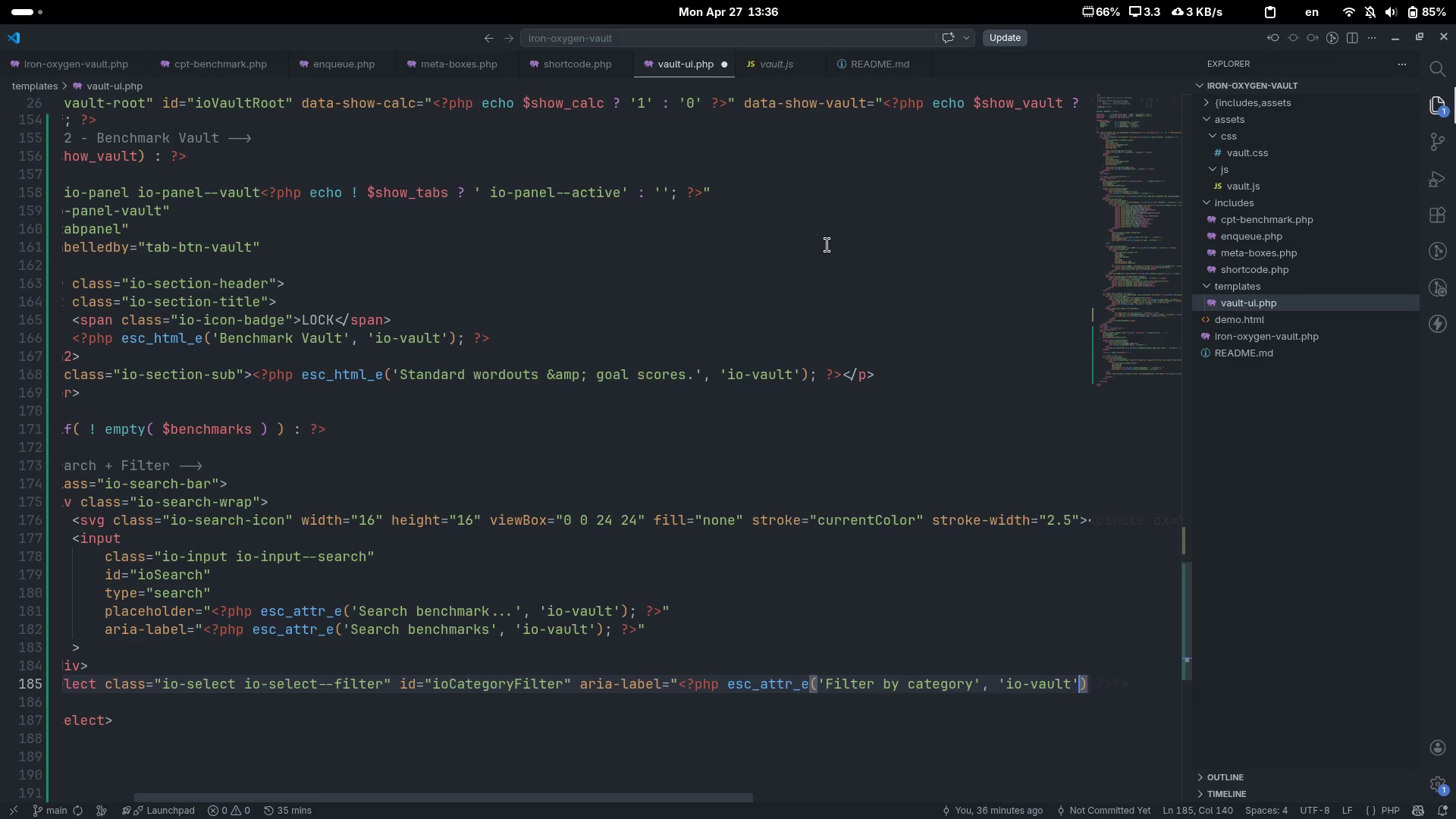 
key(ArrowRight)
 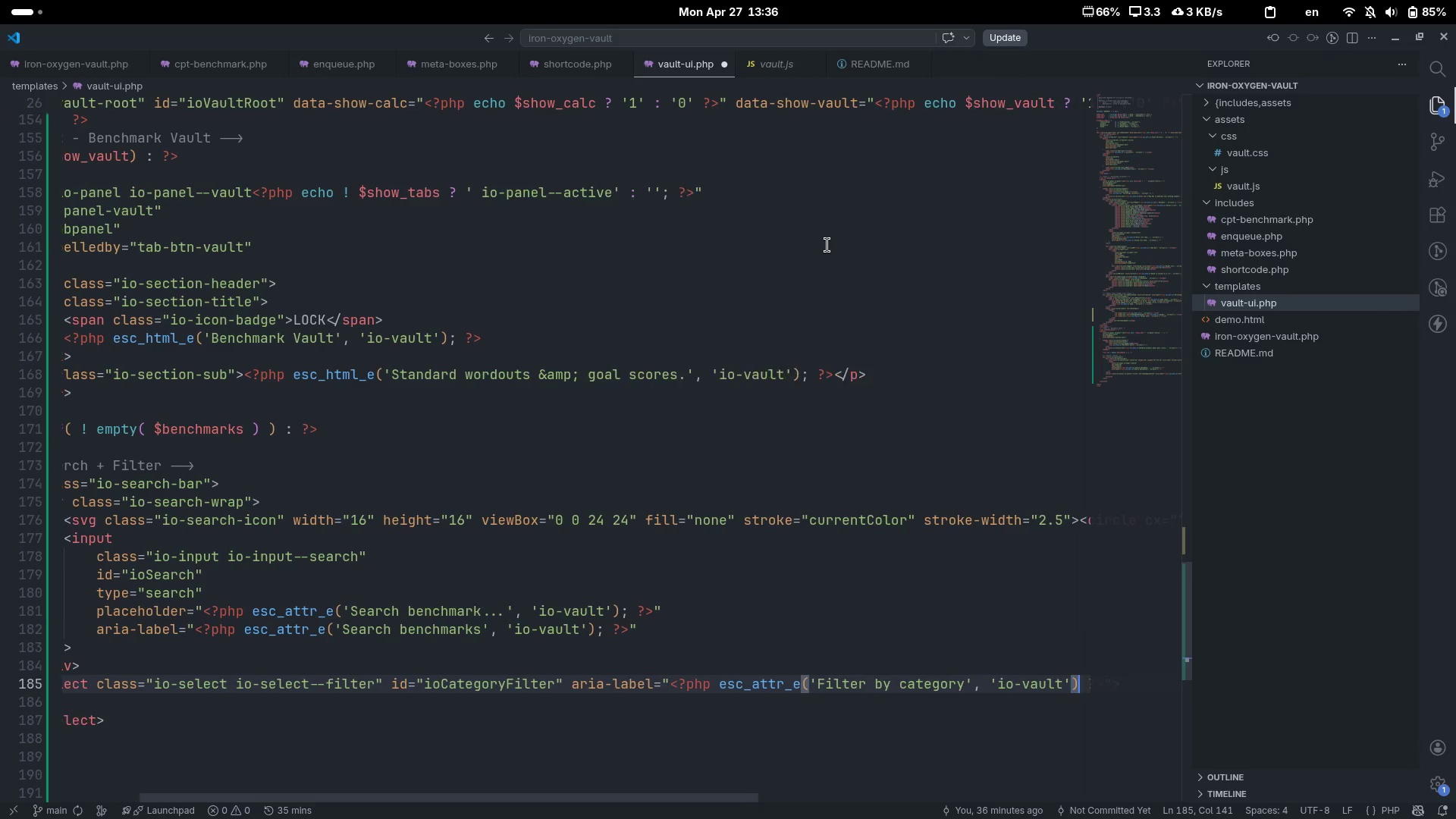 
key(Semicolon)
 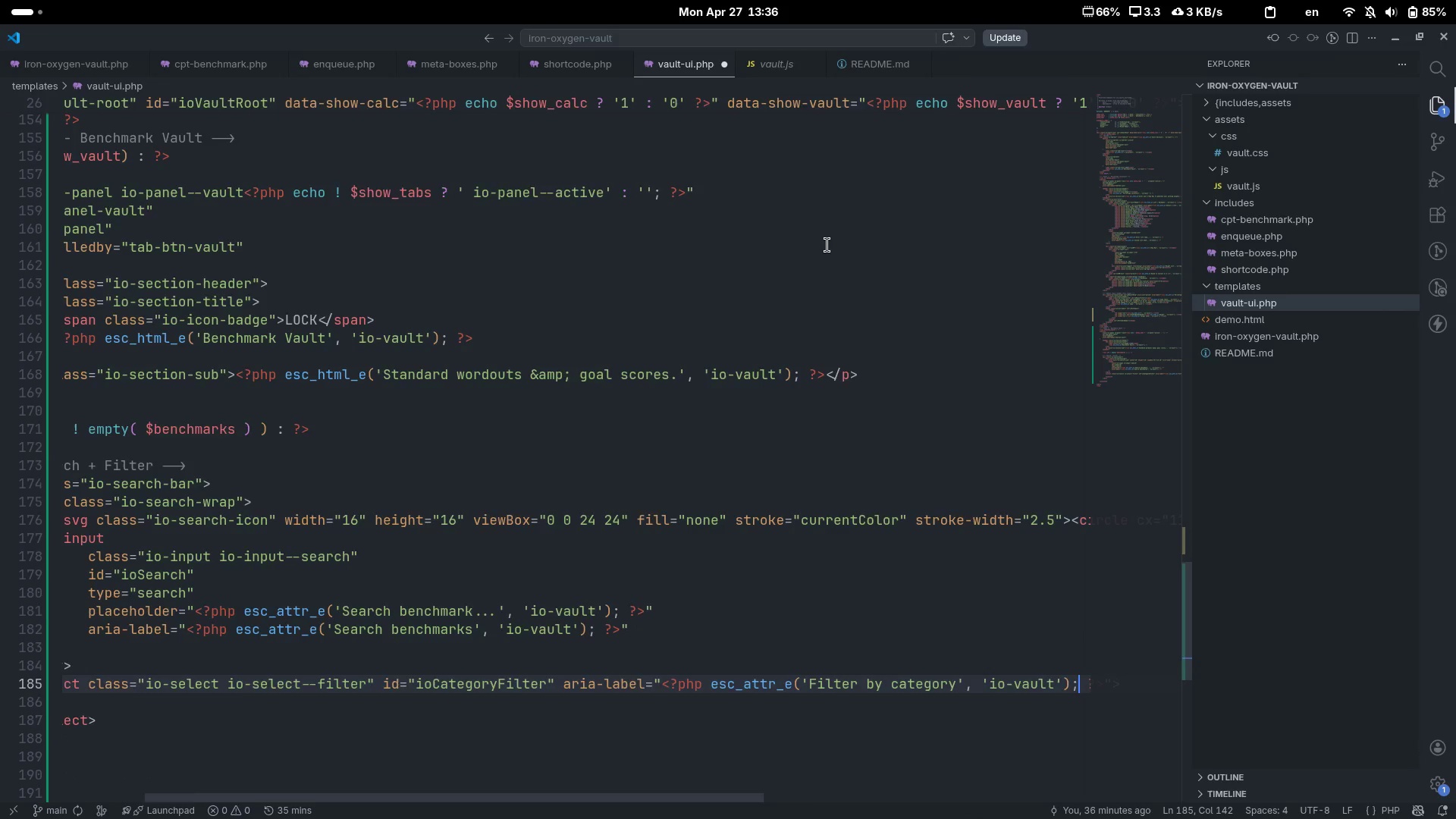 
scroll: coordinate [827, 245], scroll_direction: down, amount: 5.0
 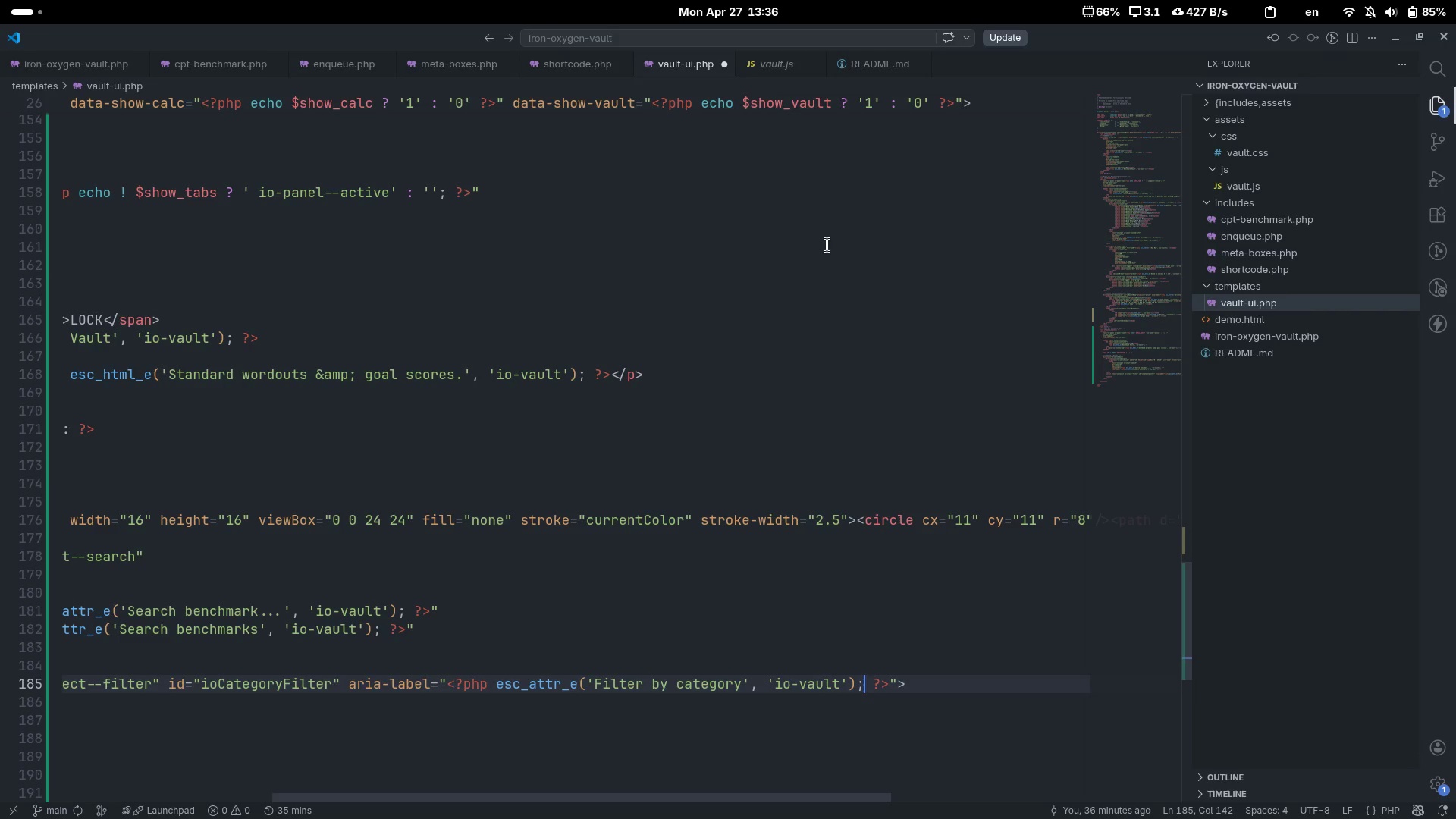 
key(End)
 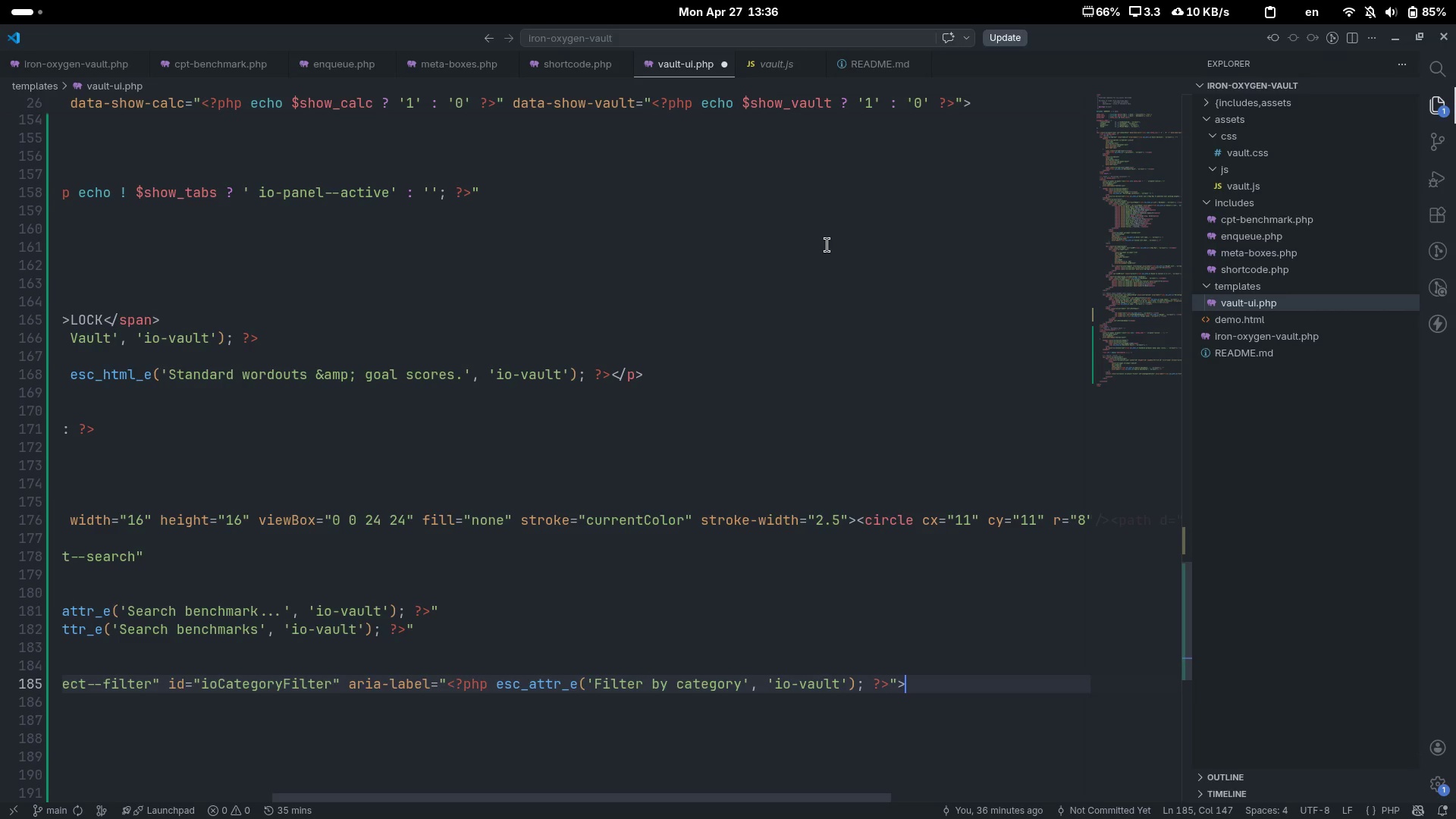 
key(Enter)
 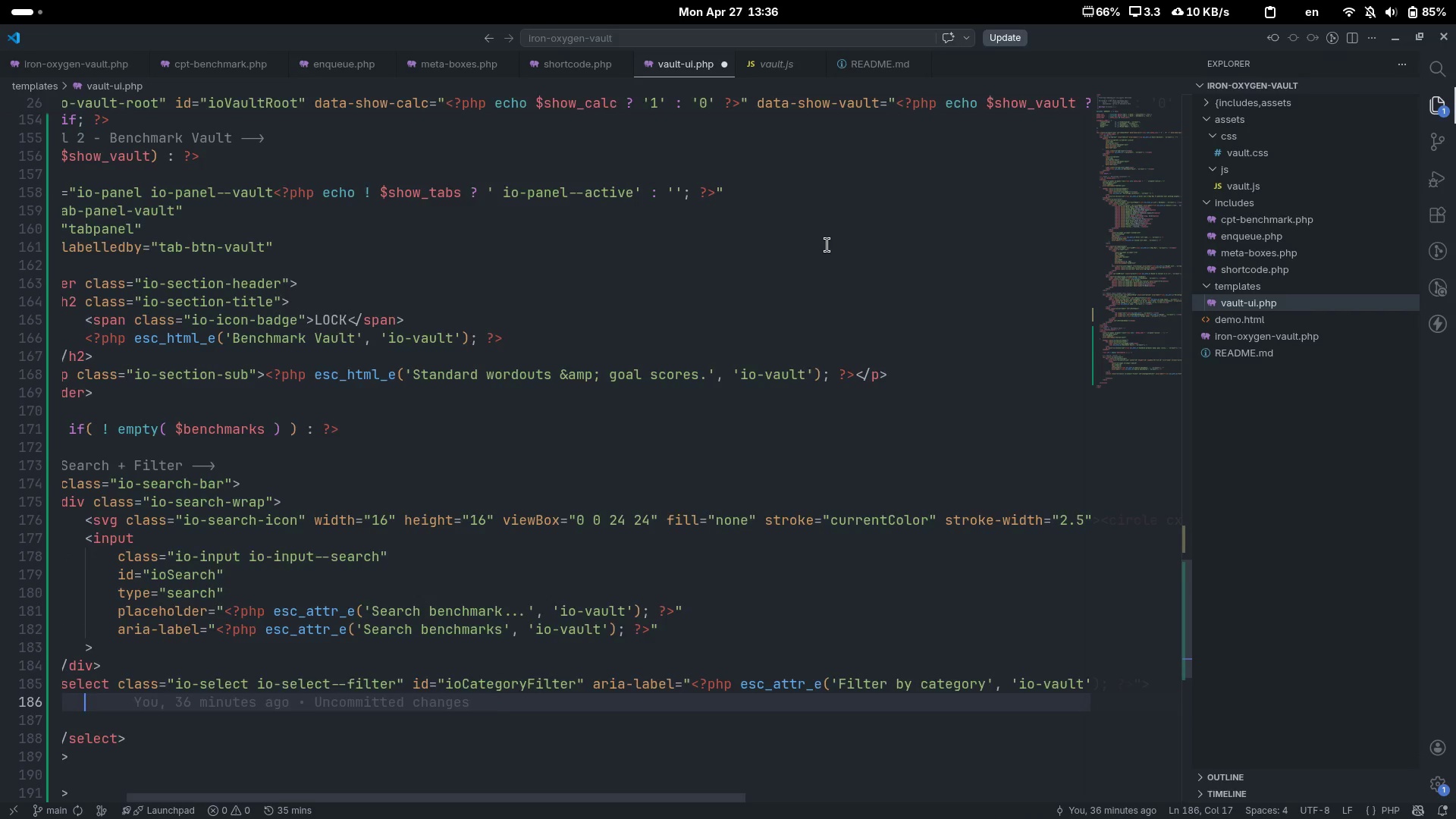 
scroll: coordinate [827, 245], scroll_direction: up, amount: 15.0
 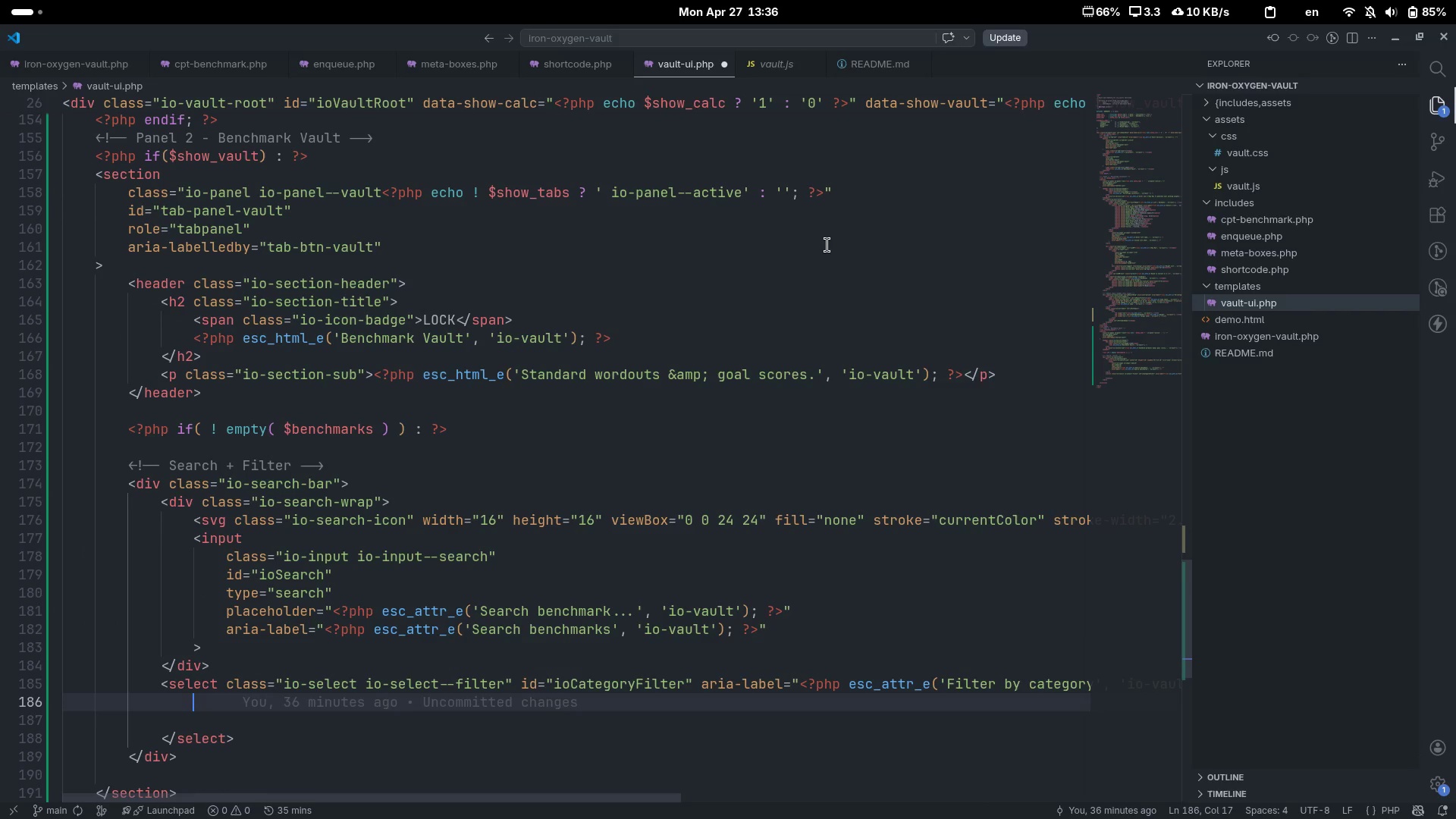 
key(Control+Shift+K)
 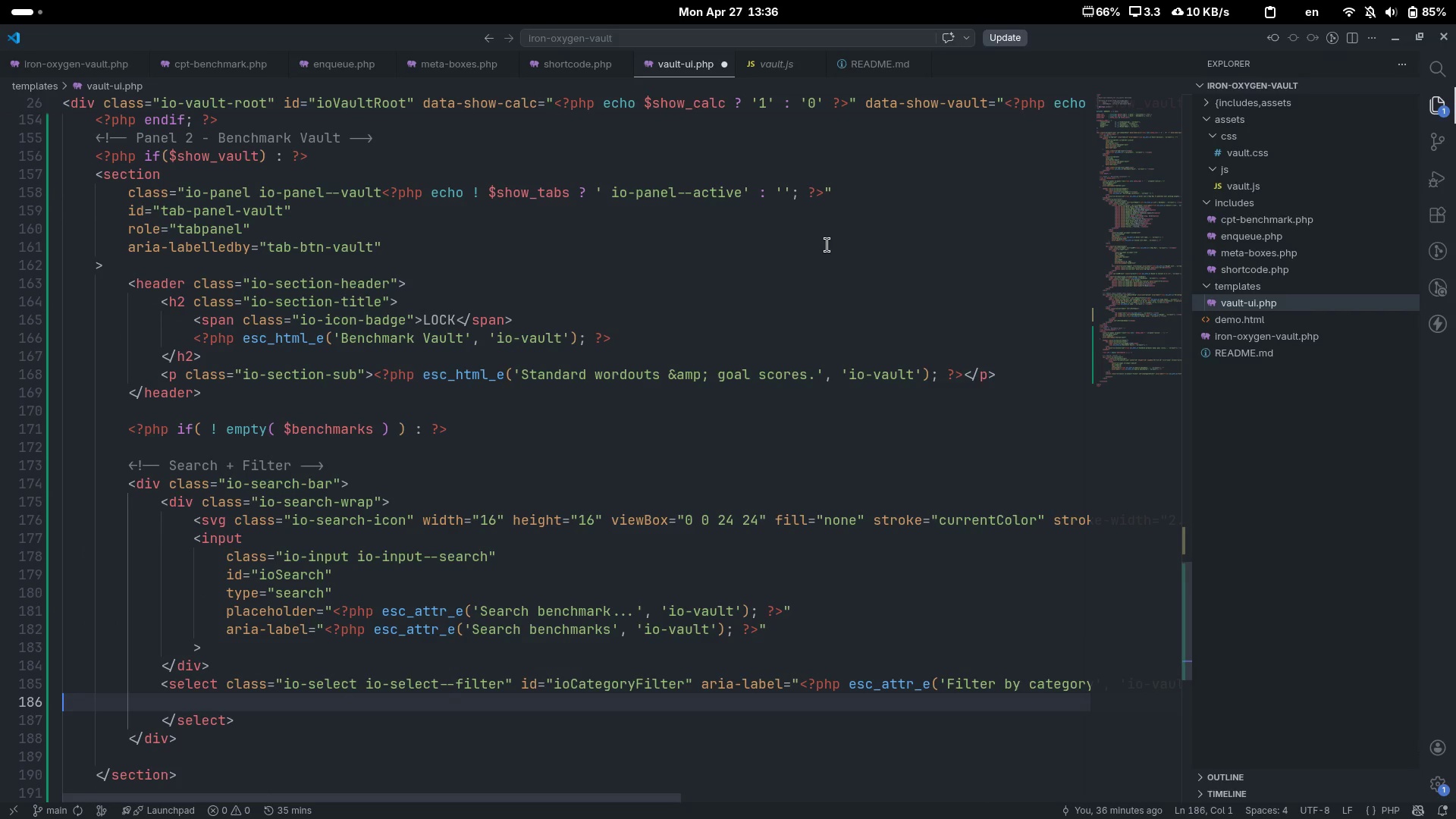 
key(Tab)
 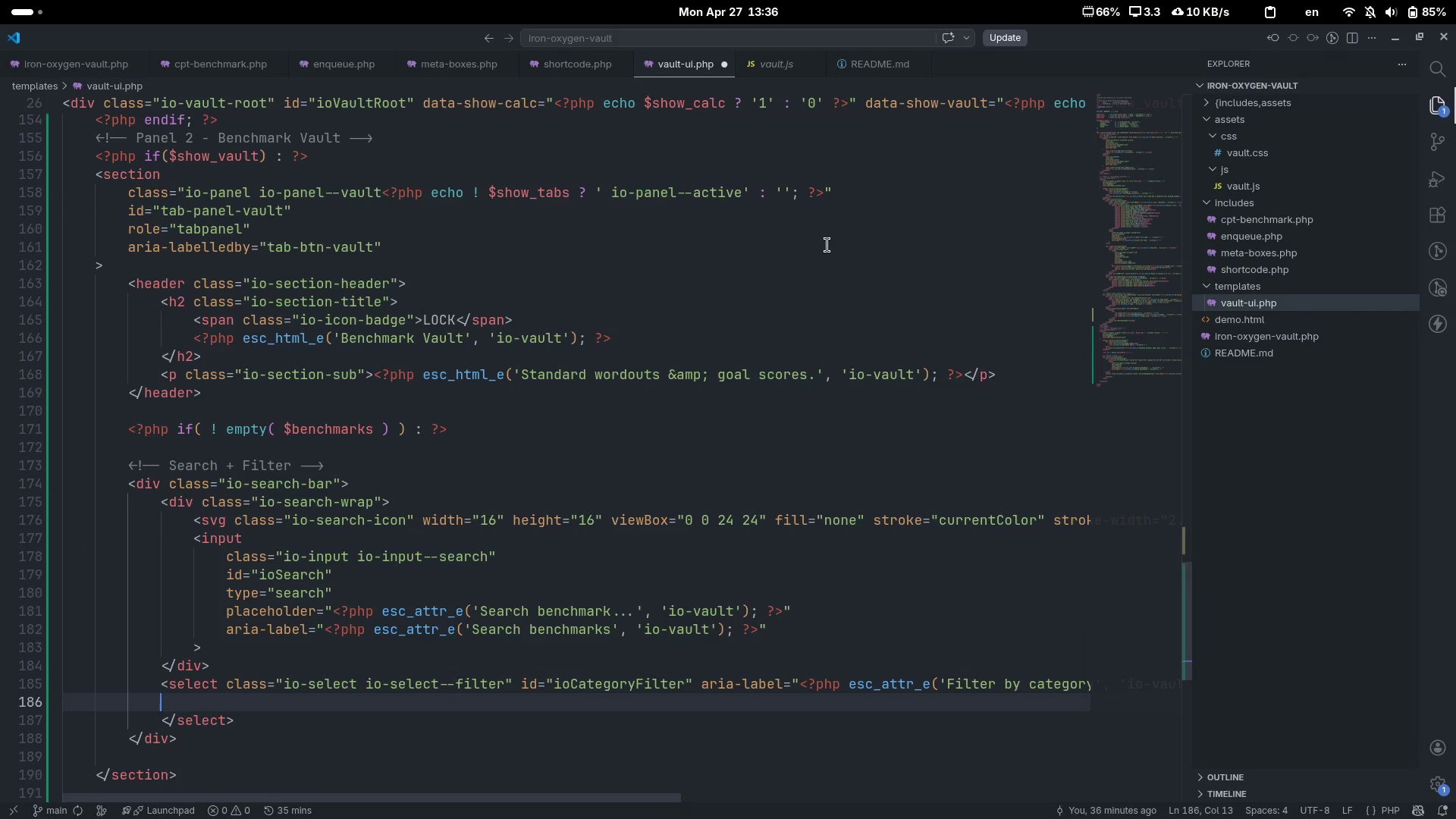 
key(Tab)
 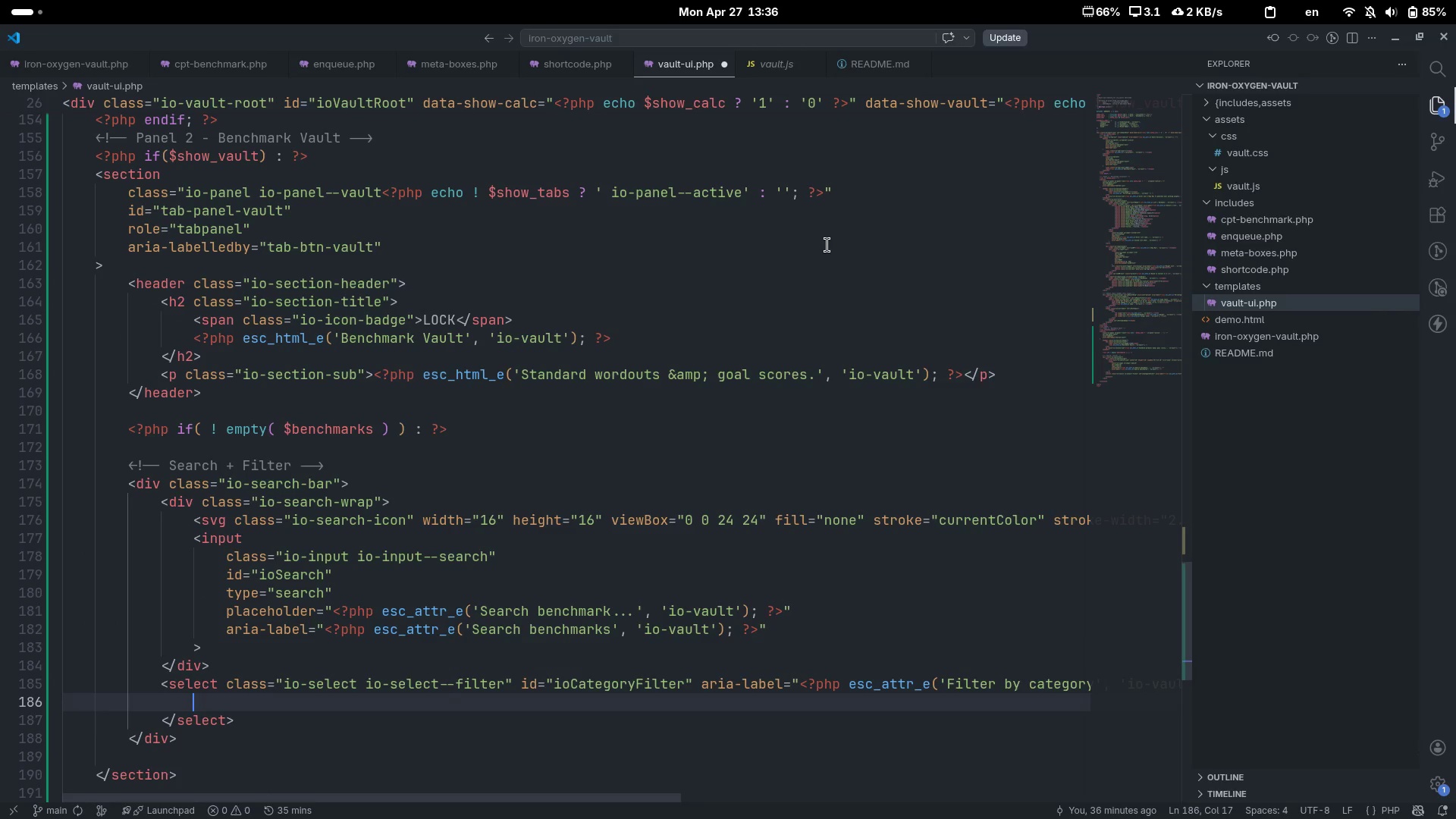 
key(Shift+Comma)
 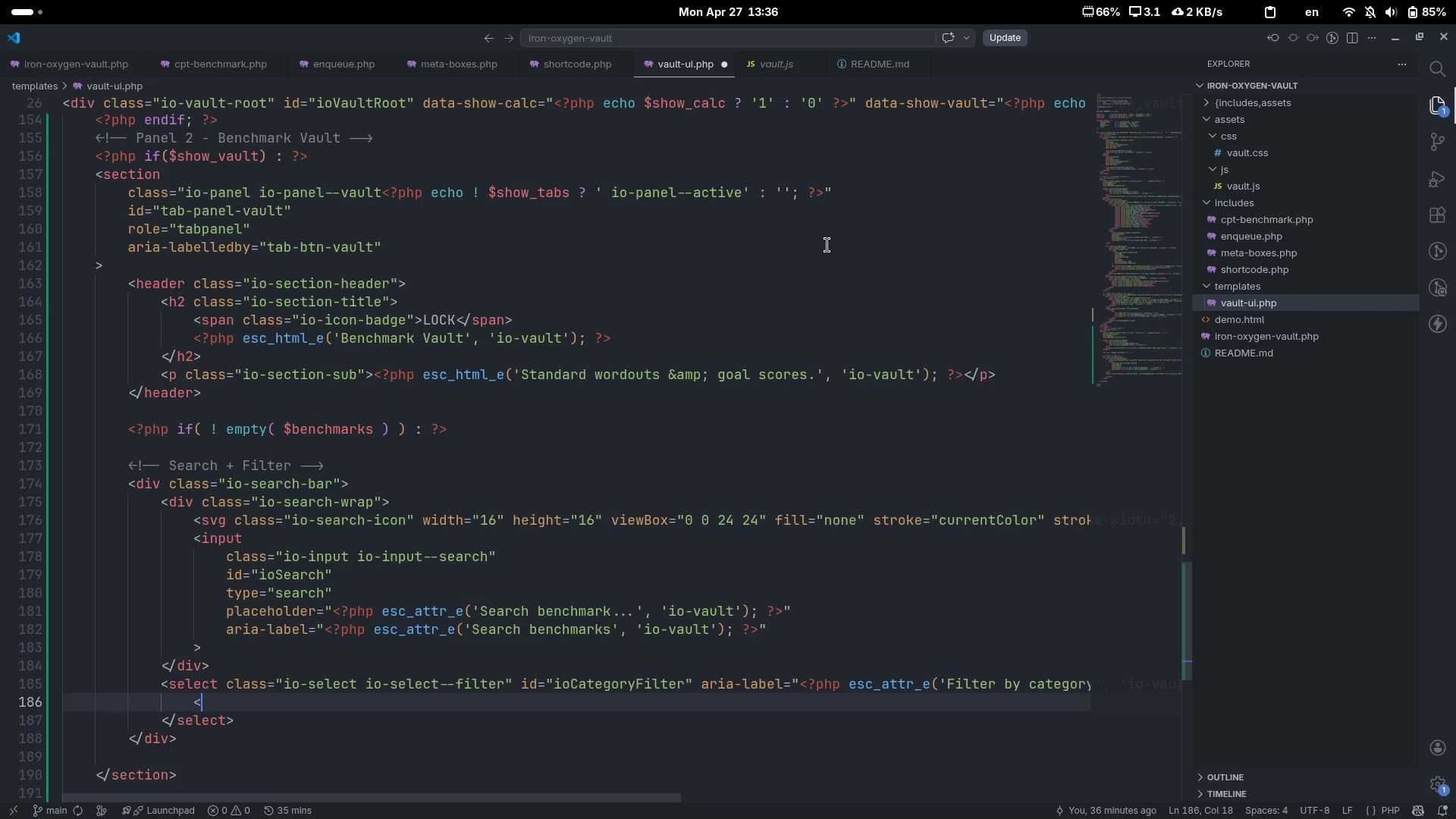 
key(Shift+Period)
 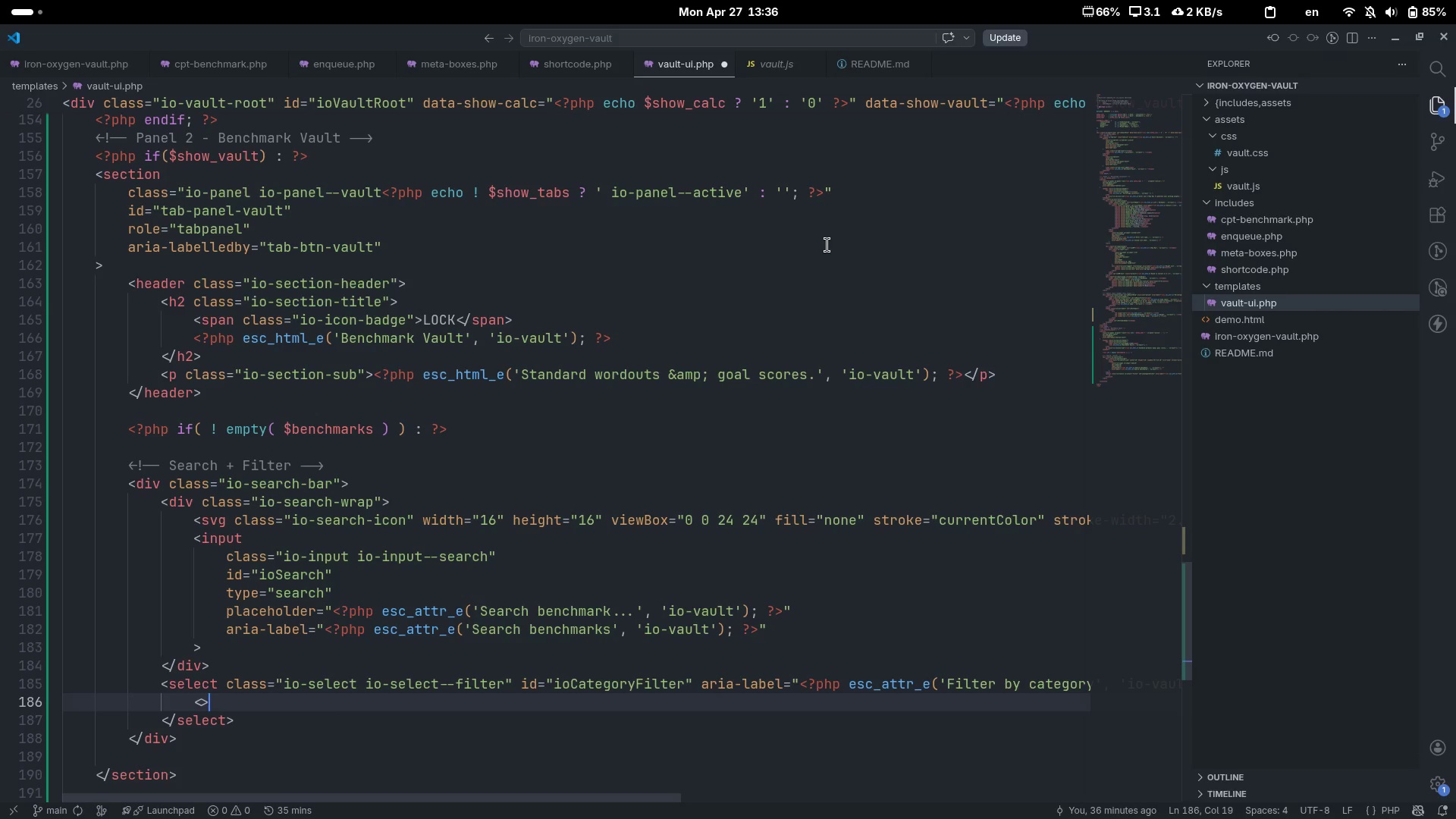 
key(ArrowLeft)
 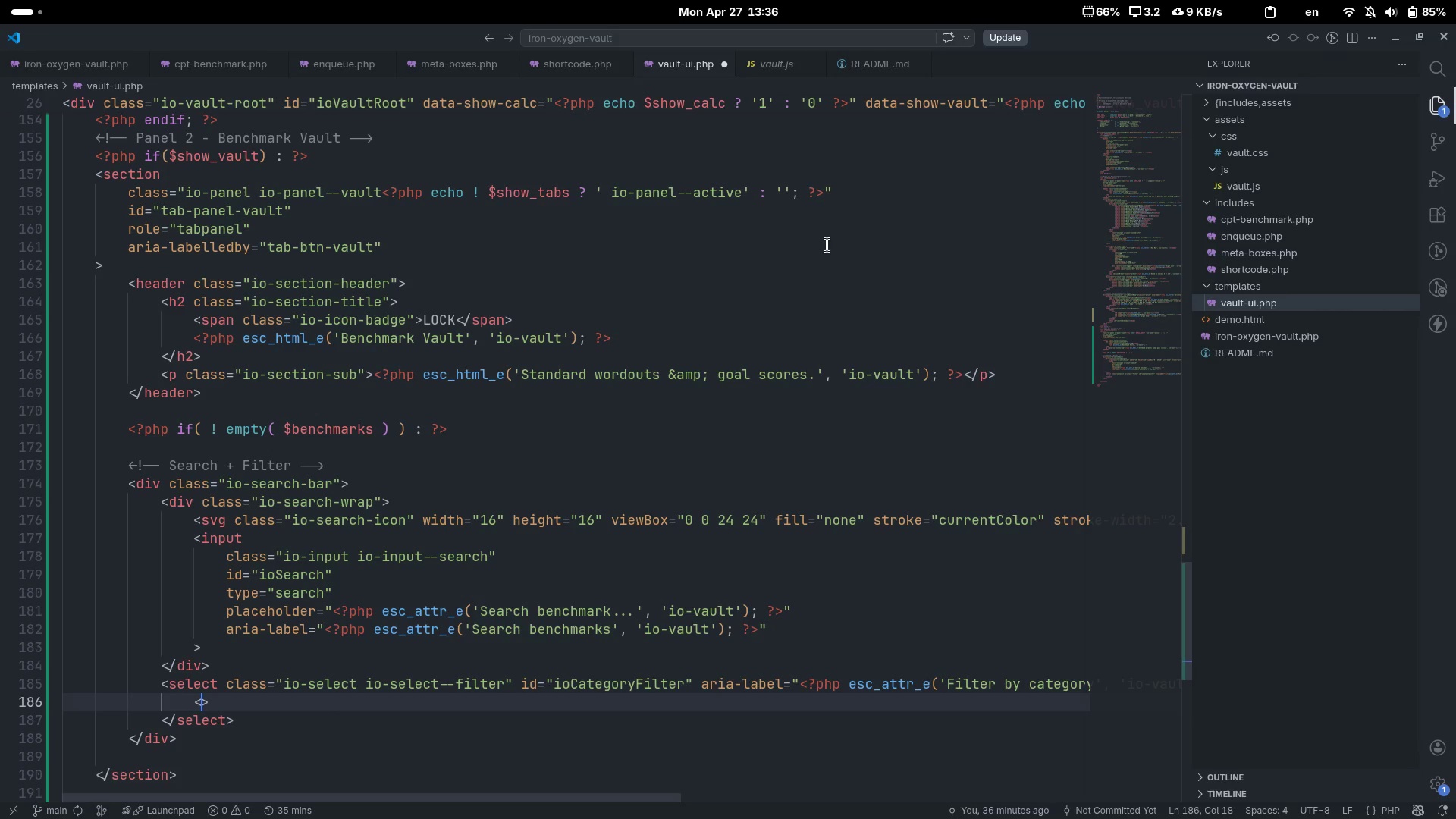 
wait(5.85)
 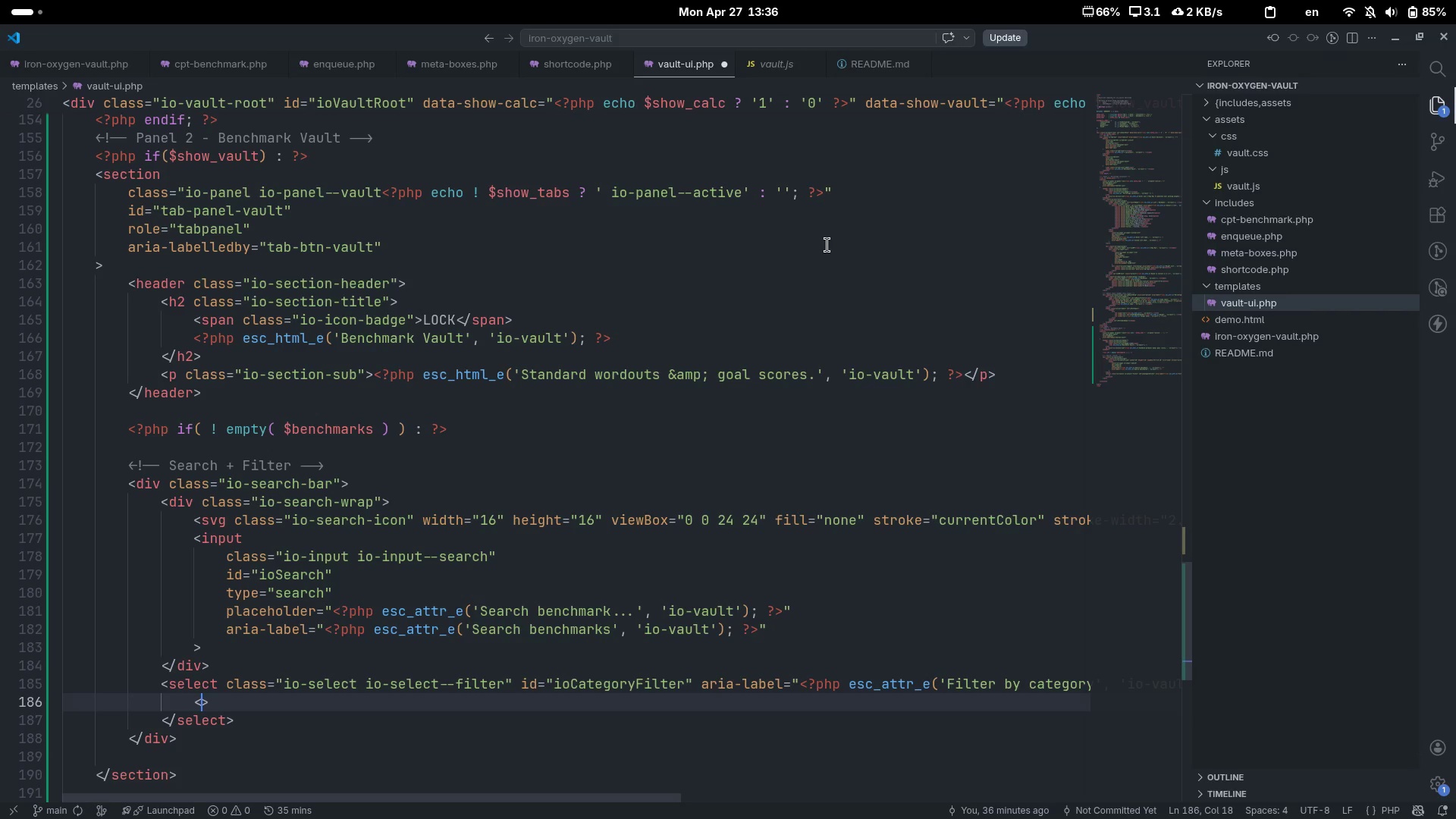 
type(opion)
 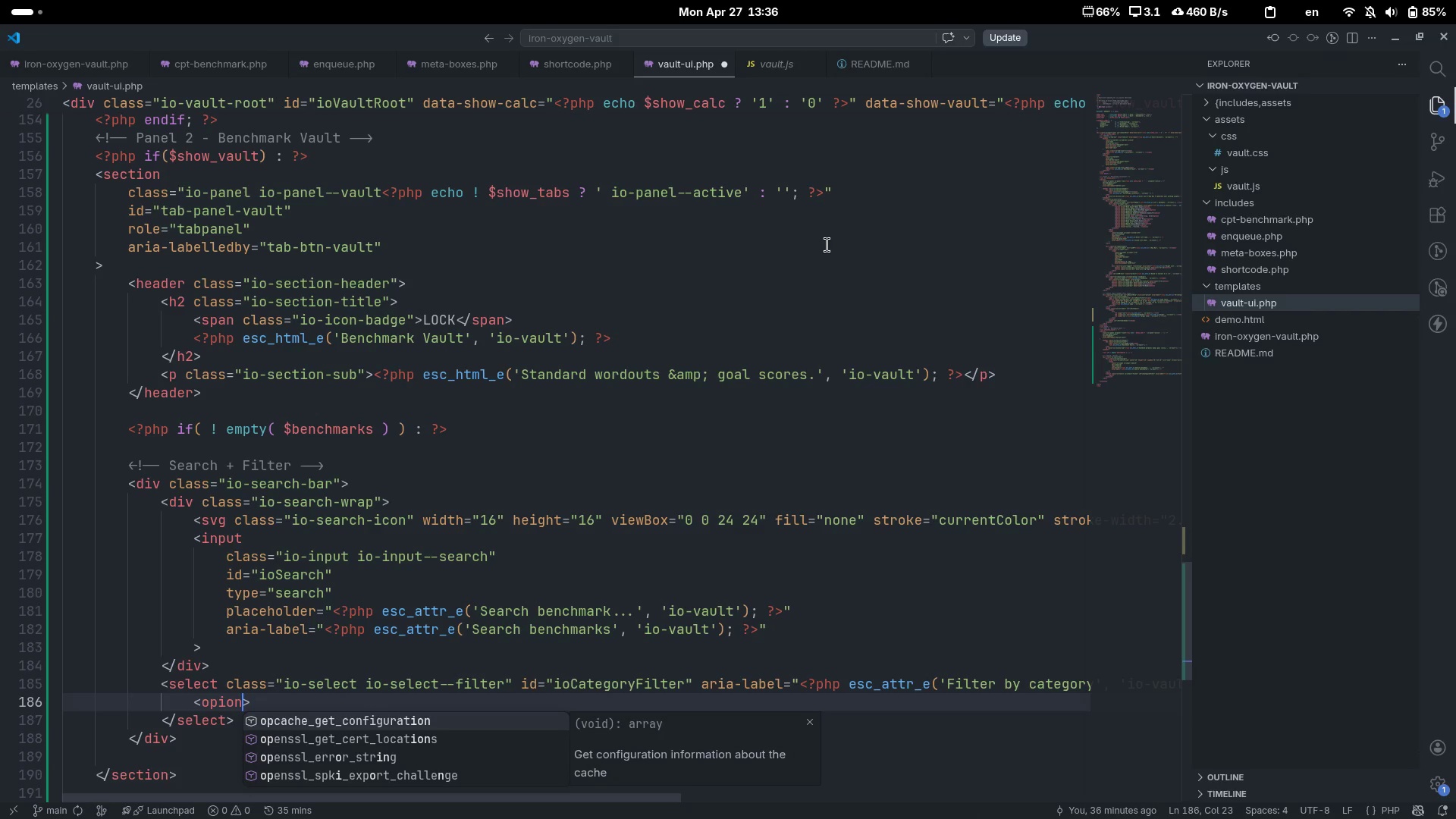 
key(Control+ControlLeft)
 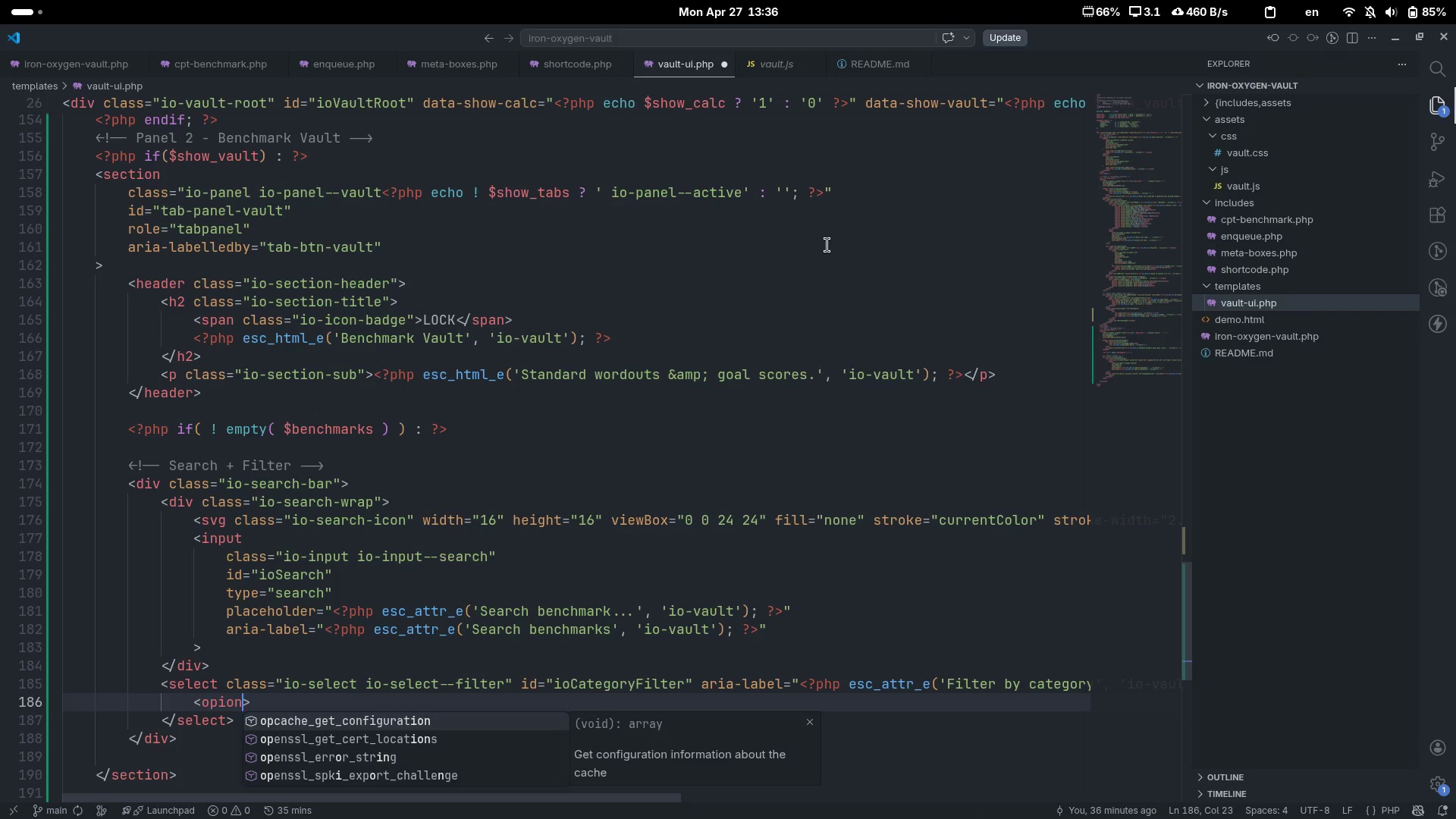 
key(Control+Backspace)
 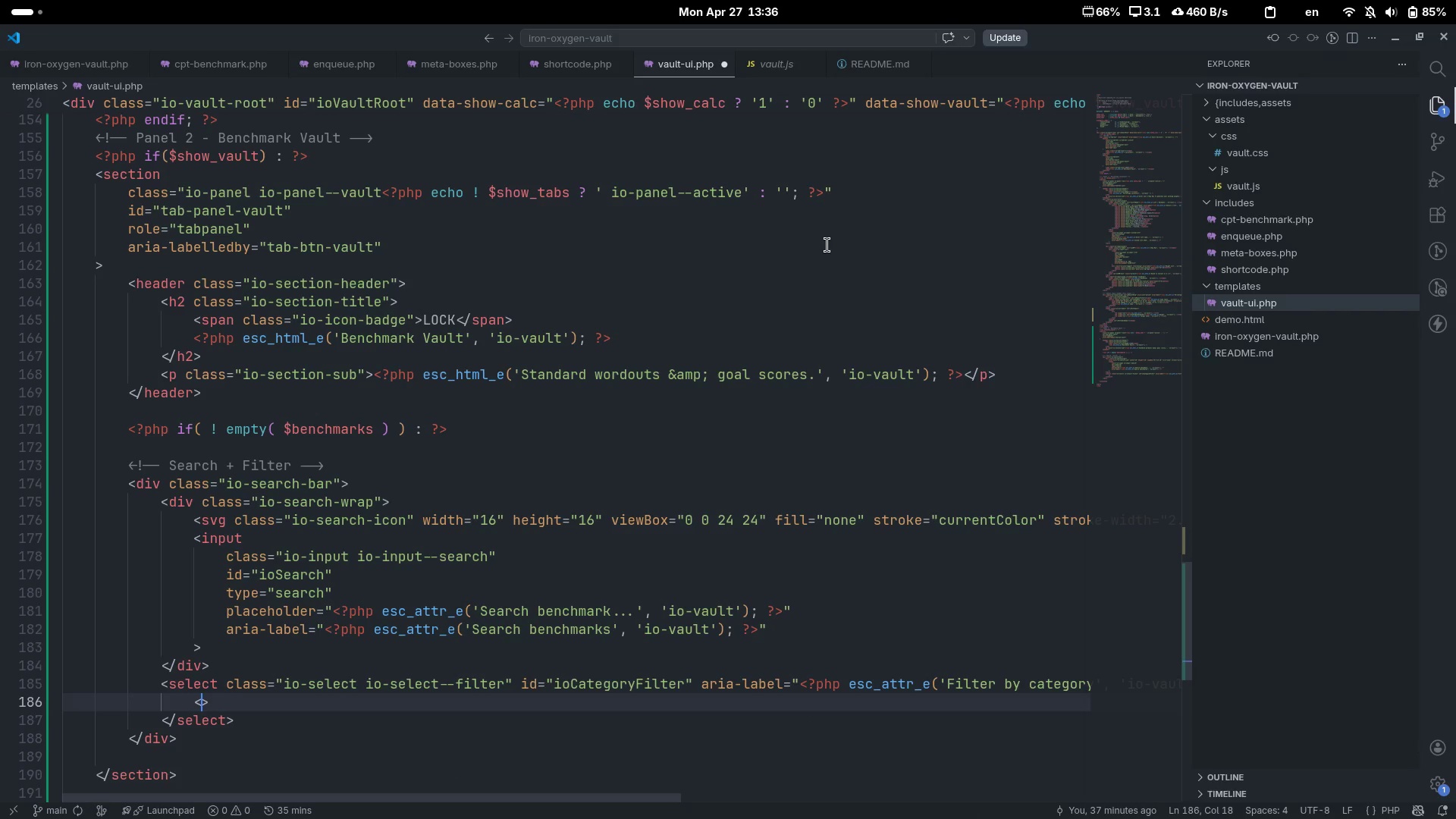 
type(io)
key(Backspace)
key(Backspace)
type(option)
 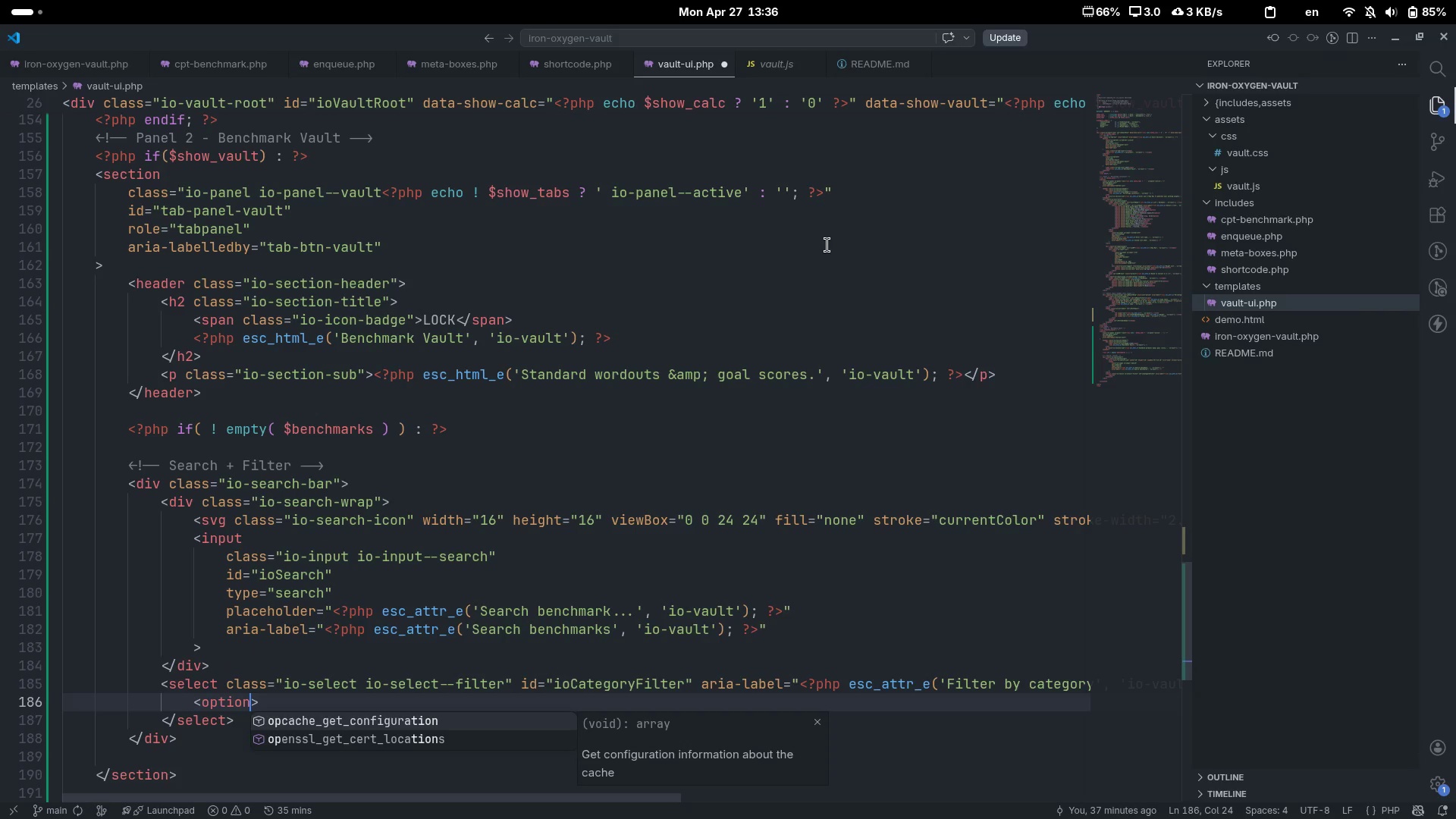 
key(ArrowRight)
 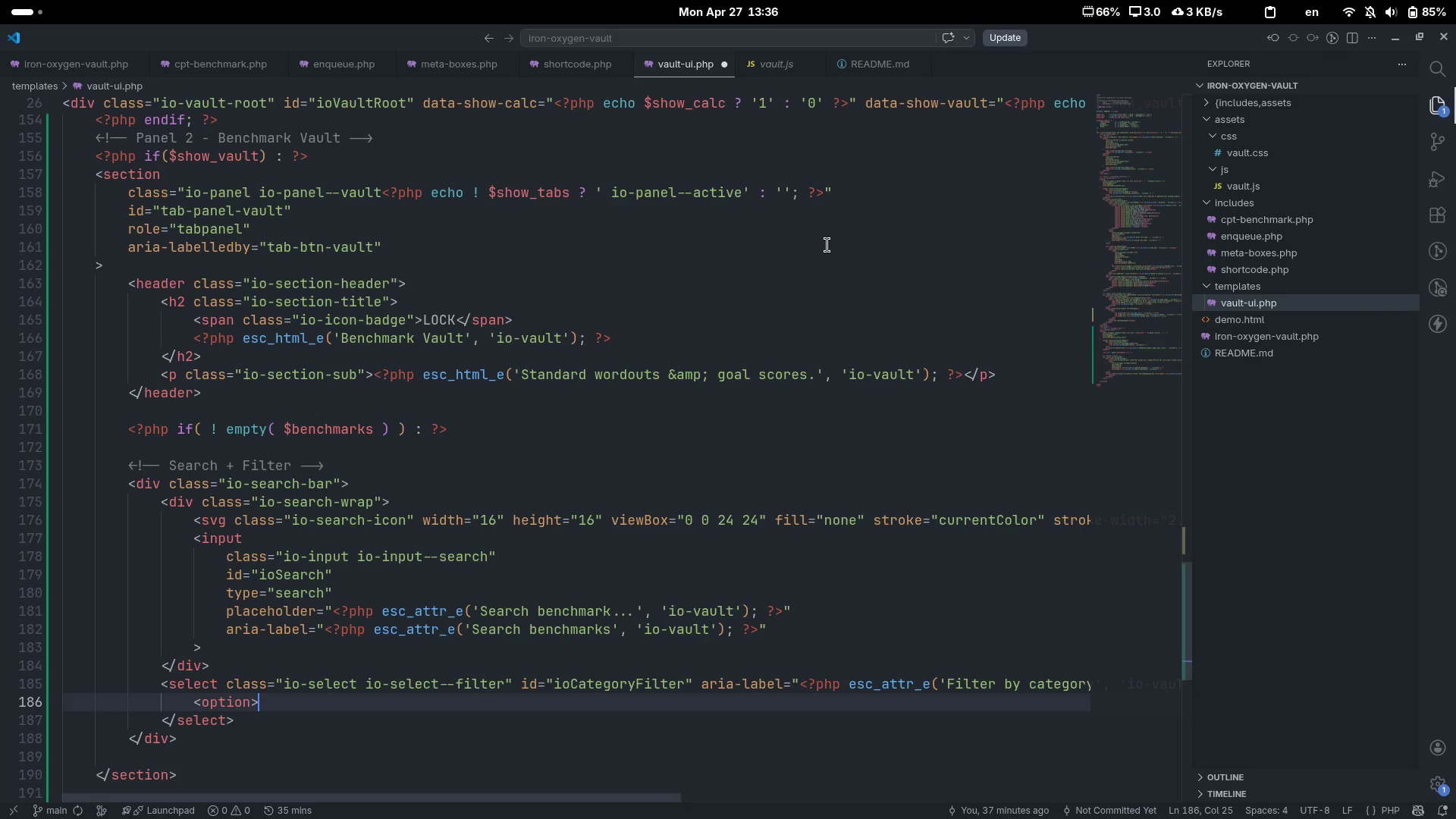 
key(Shift+Comma)
 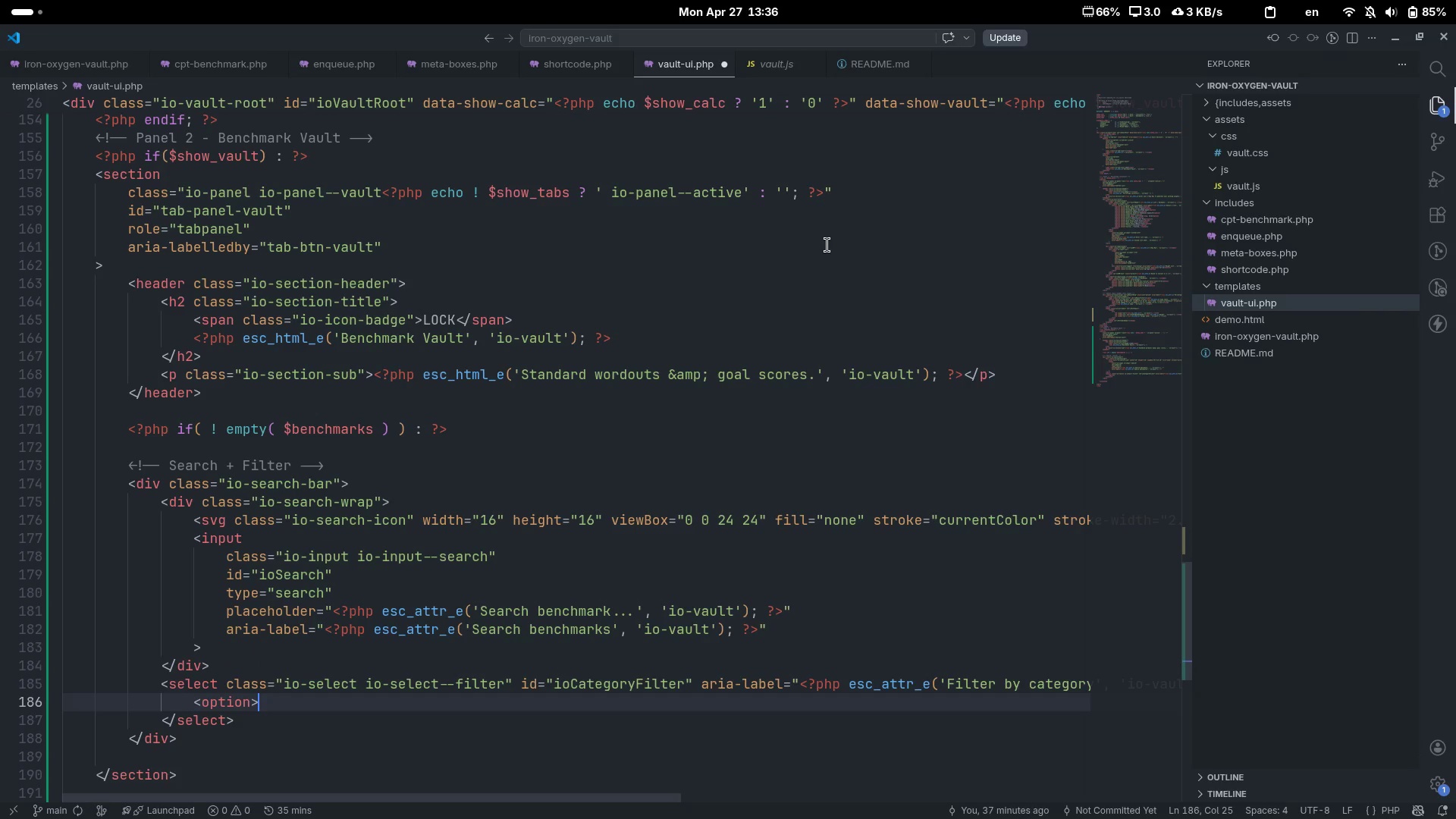 
key(Shift+Period)
 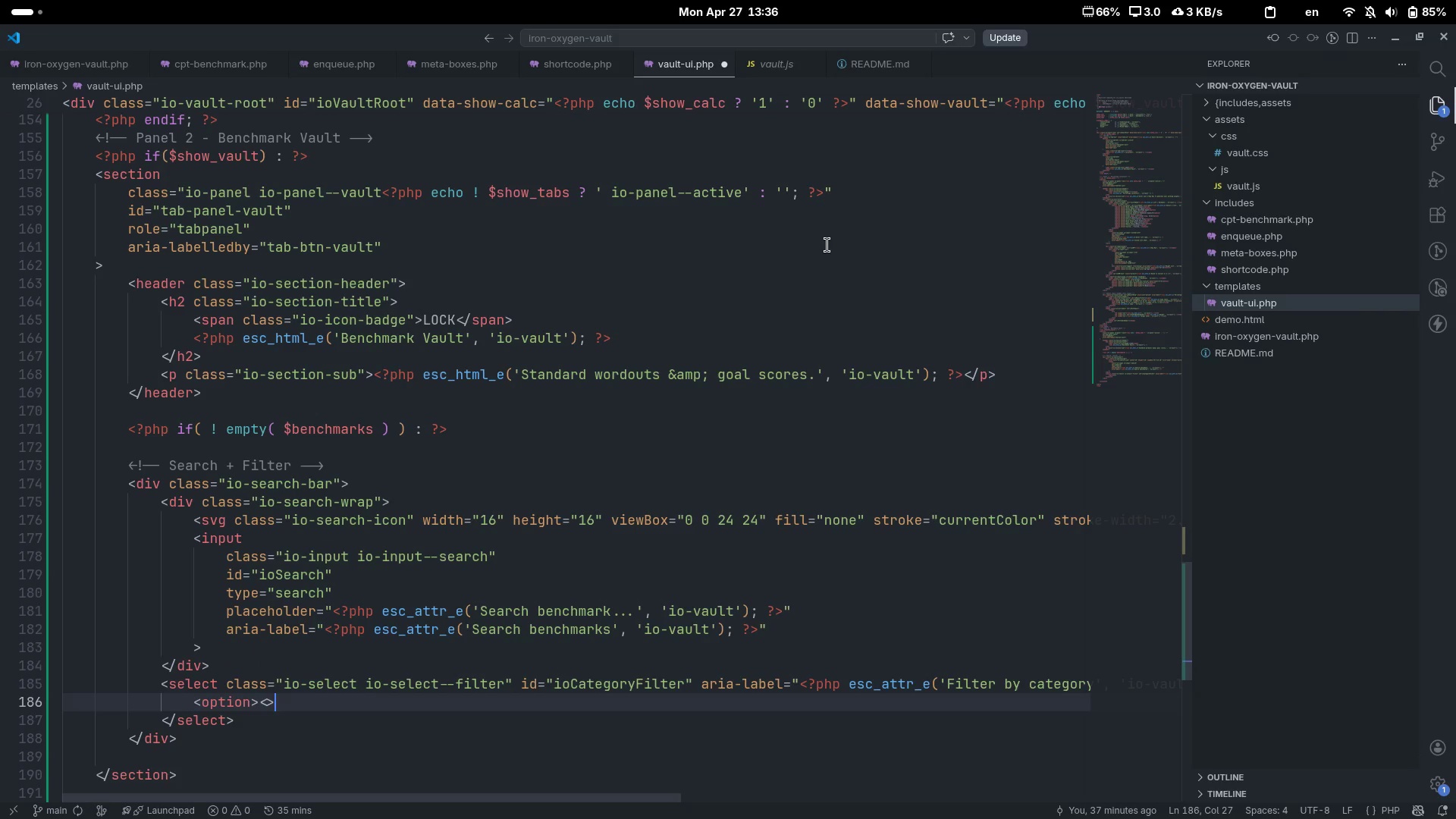 
key(ArrowLeft)
 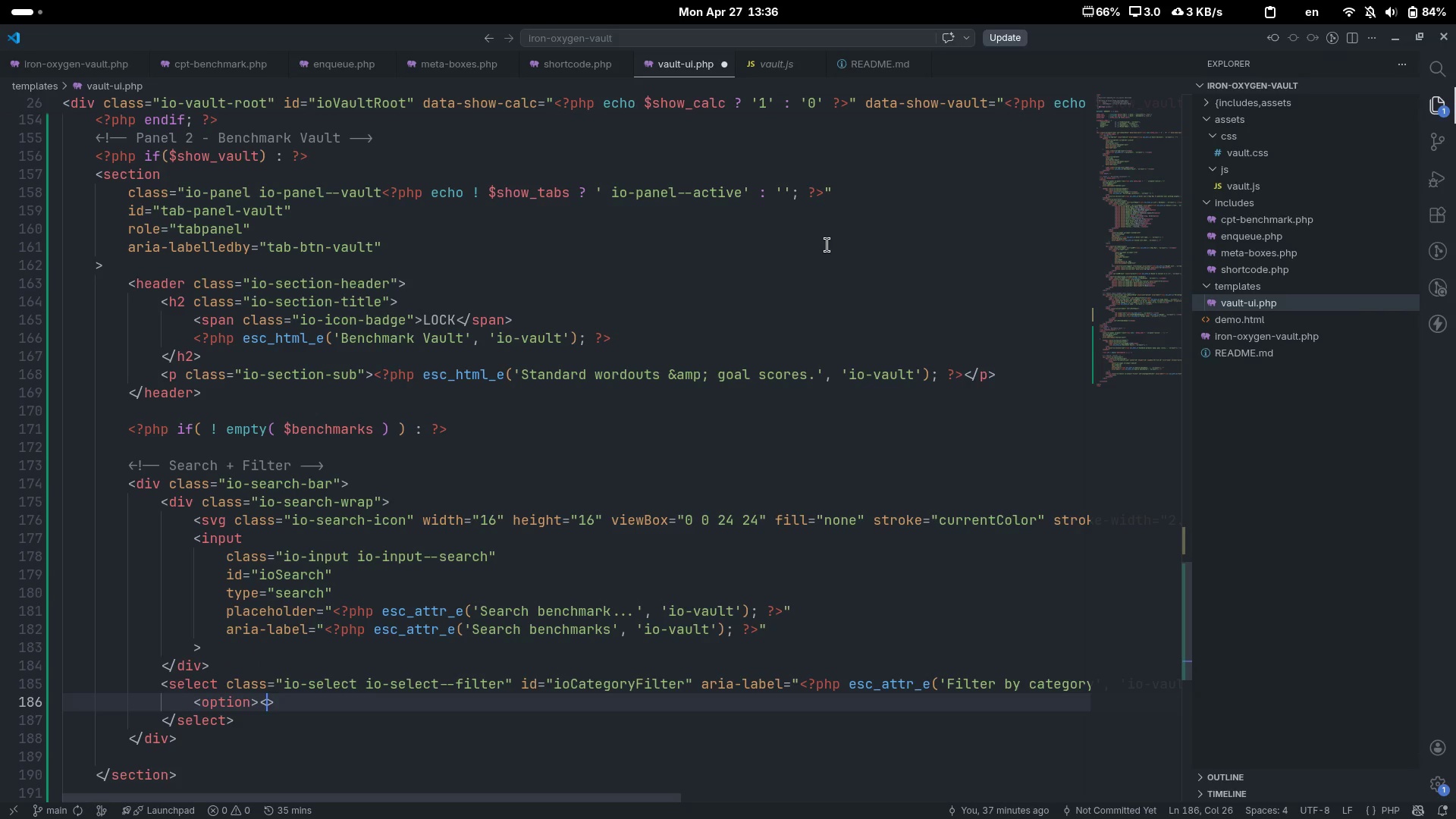 
type(/option)
 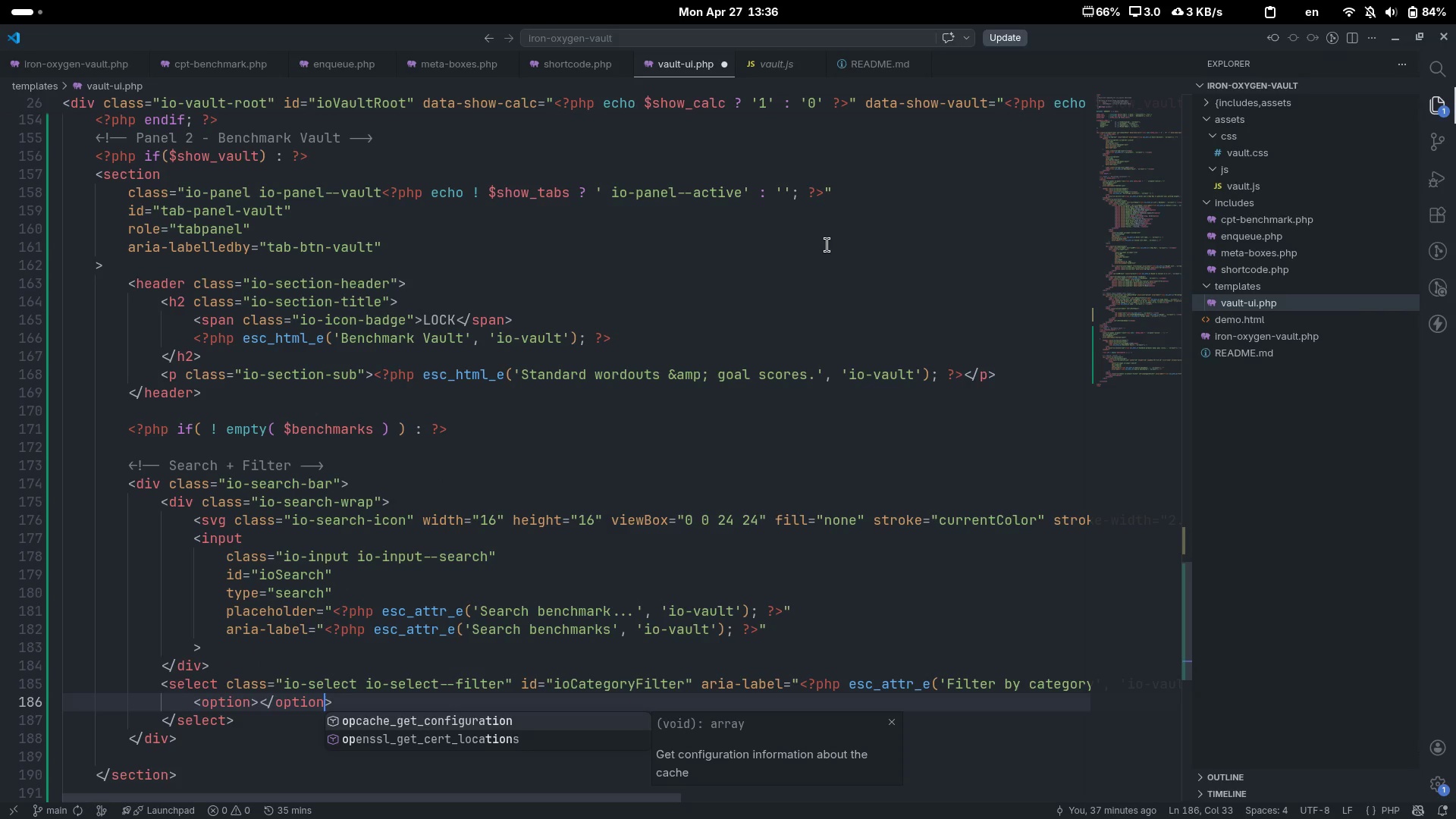 
key(Control+ControlLeft)
 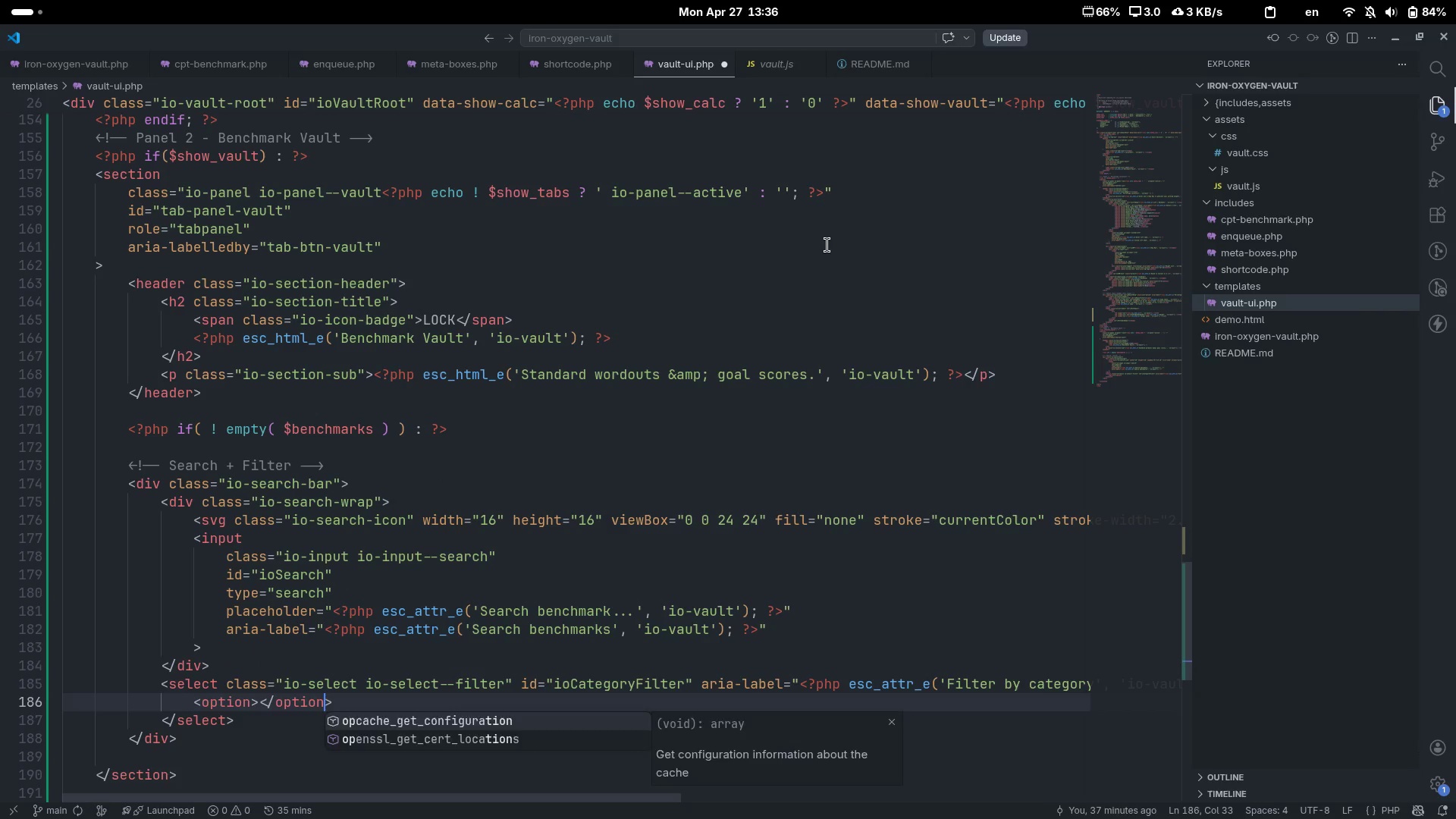 
key(Control+ArrowLeft)
 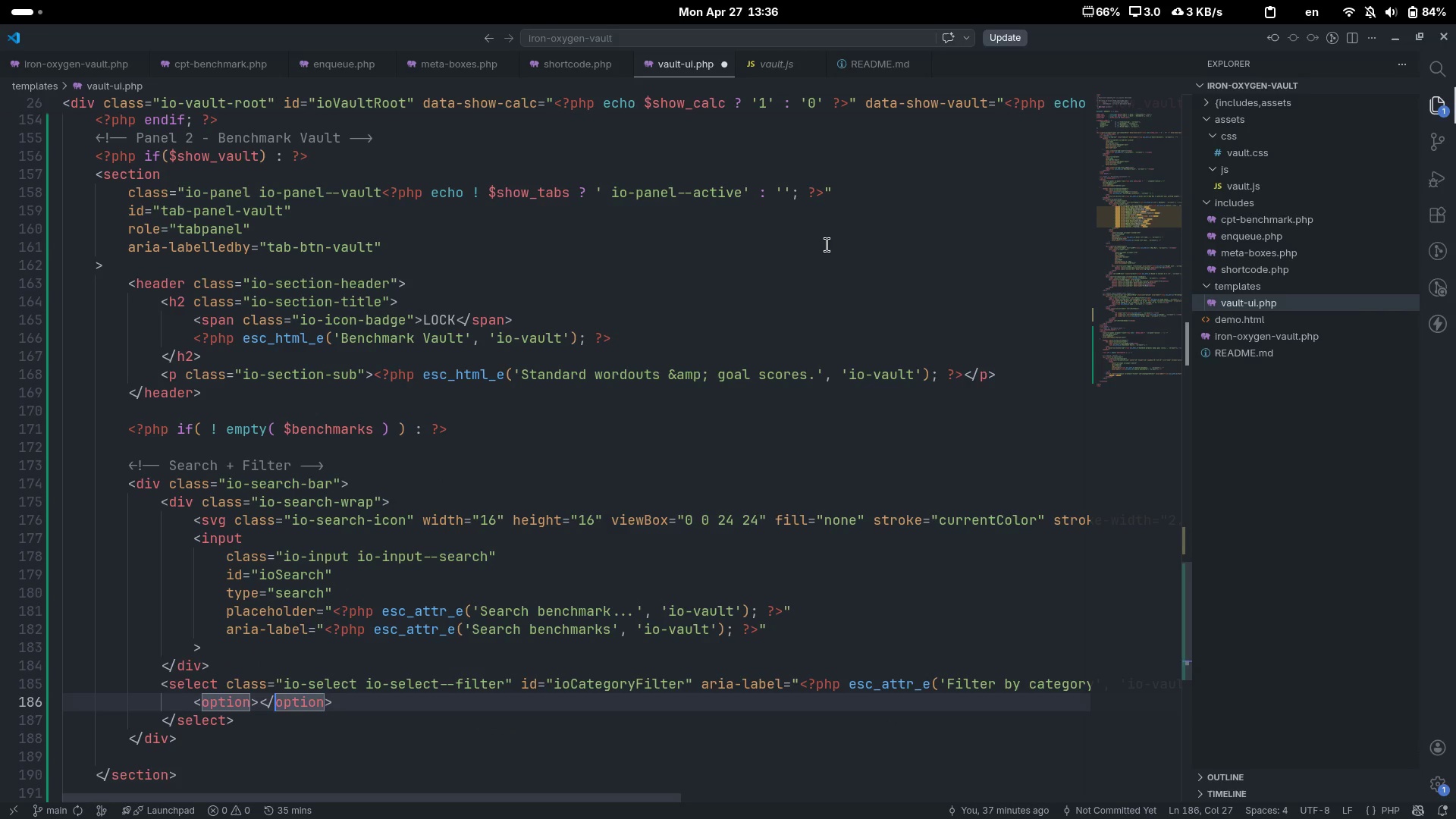 
key(ArrowLeft)
 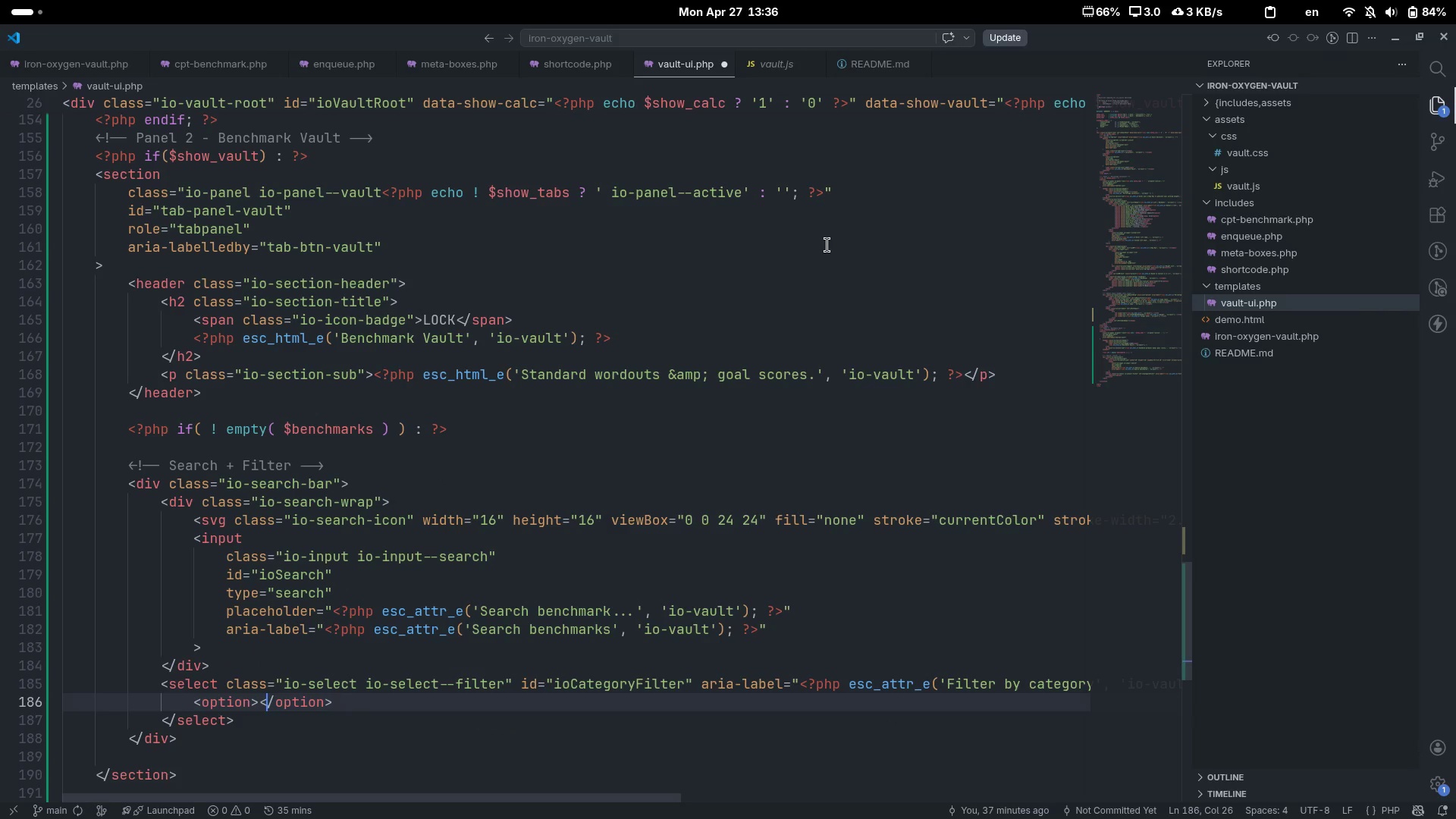 
key(ArrowLeft)
 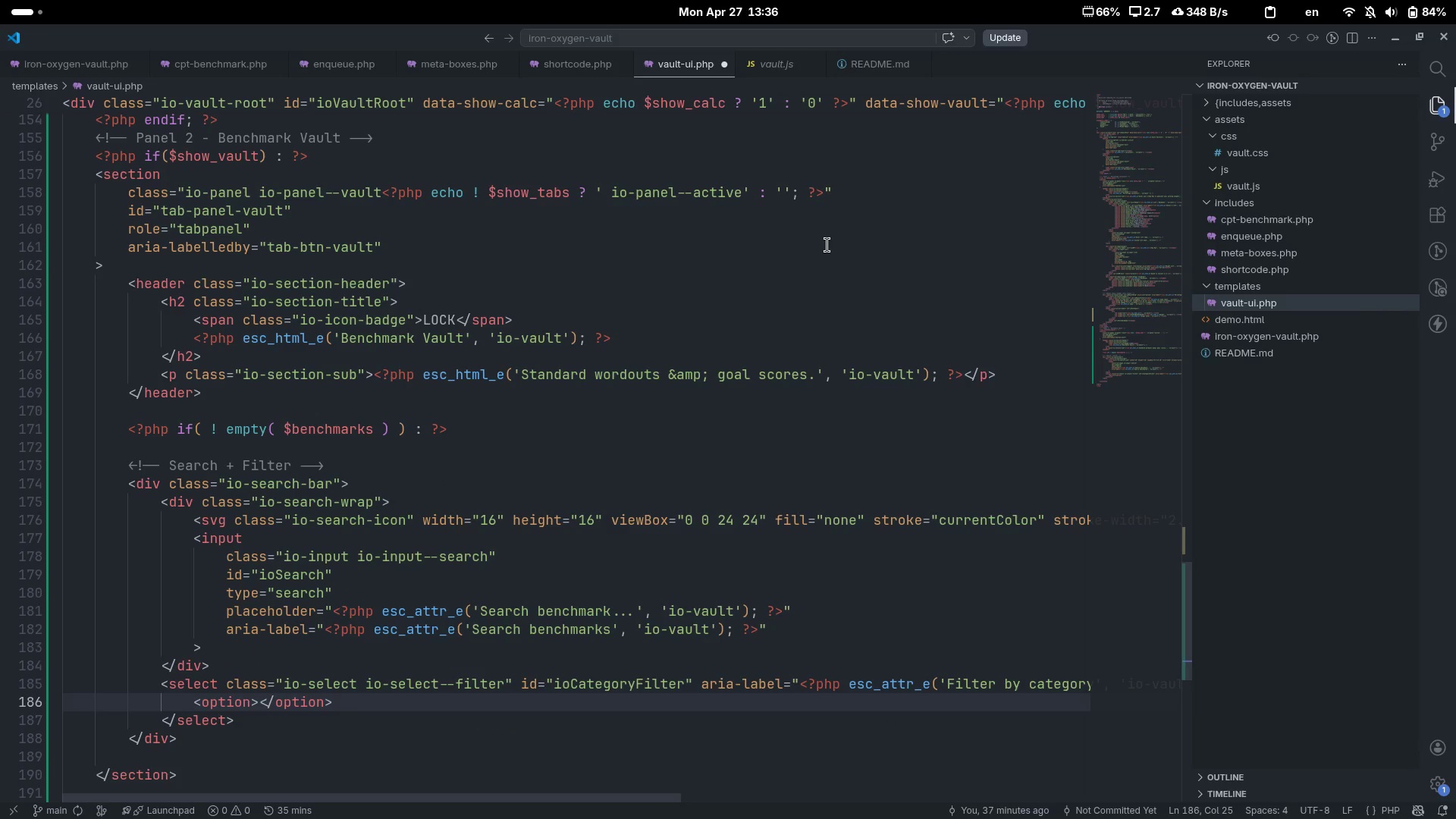 
key(ArrowLeft)
 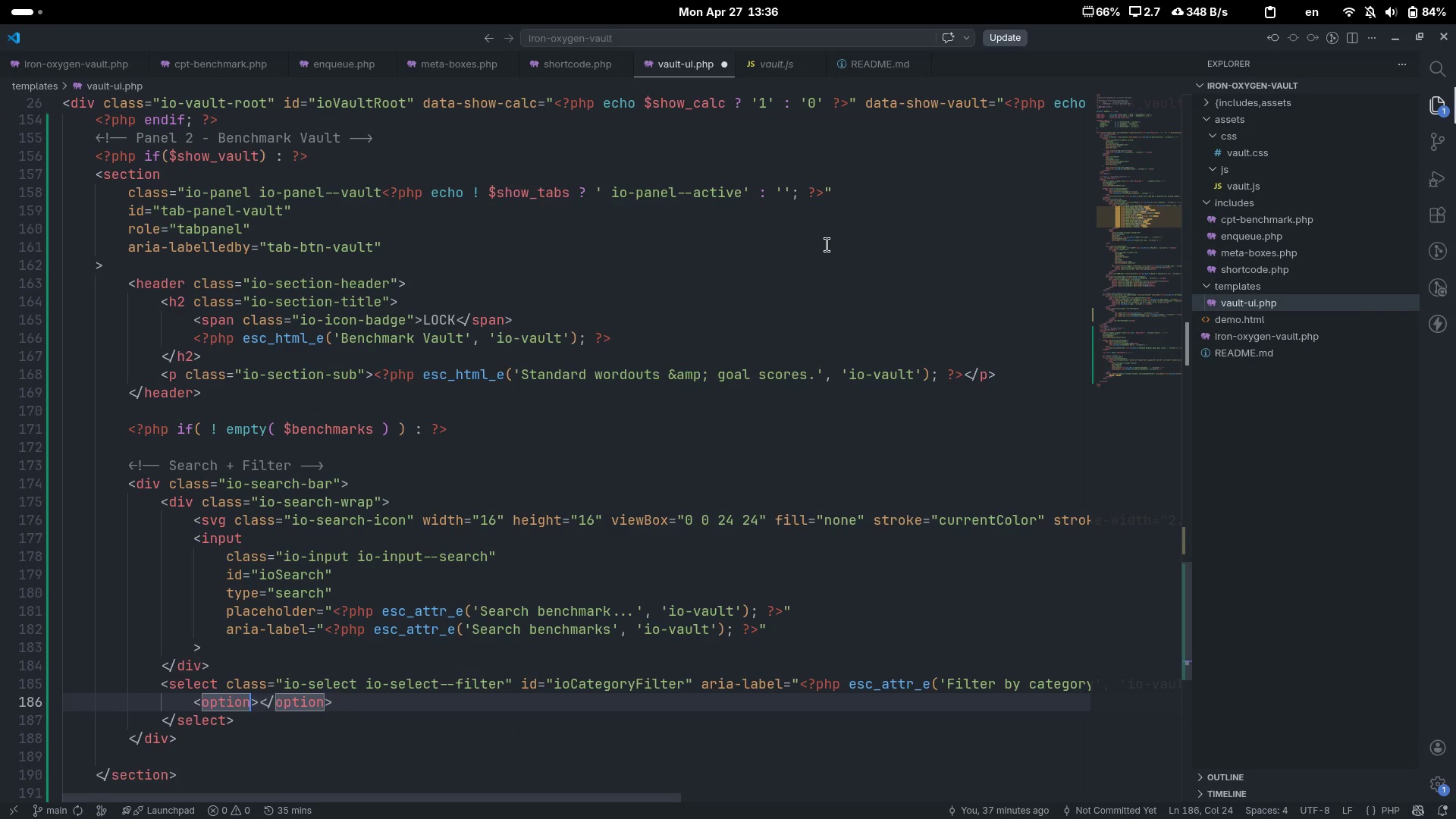 
type( val)
 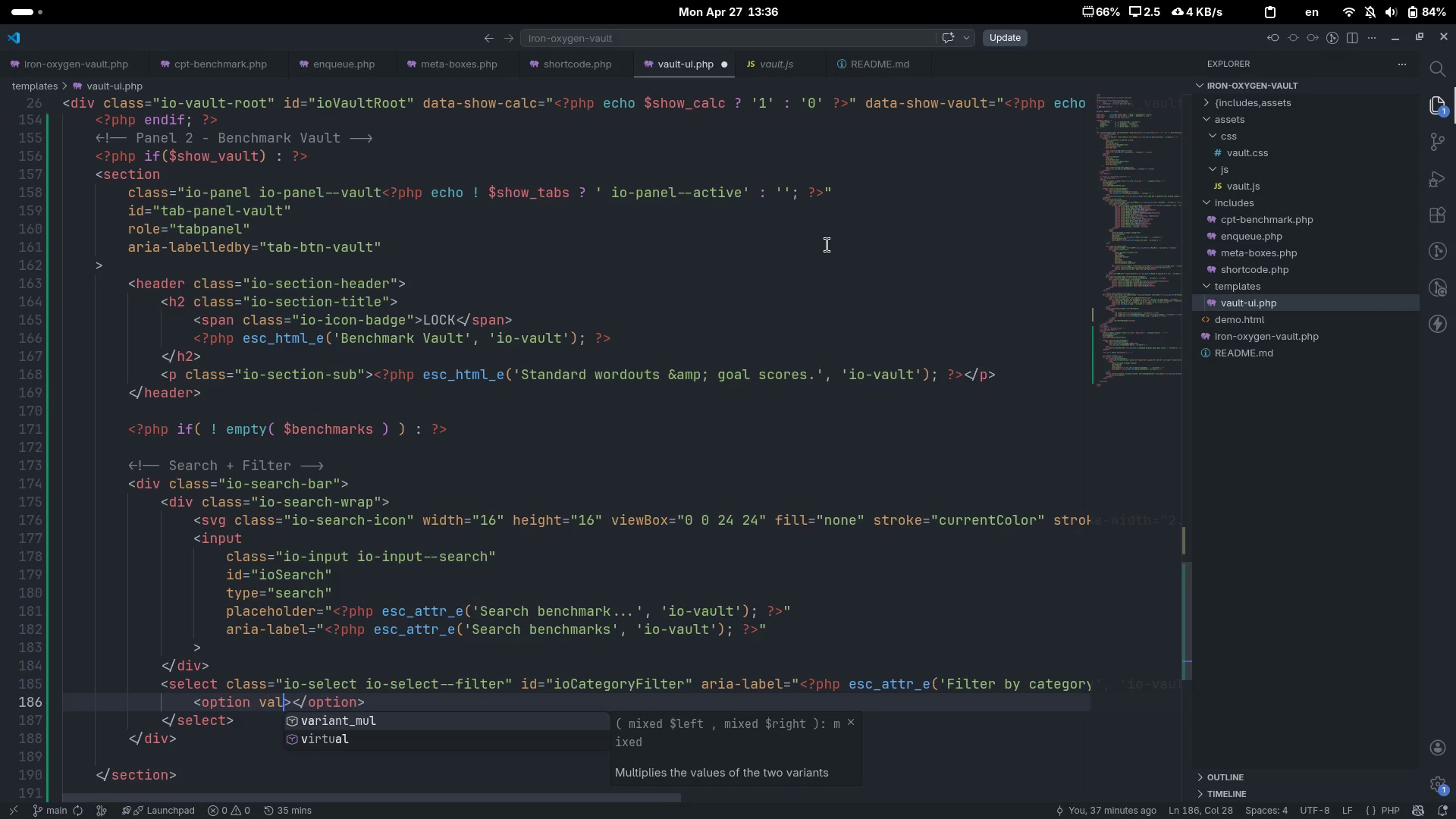 
wait(9.15)
 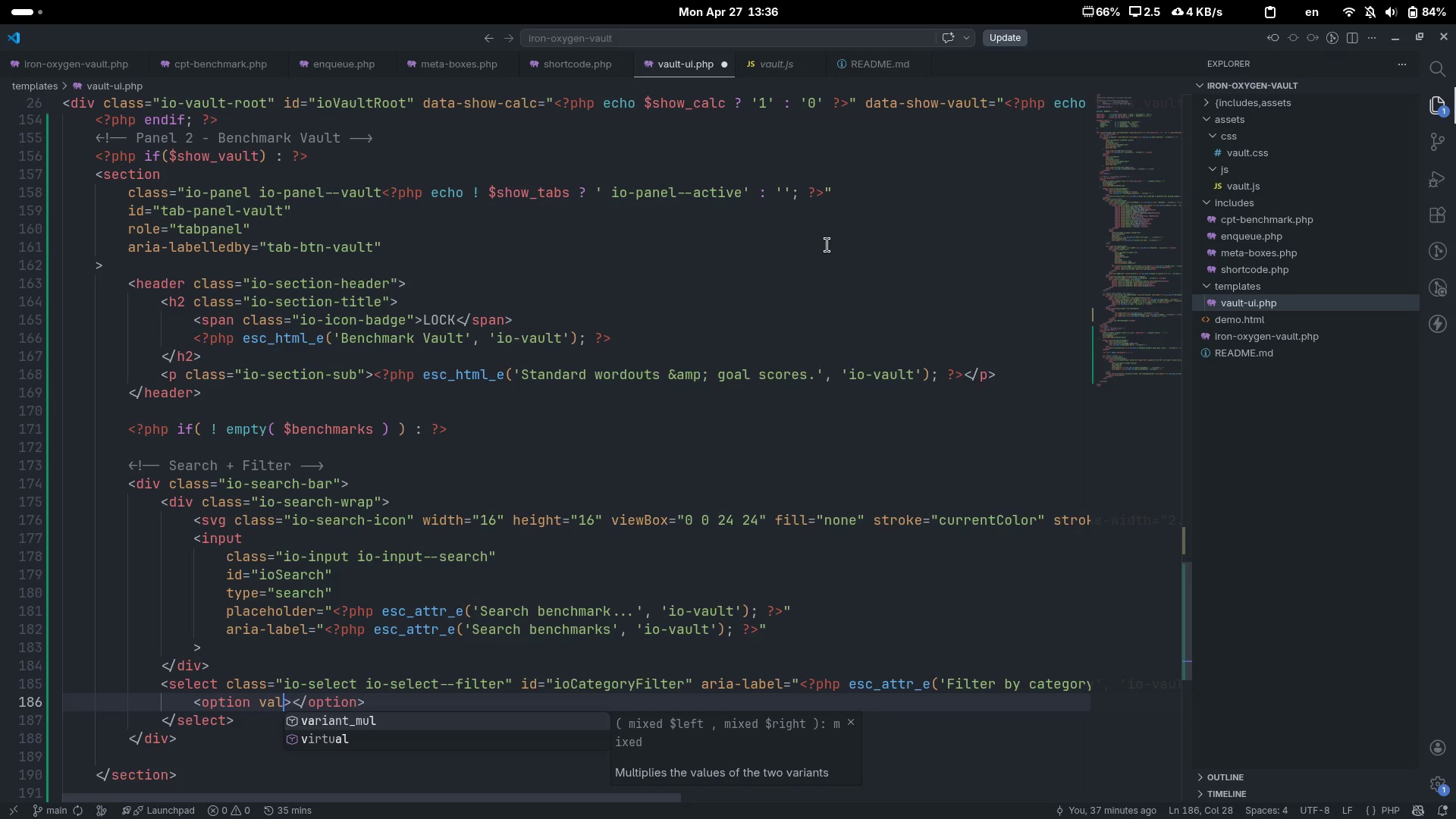 
type(ue)
 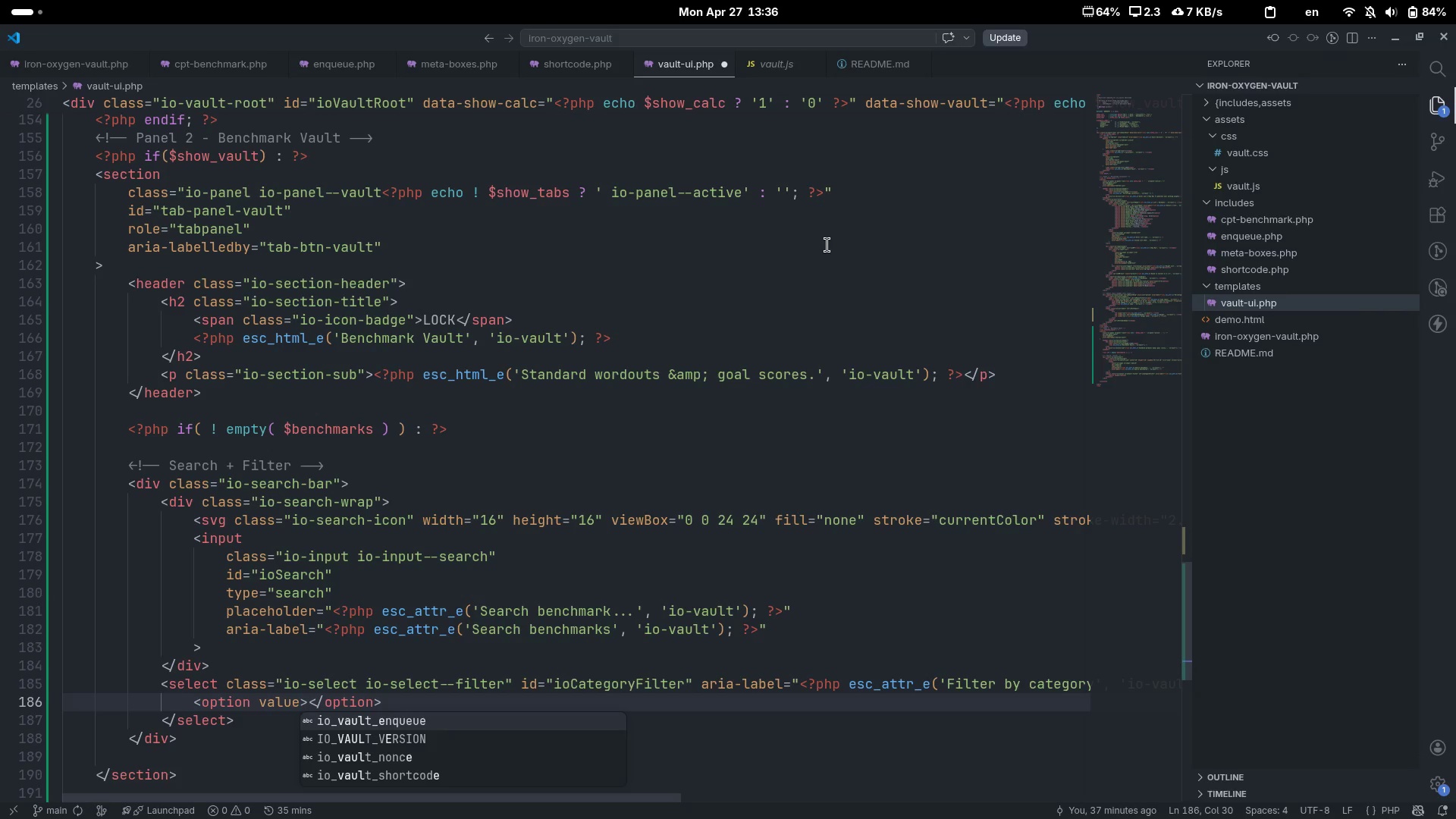 
wait(6.14)
 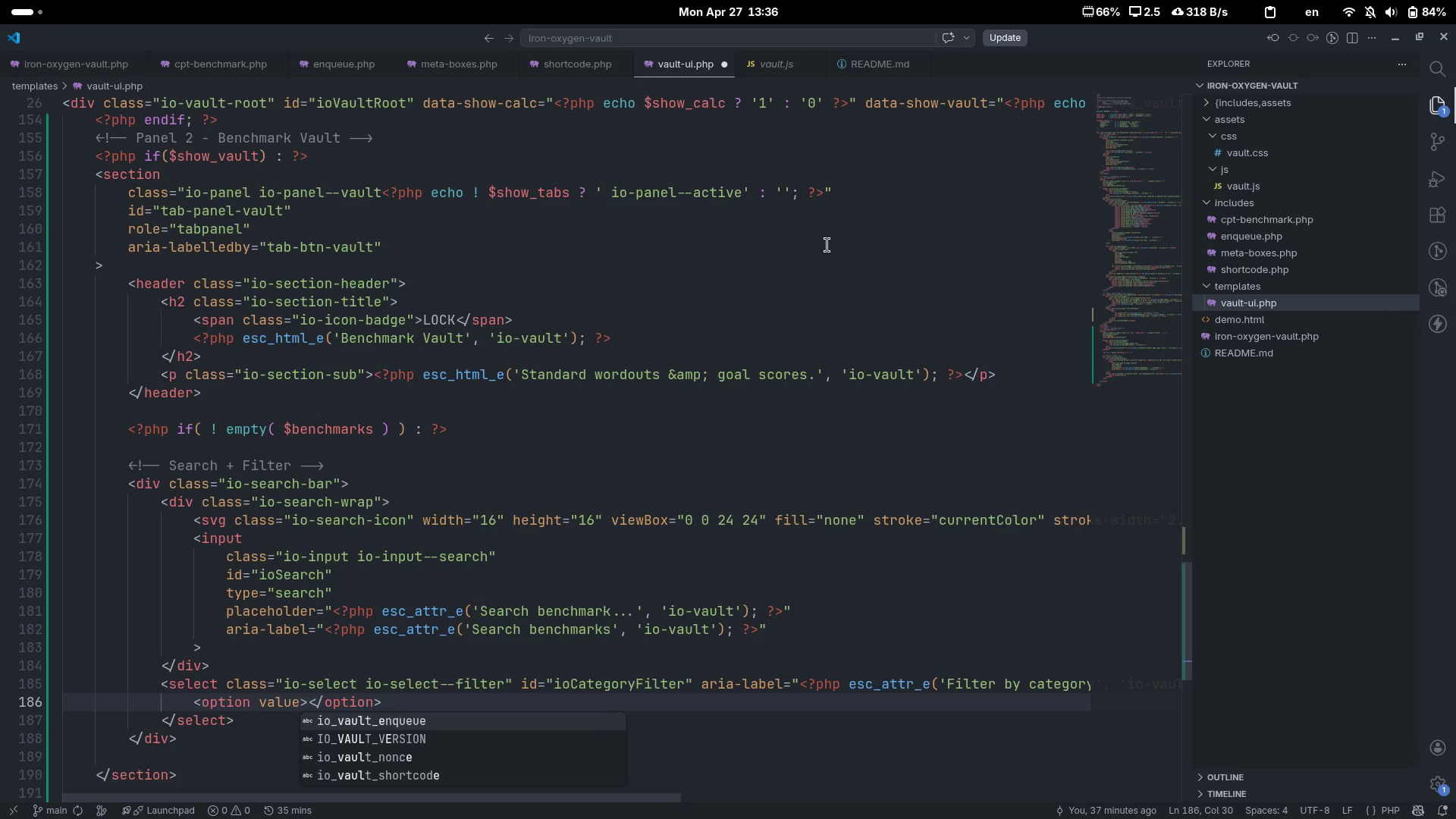 
key(Equal)
 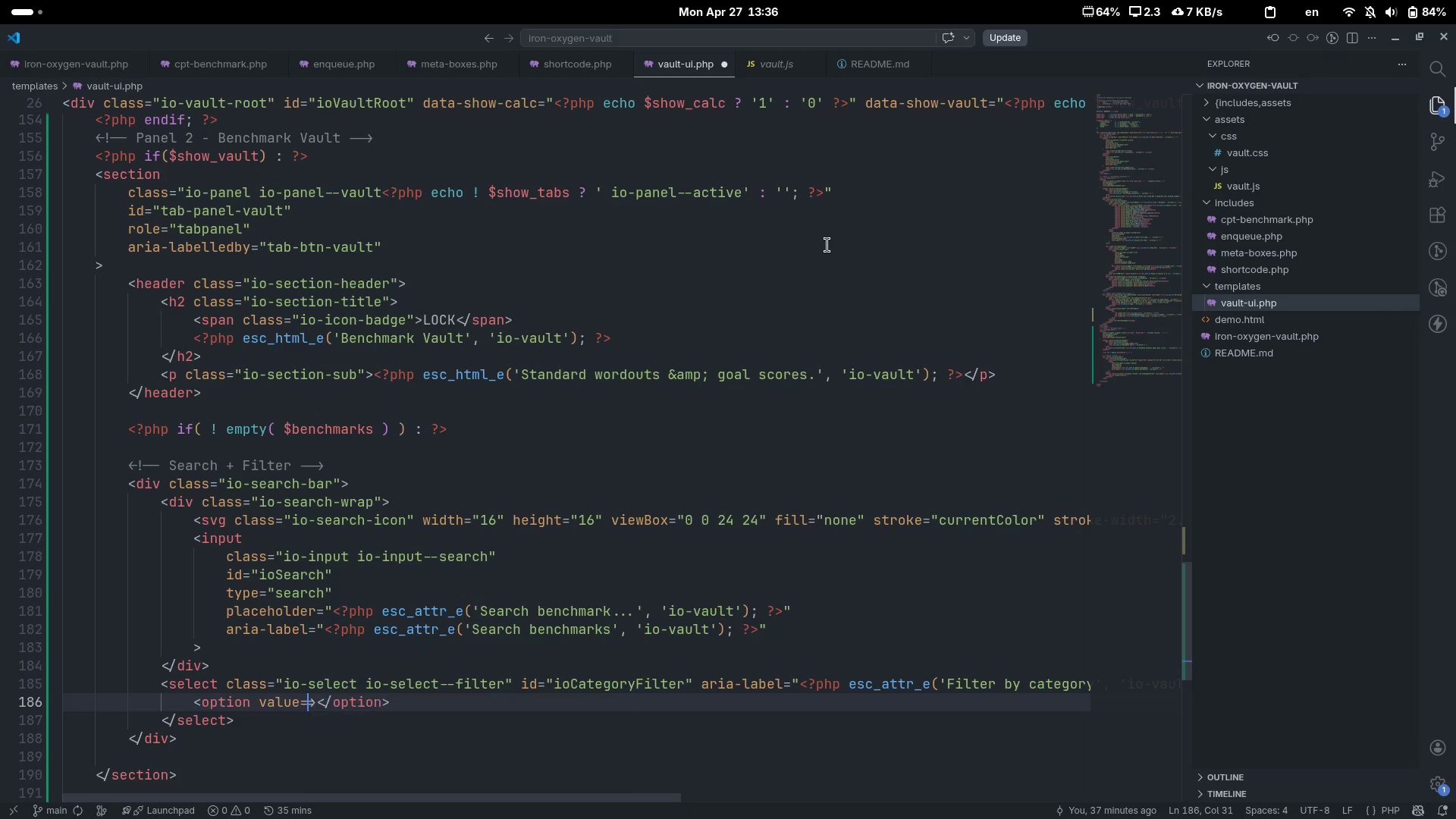 
key(Shift+Quote)
 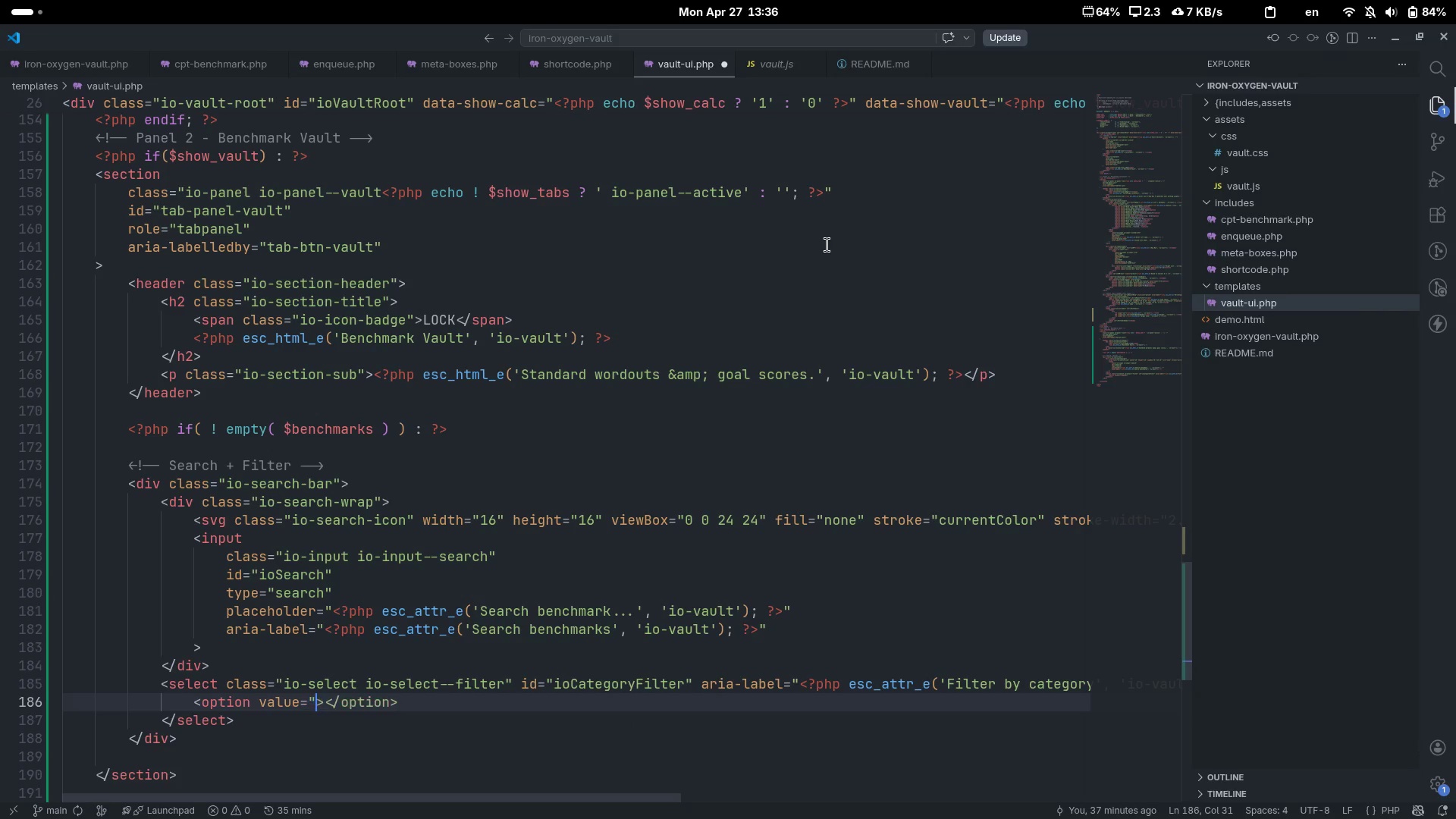 
key(Shift+Quote)
 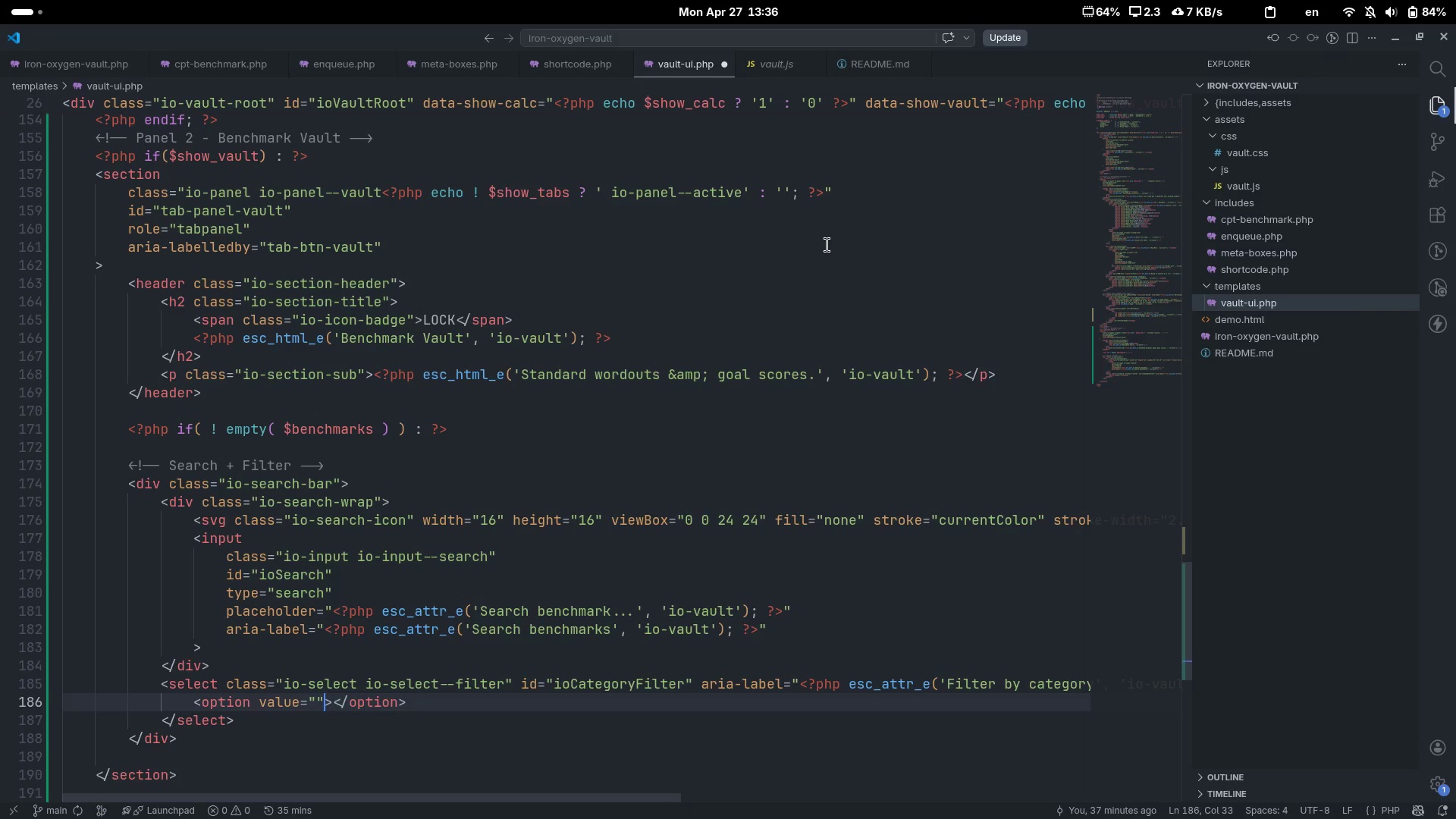 
key(ArrowLeft)
 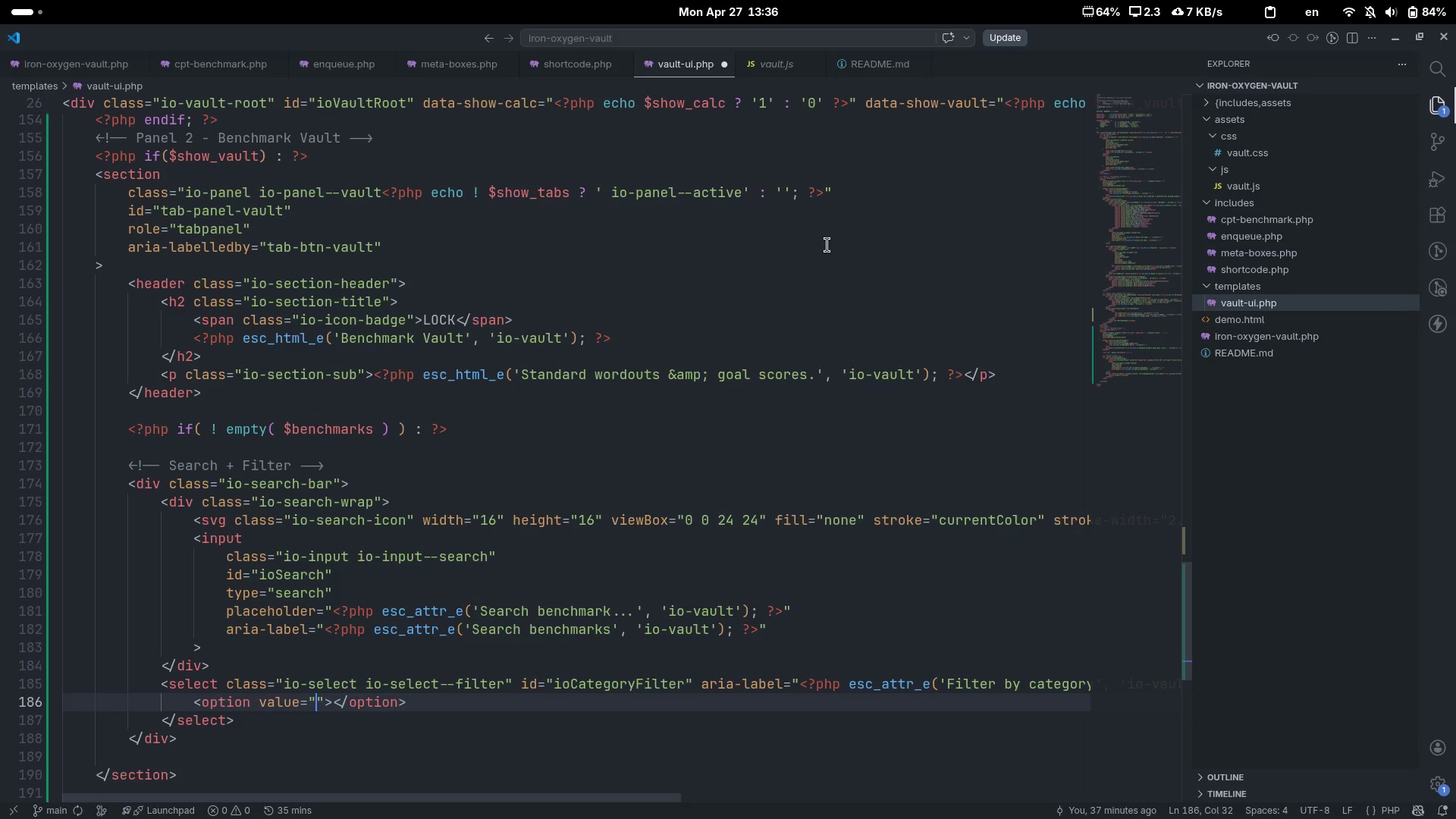 
key(Shift+Comma)
 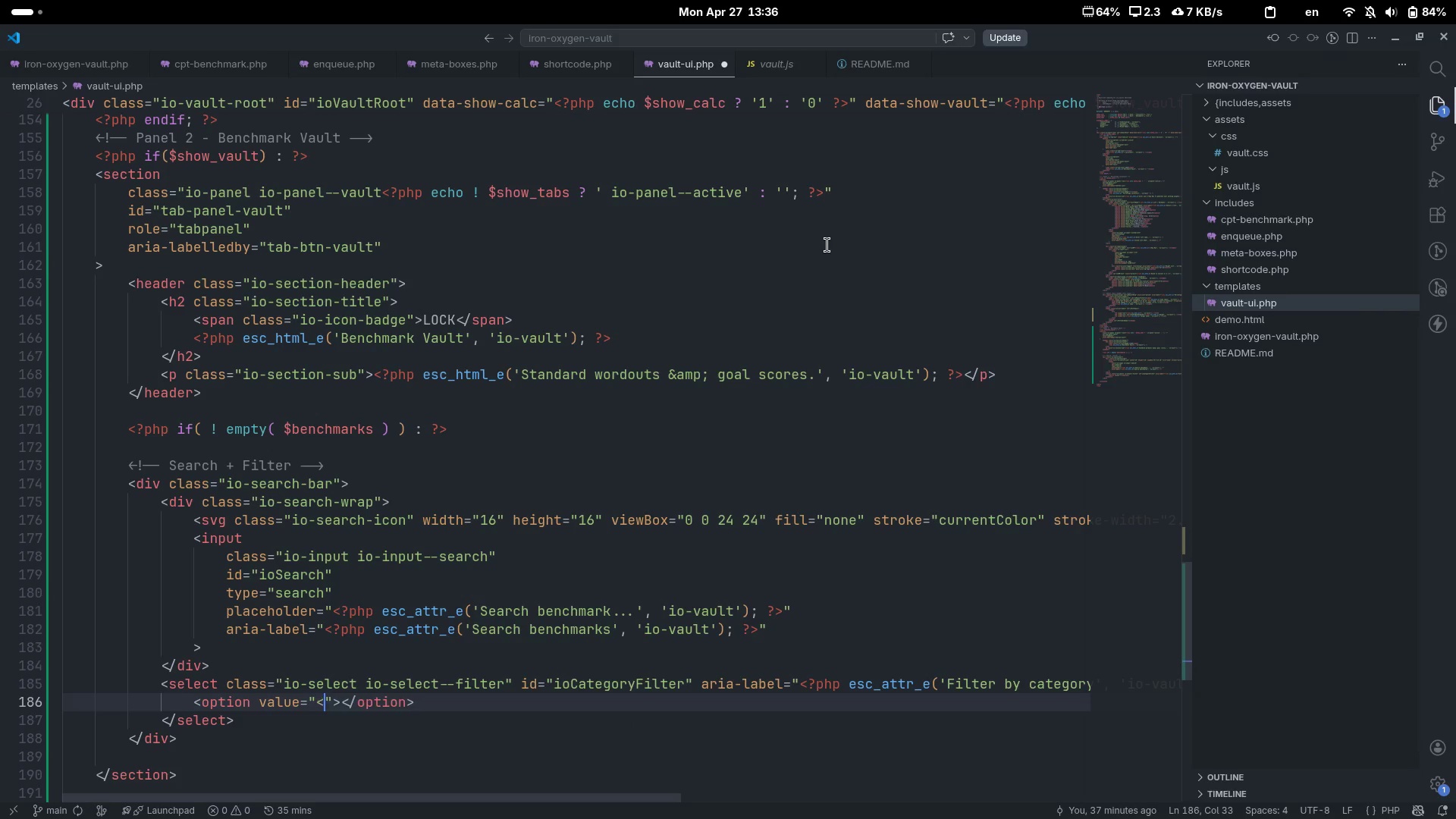 
key(Shift+Slash)
 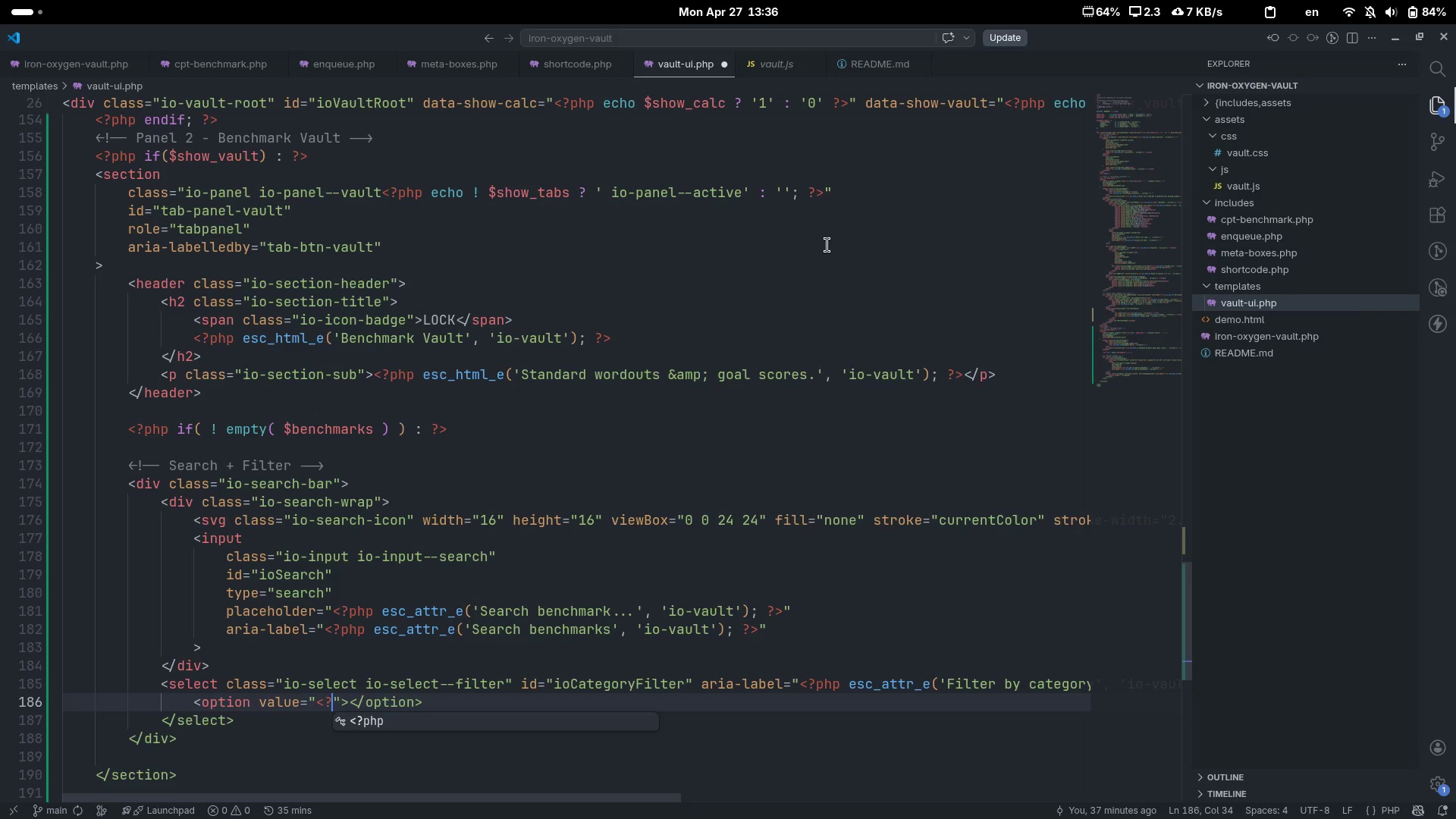 
key(Tab)
 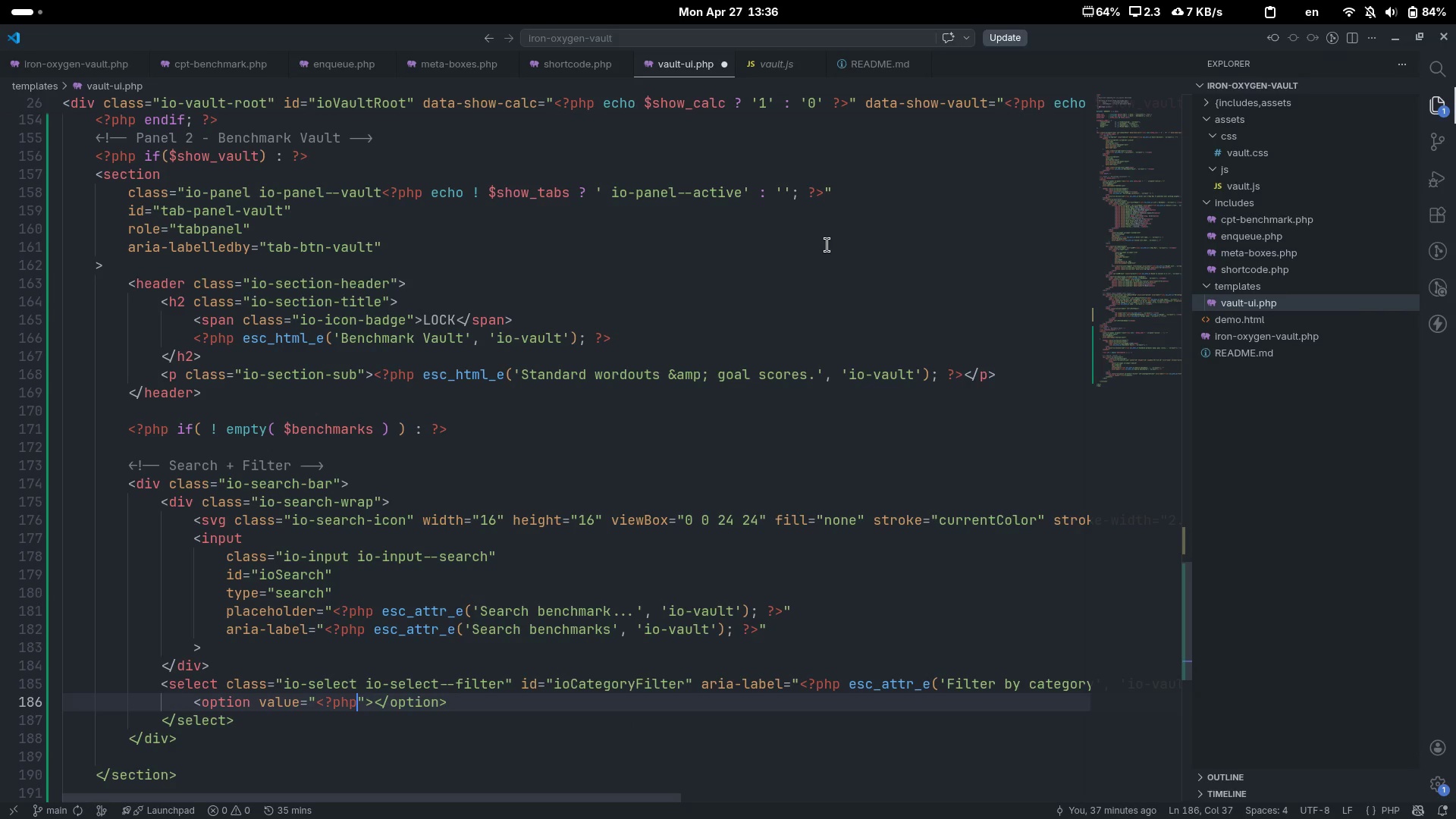 
key(Space)
 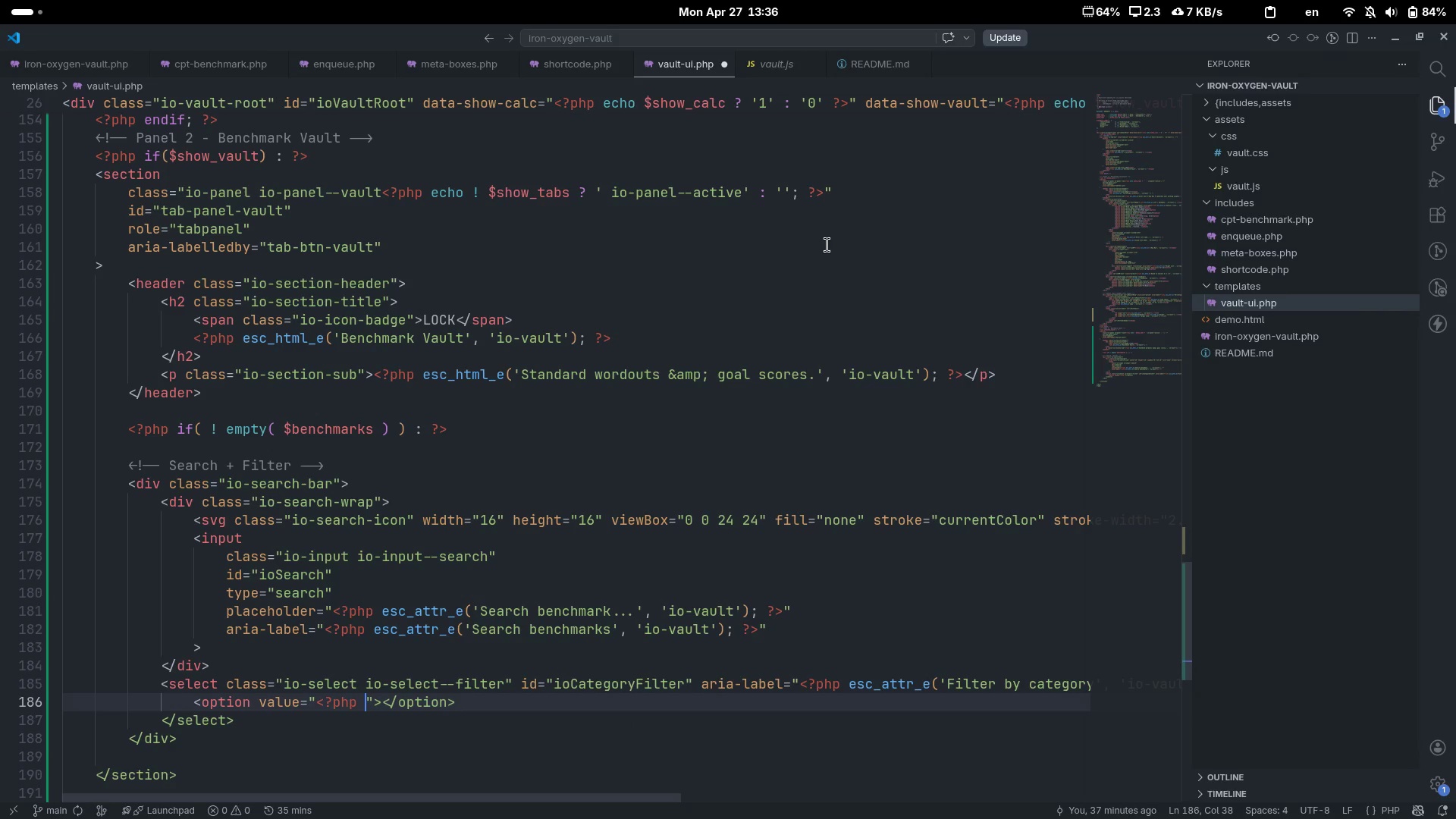 
key(Shift+Slash)
 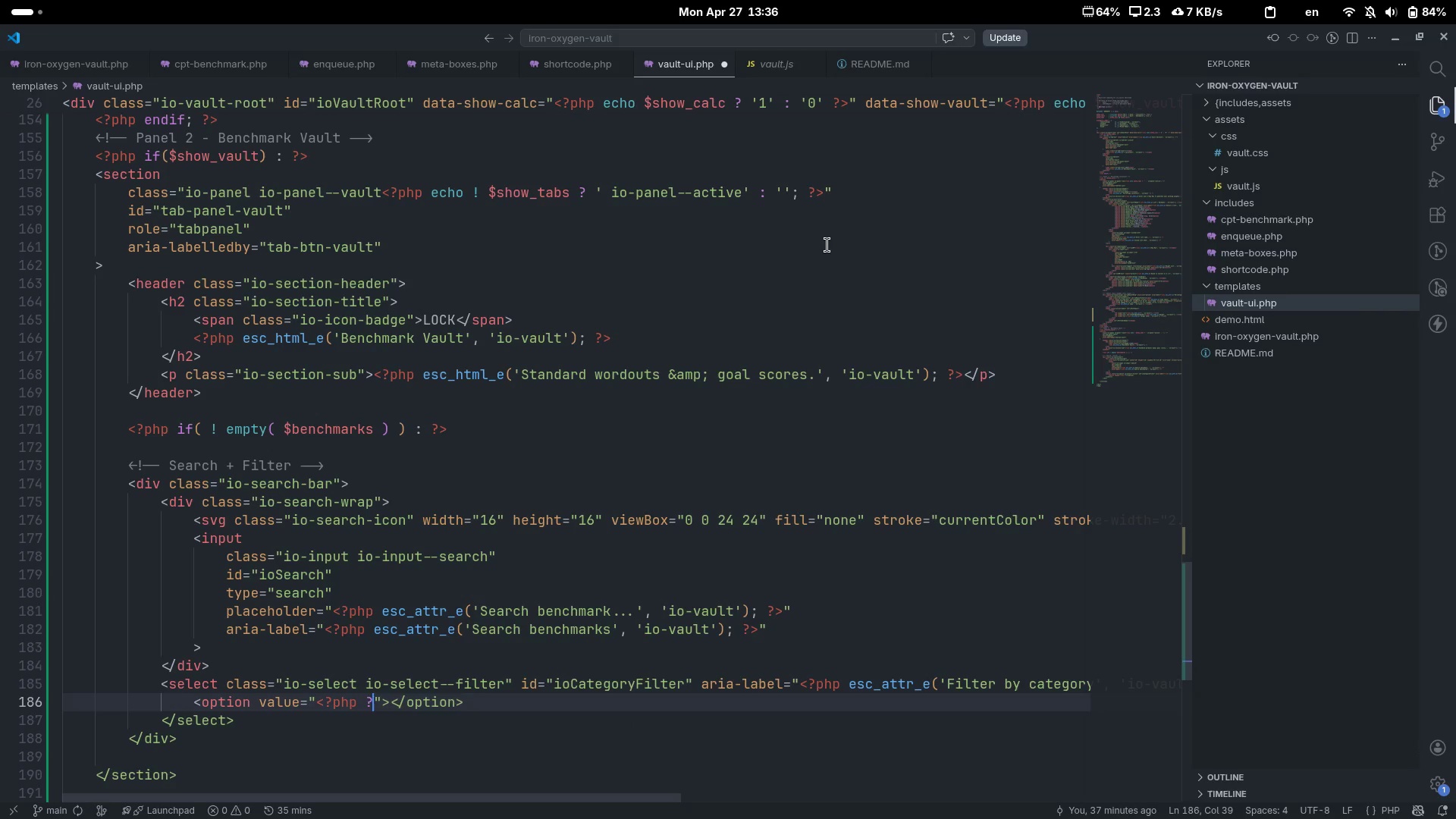 
key(Shift+Period)
 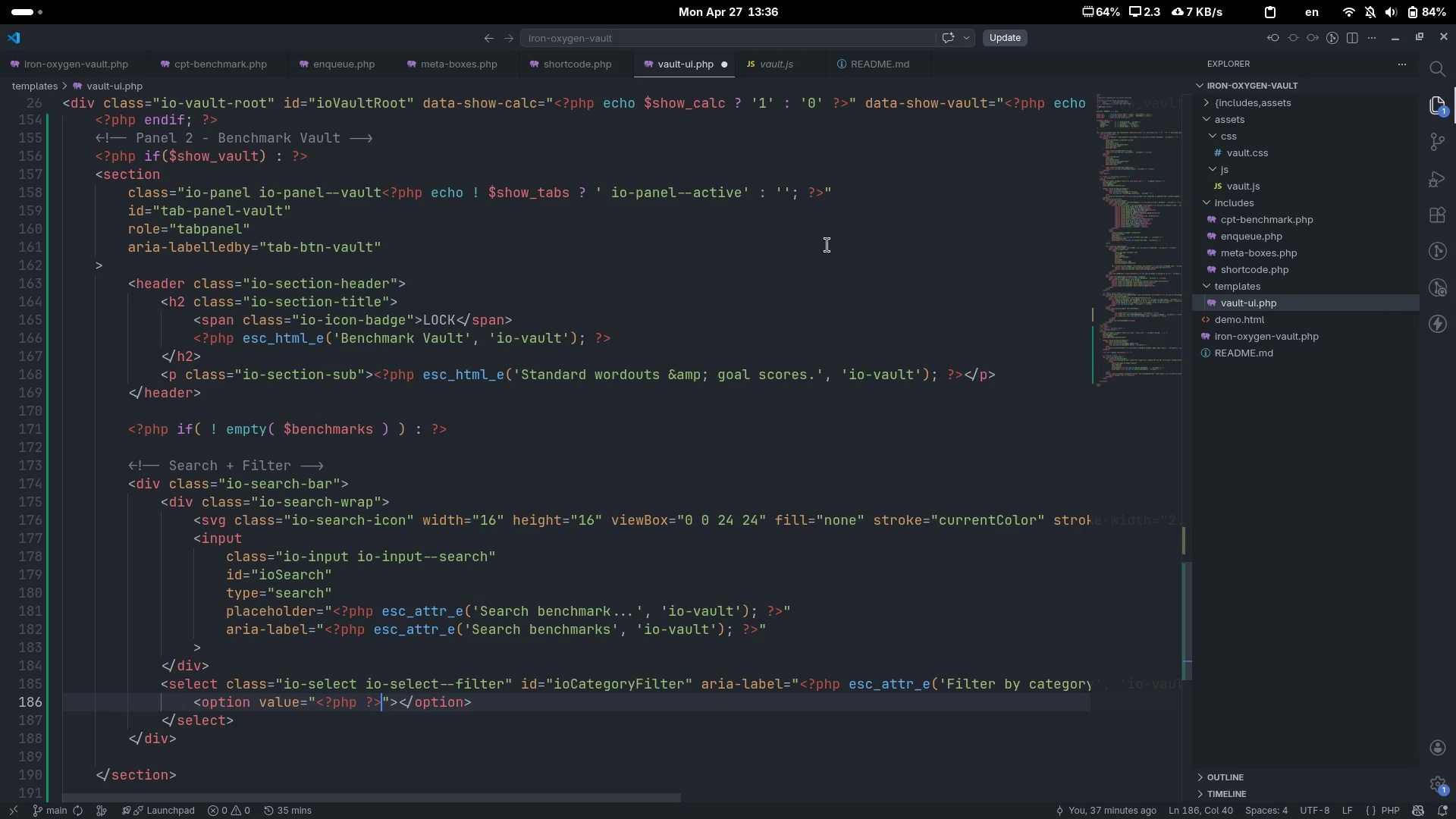 
key(ArrowLeft)
 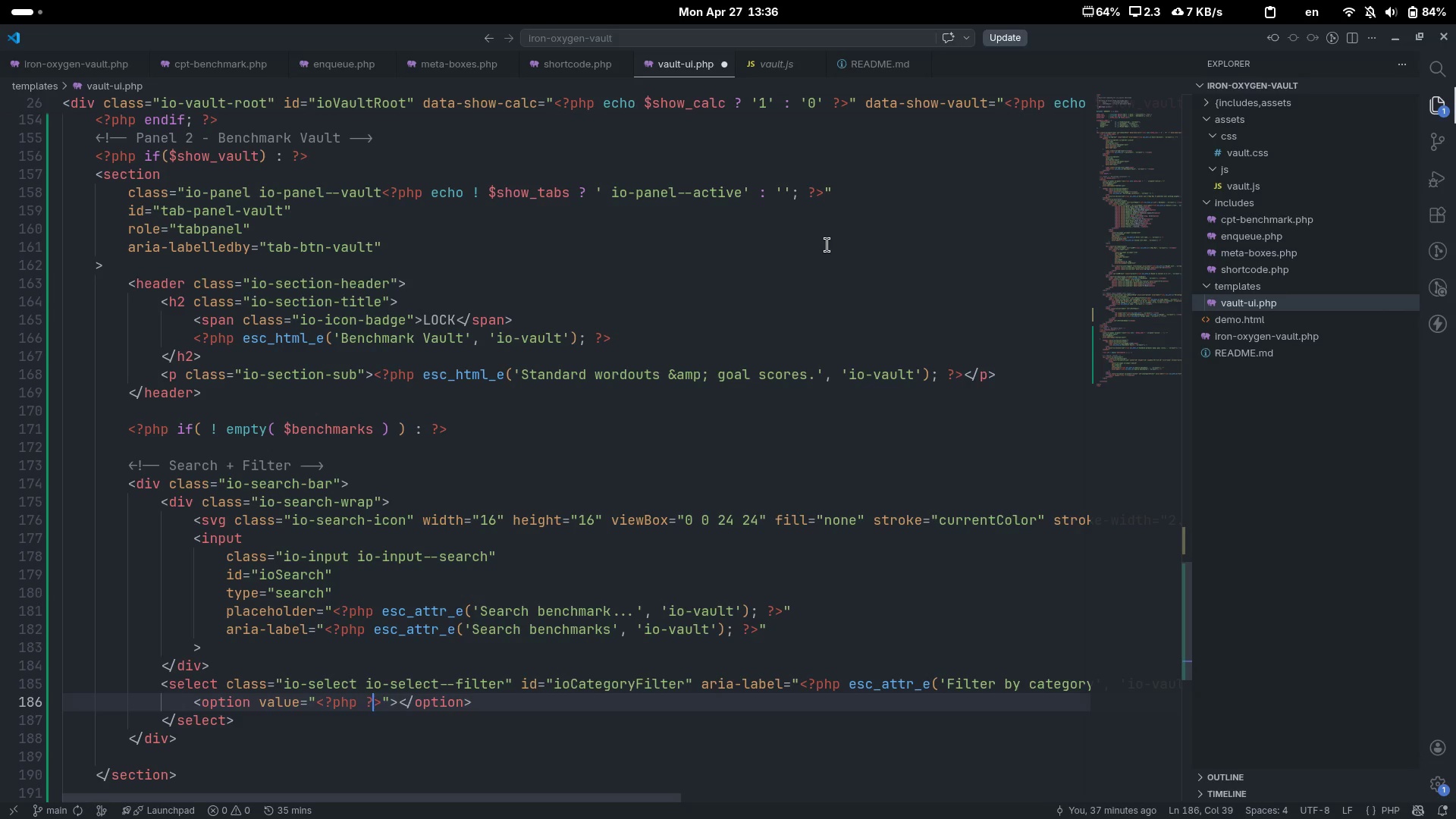 
key(ArrowLeft)
 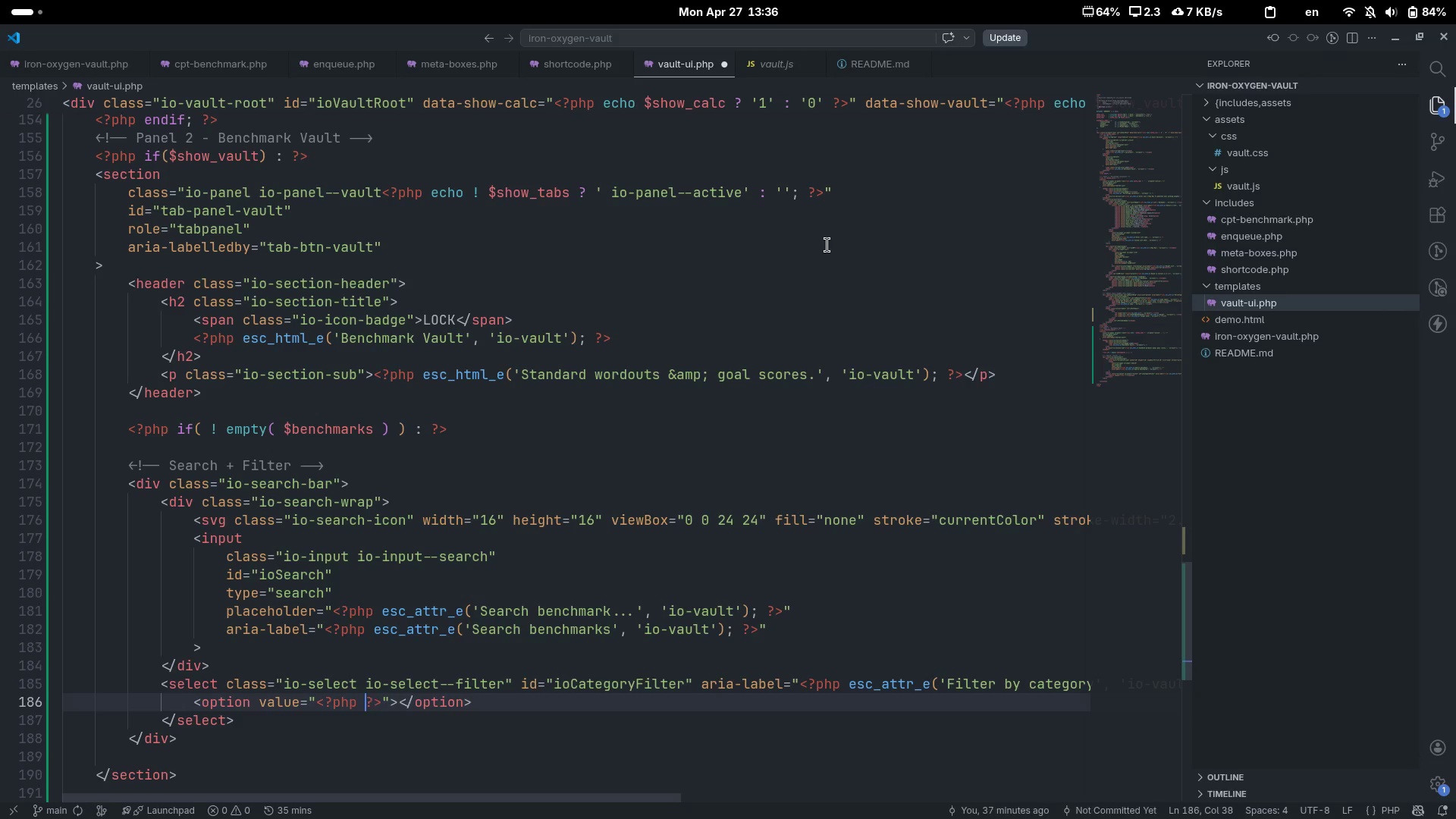 
key(ArrowLeft)
 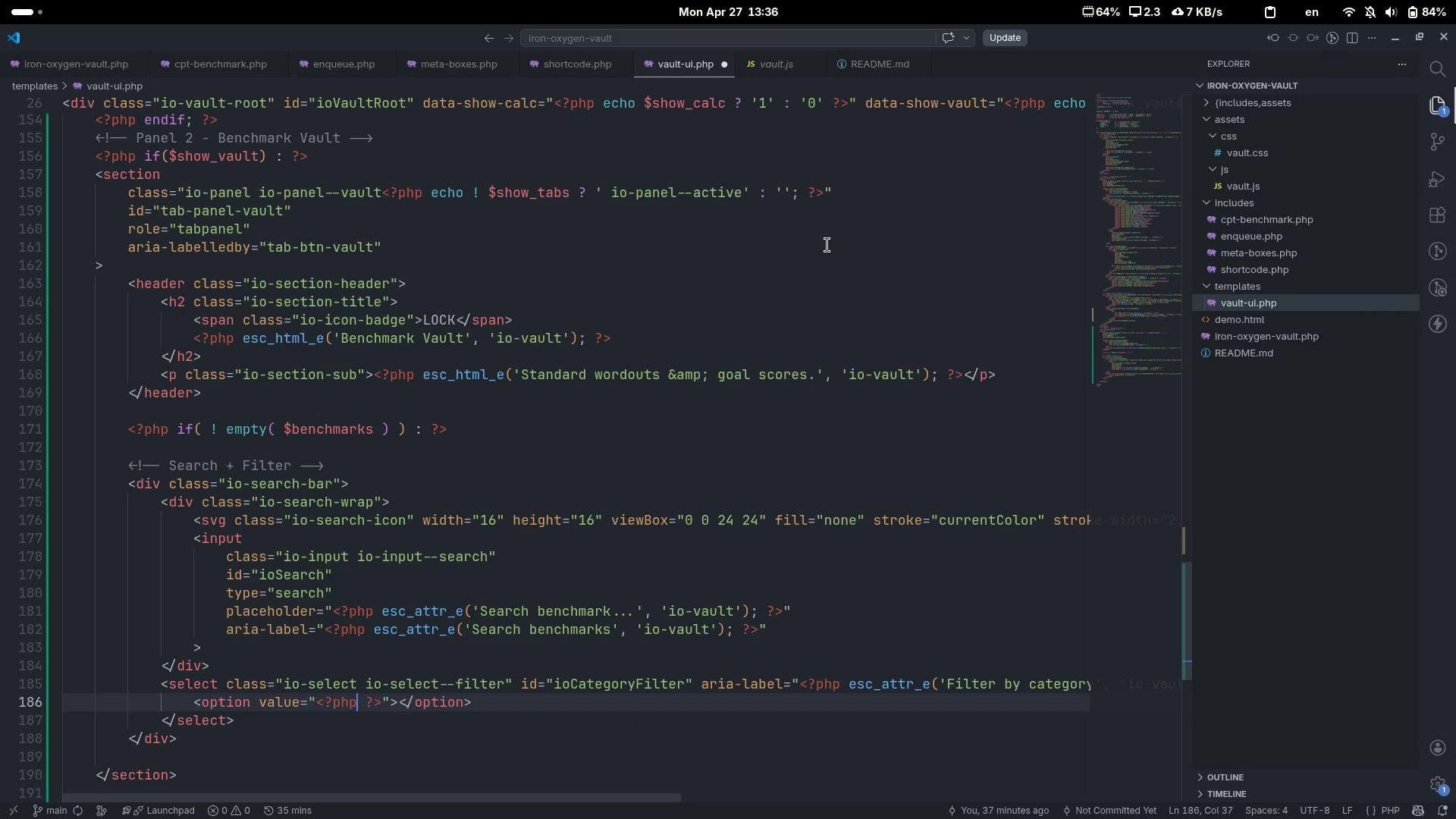 
type( echo eac_)
key(Backspace)
key(Backspace)
key(Backspace)
type(sc_attr( )
 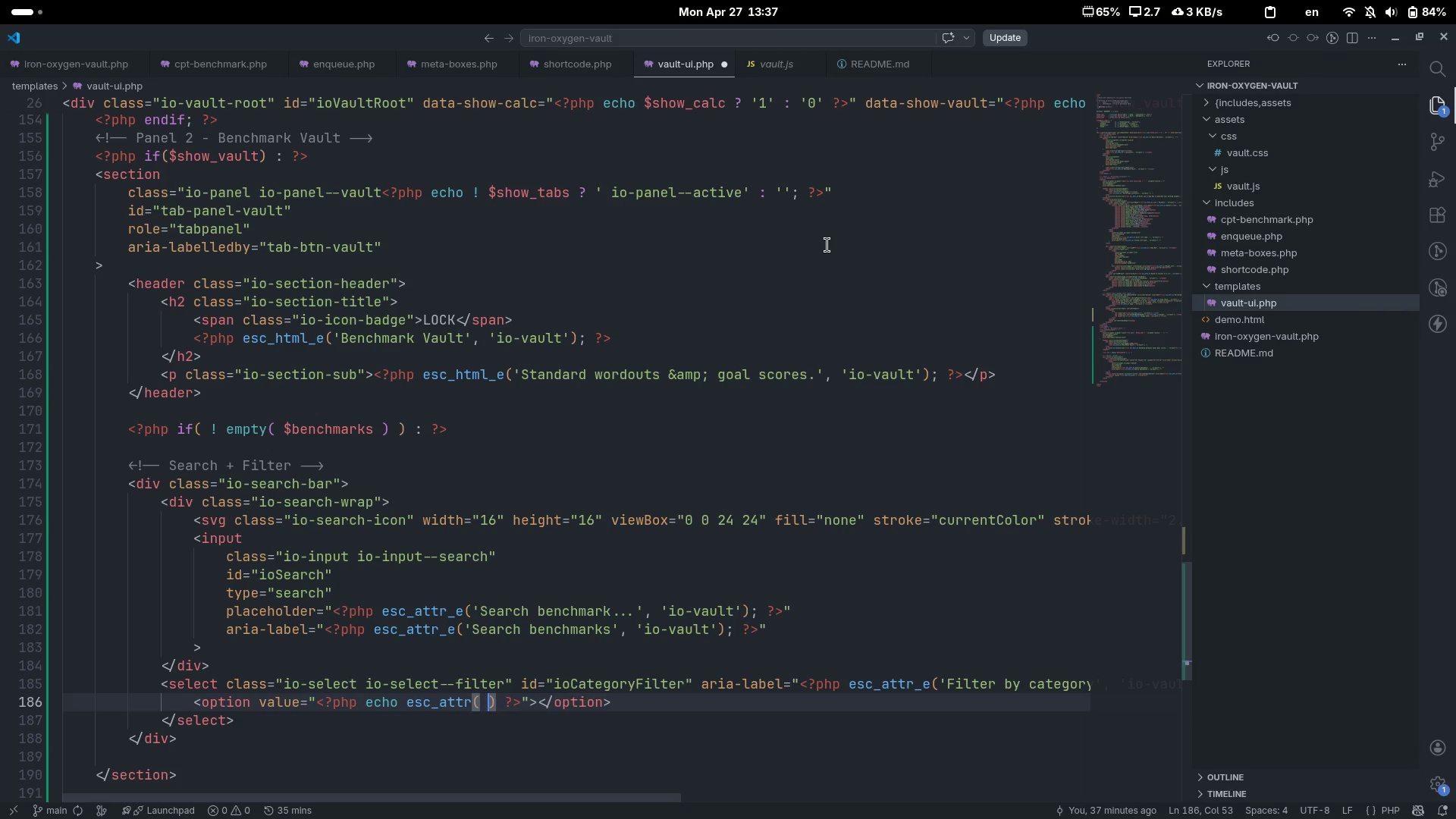 
key(ArrowLeft)
 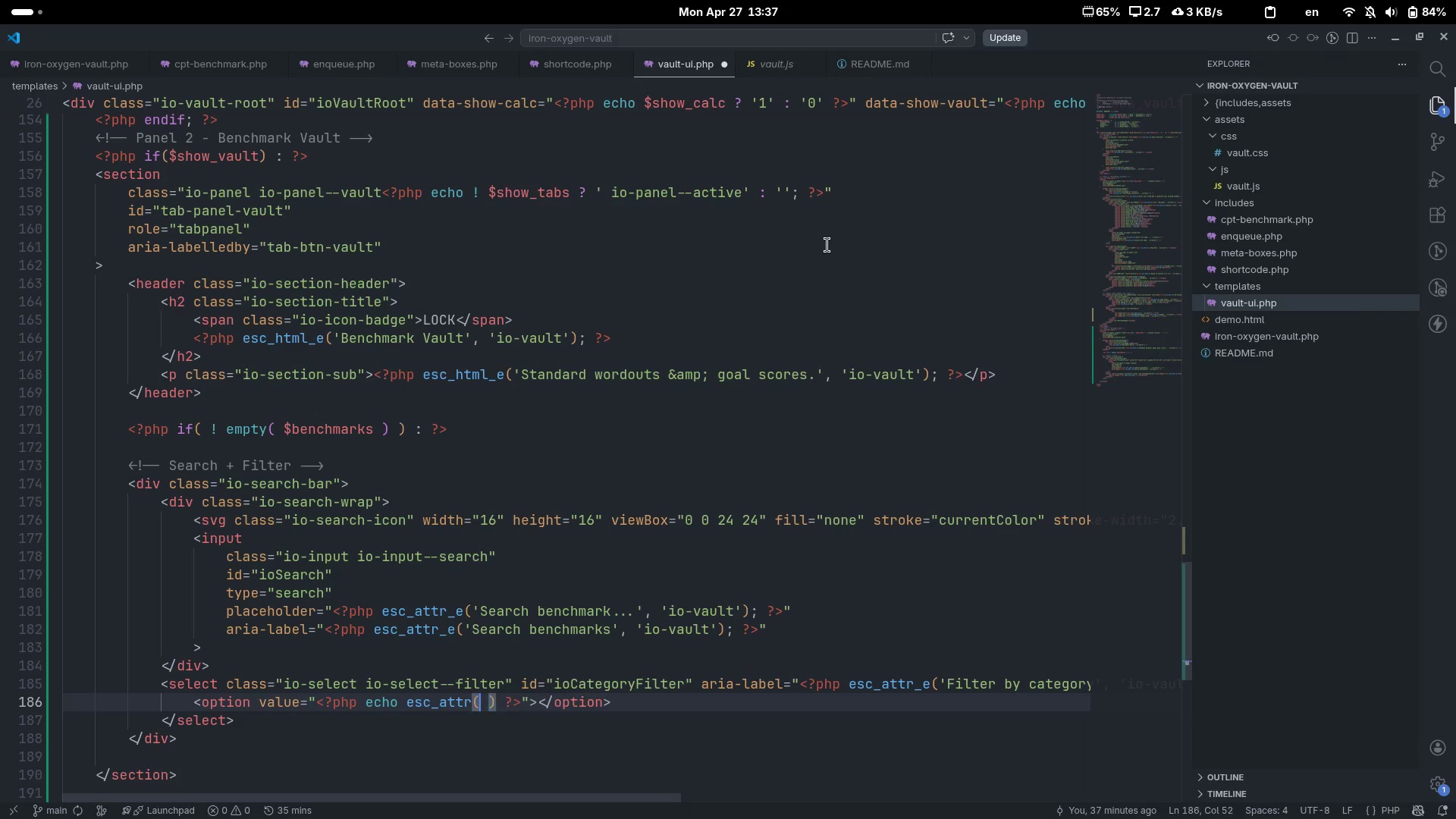 
type( $val)
key(Escape)
 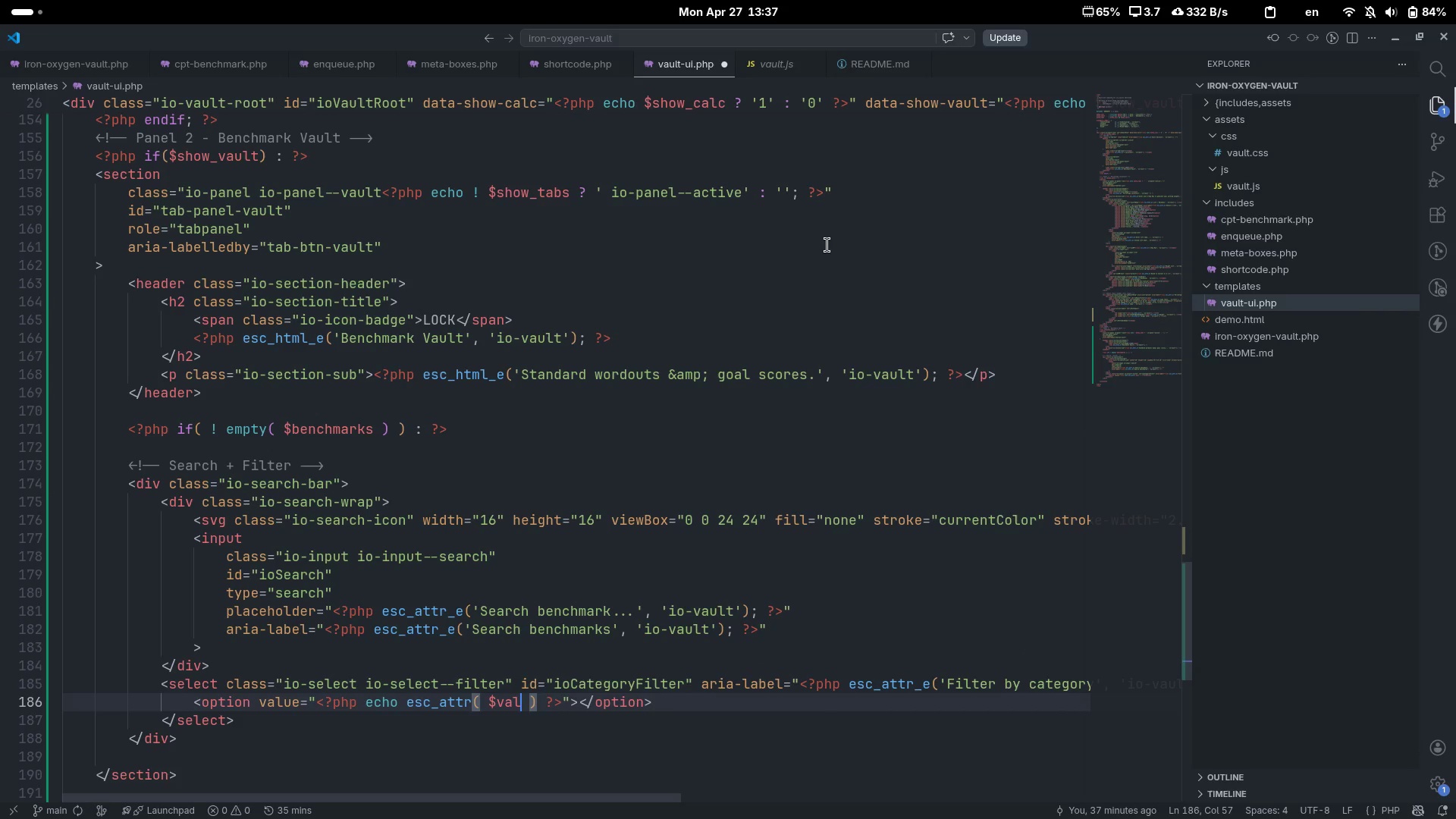 
key(ArrowRight)
 